 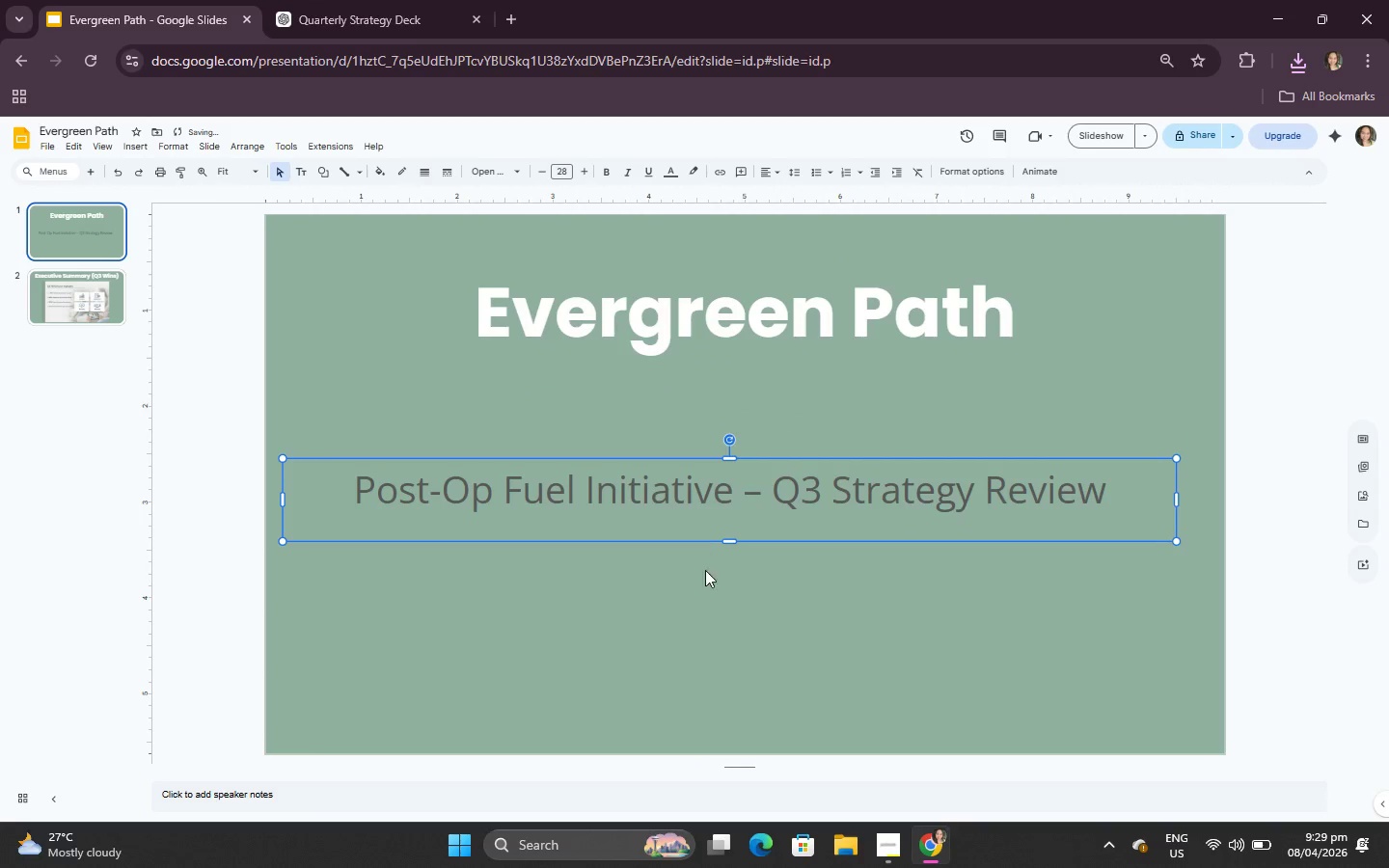 
left_click([720, 513])
 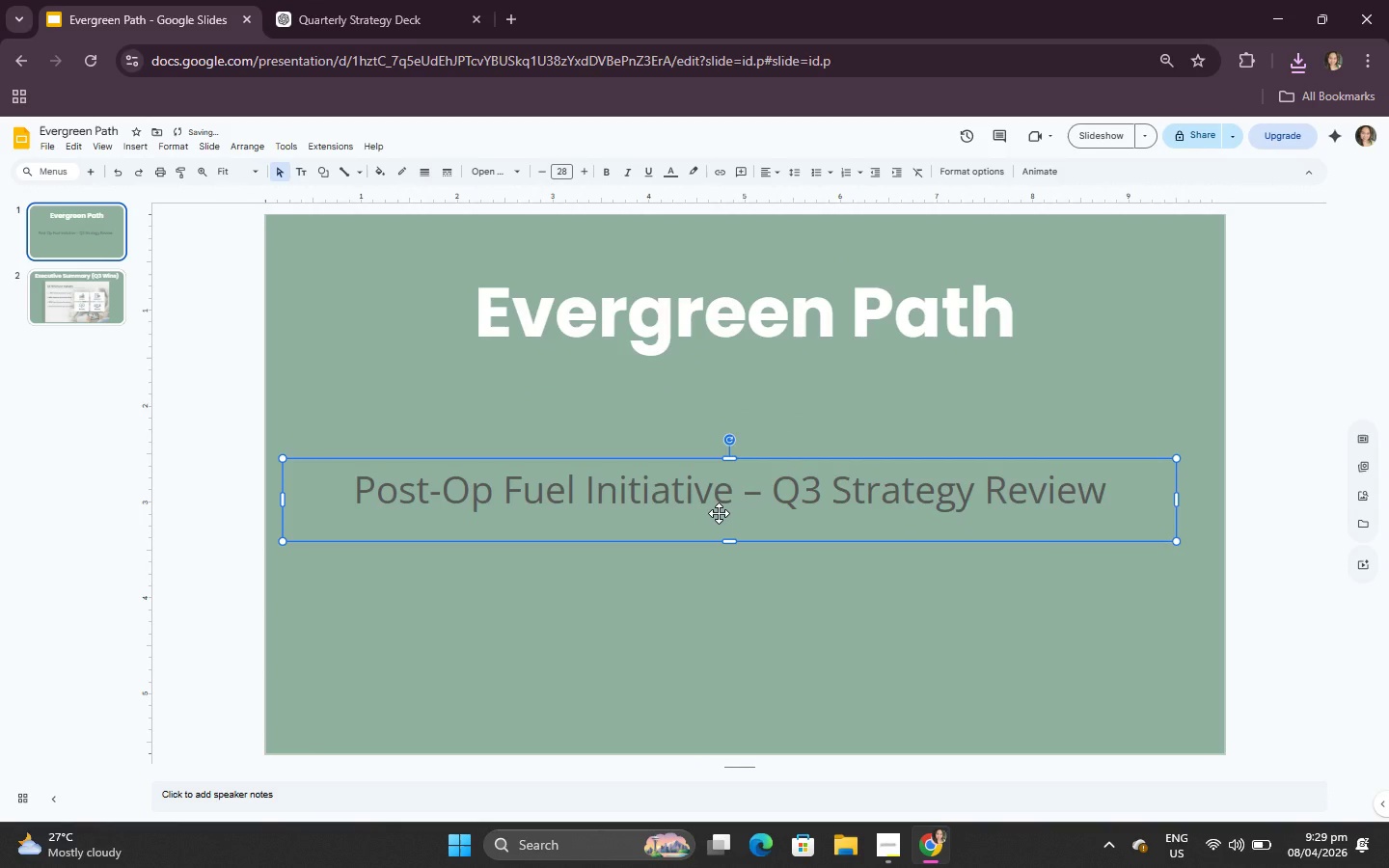 
key(Control+A)
 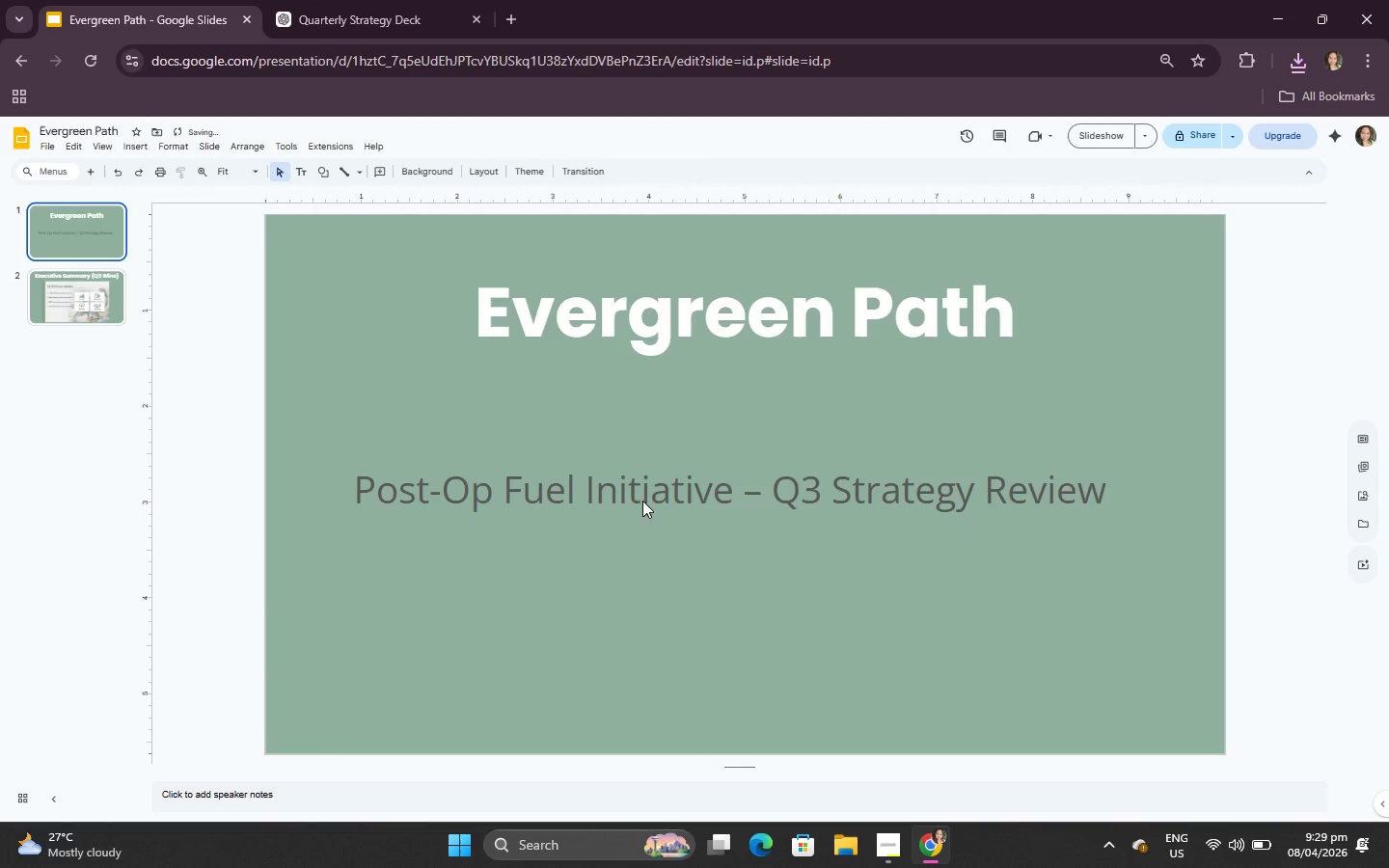 
double_click([644, 468])
 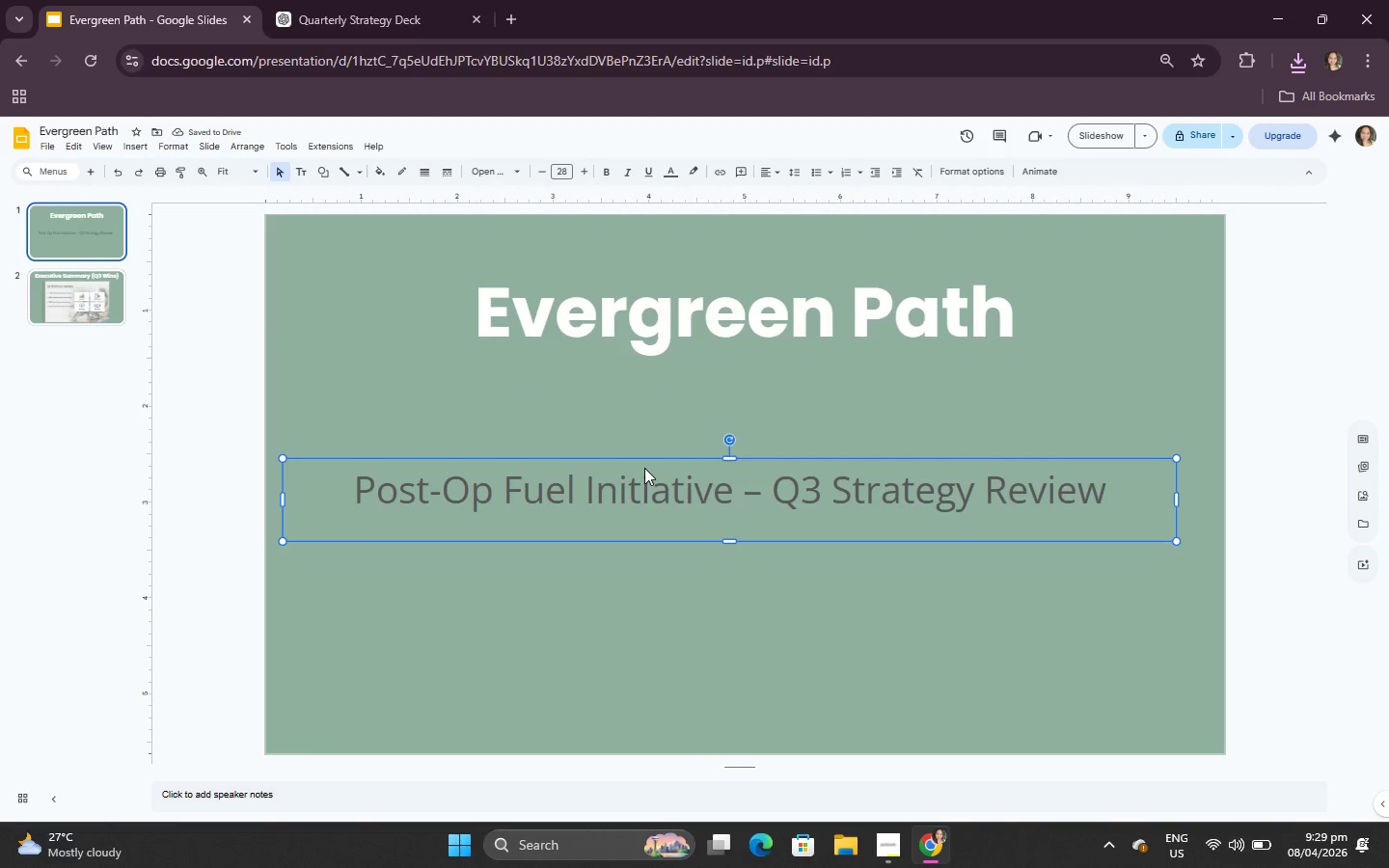 
triple_click([644, 468])
 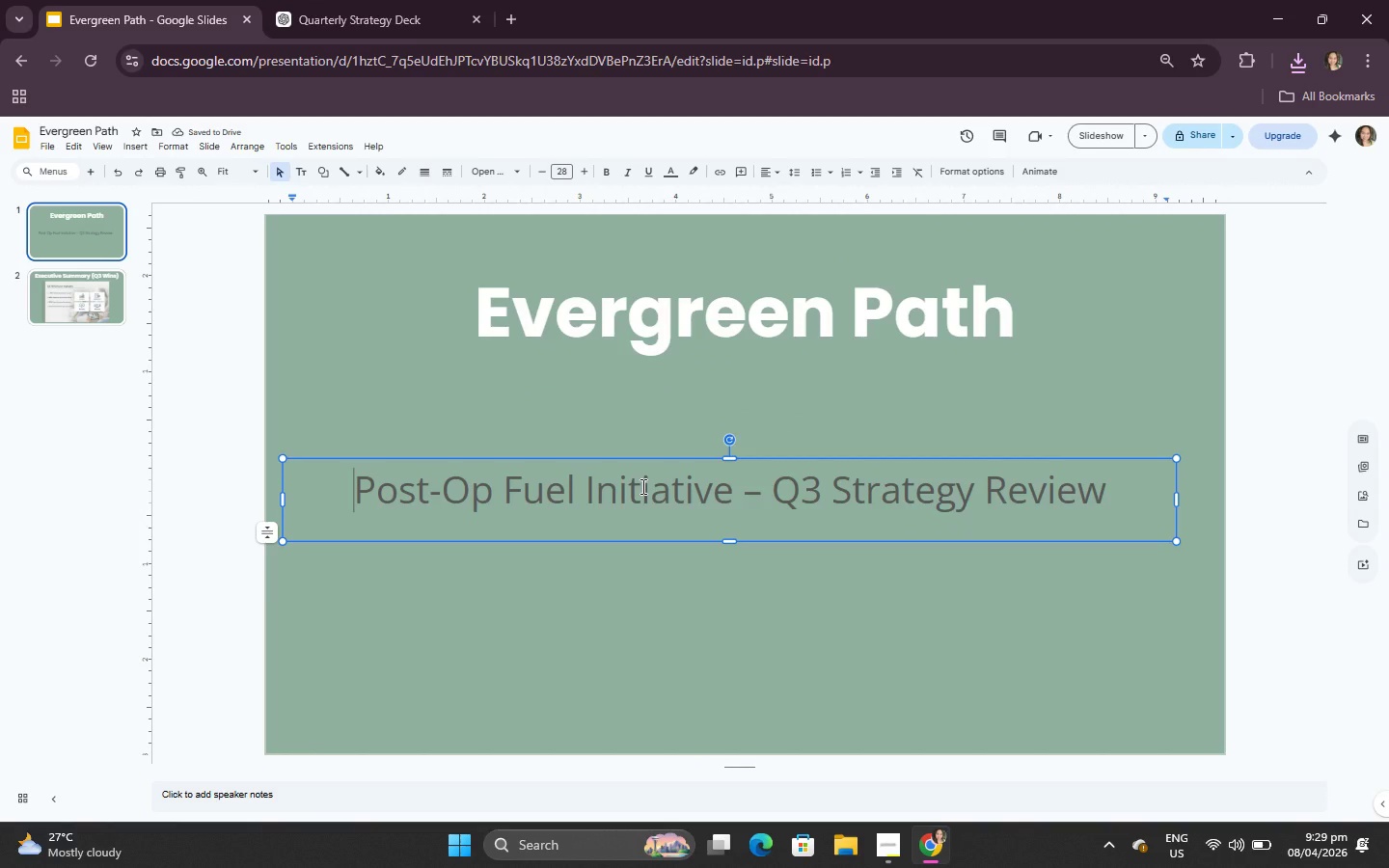 
key(Control+A)
 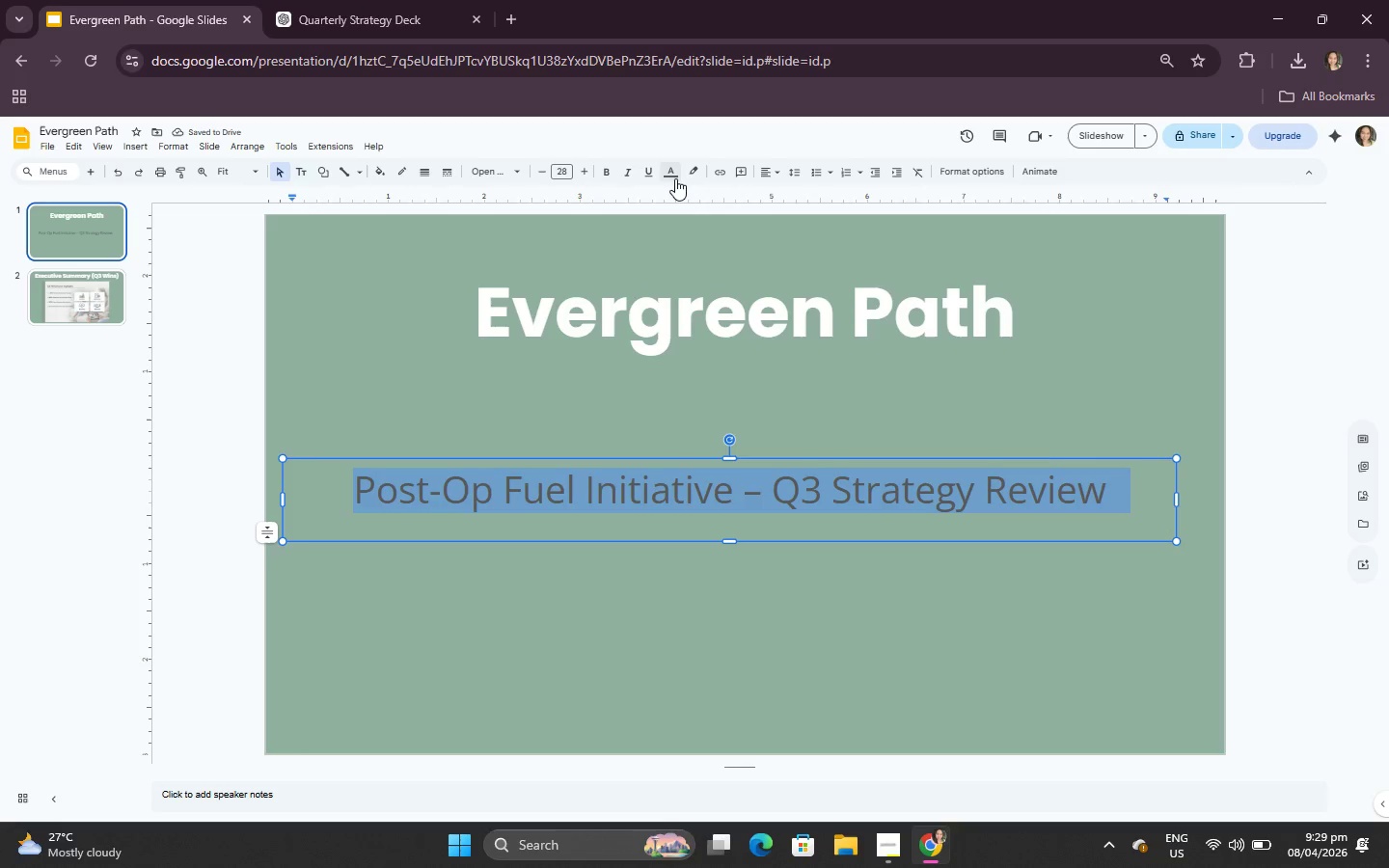 
left_click([675, 175])
 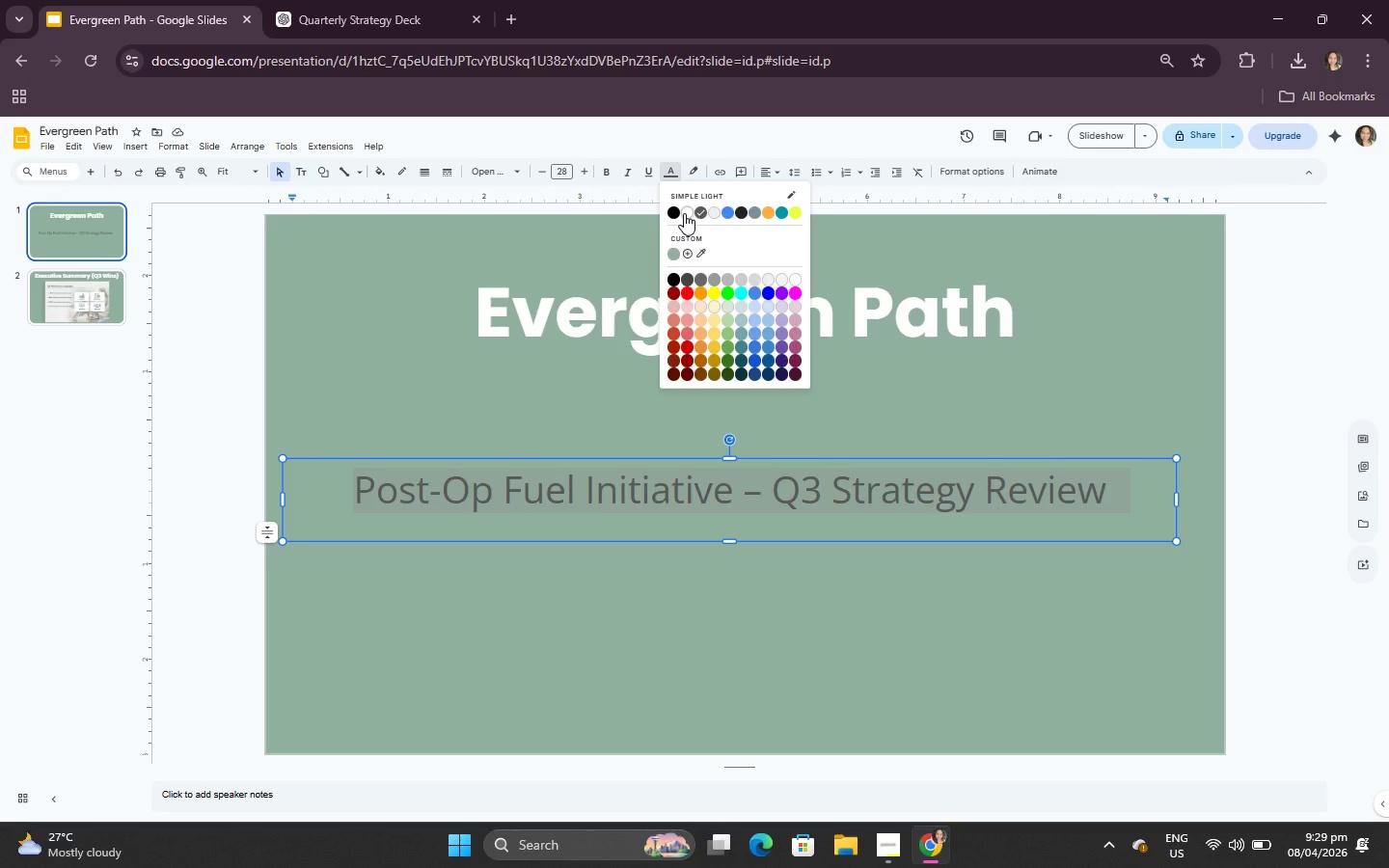 
left_click([684, 213])
 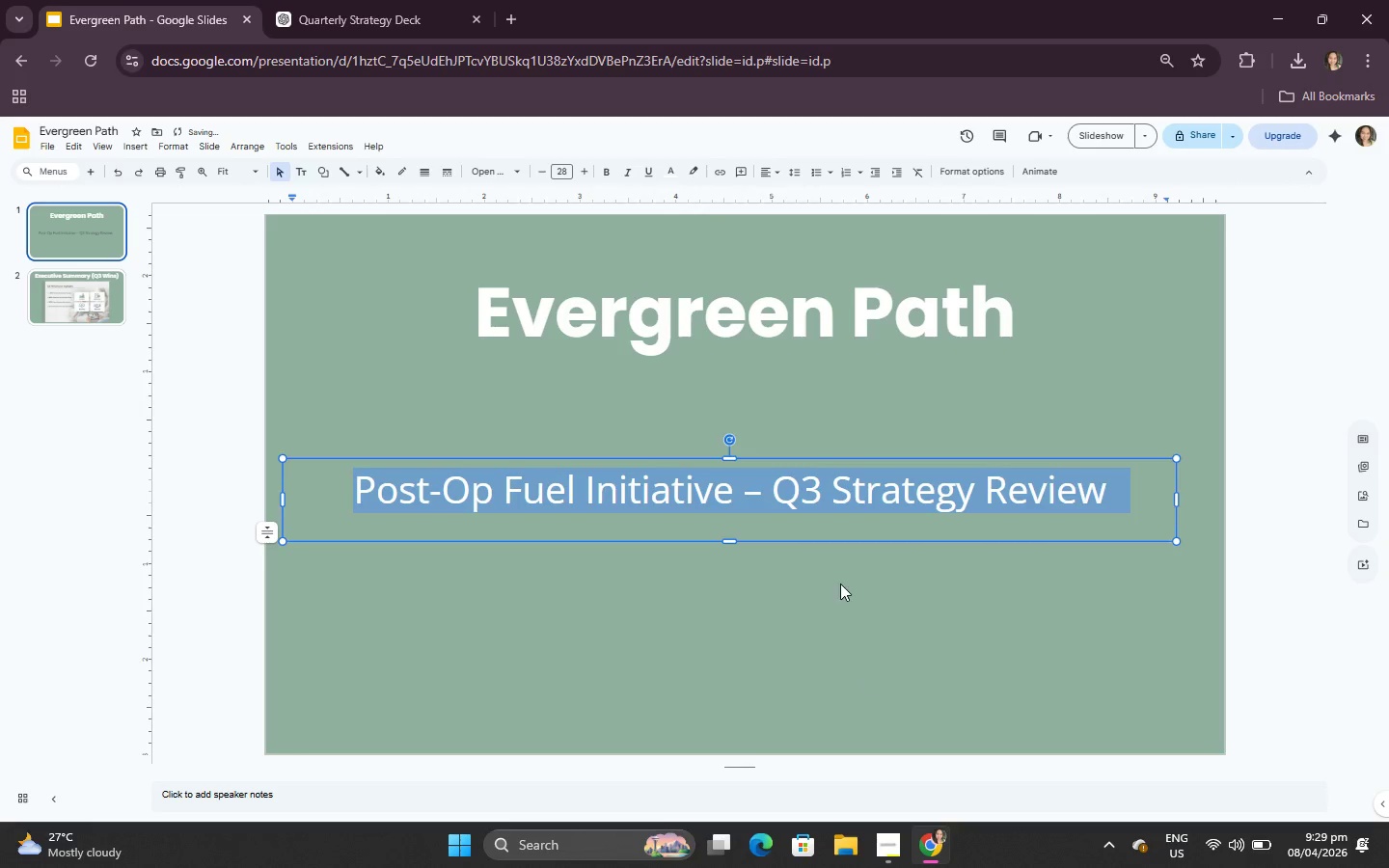 
left_click([840, 583])
 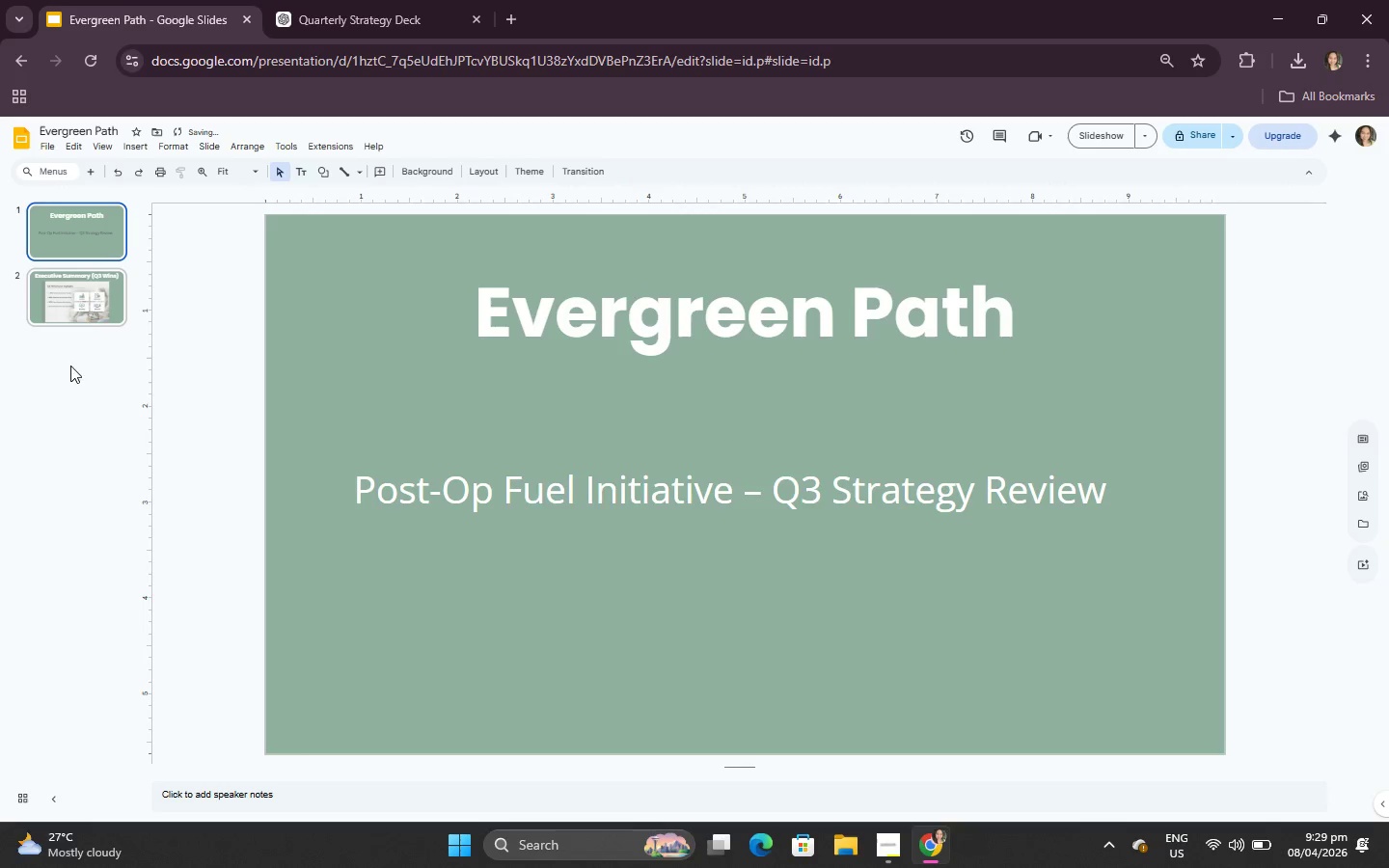 
left_click([94, 305])
 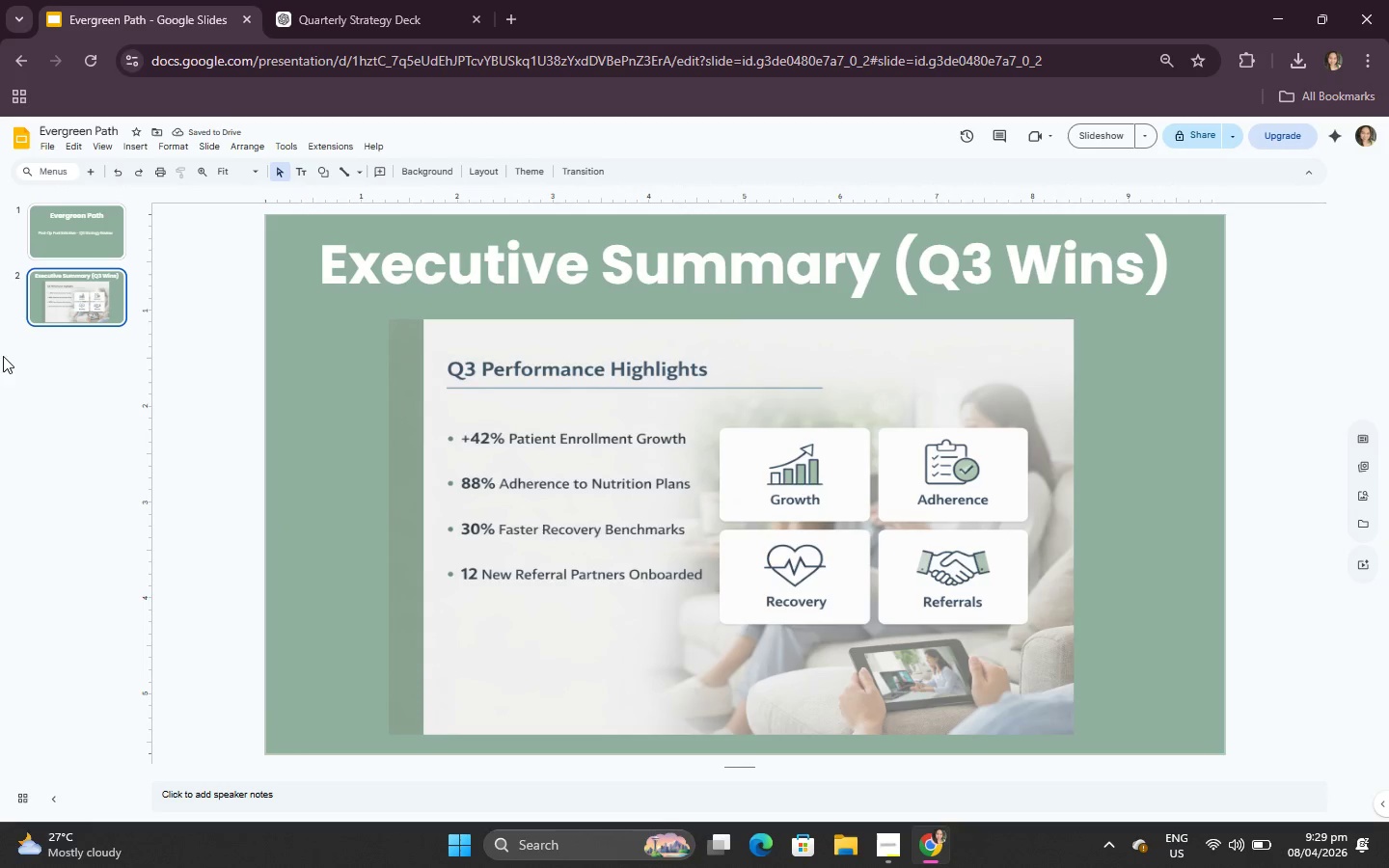 
right_click([69, 340])
 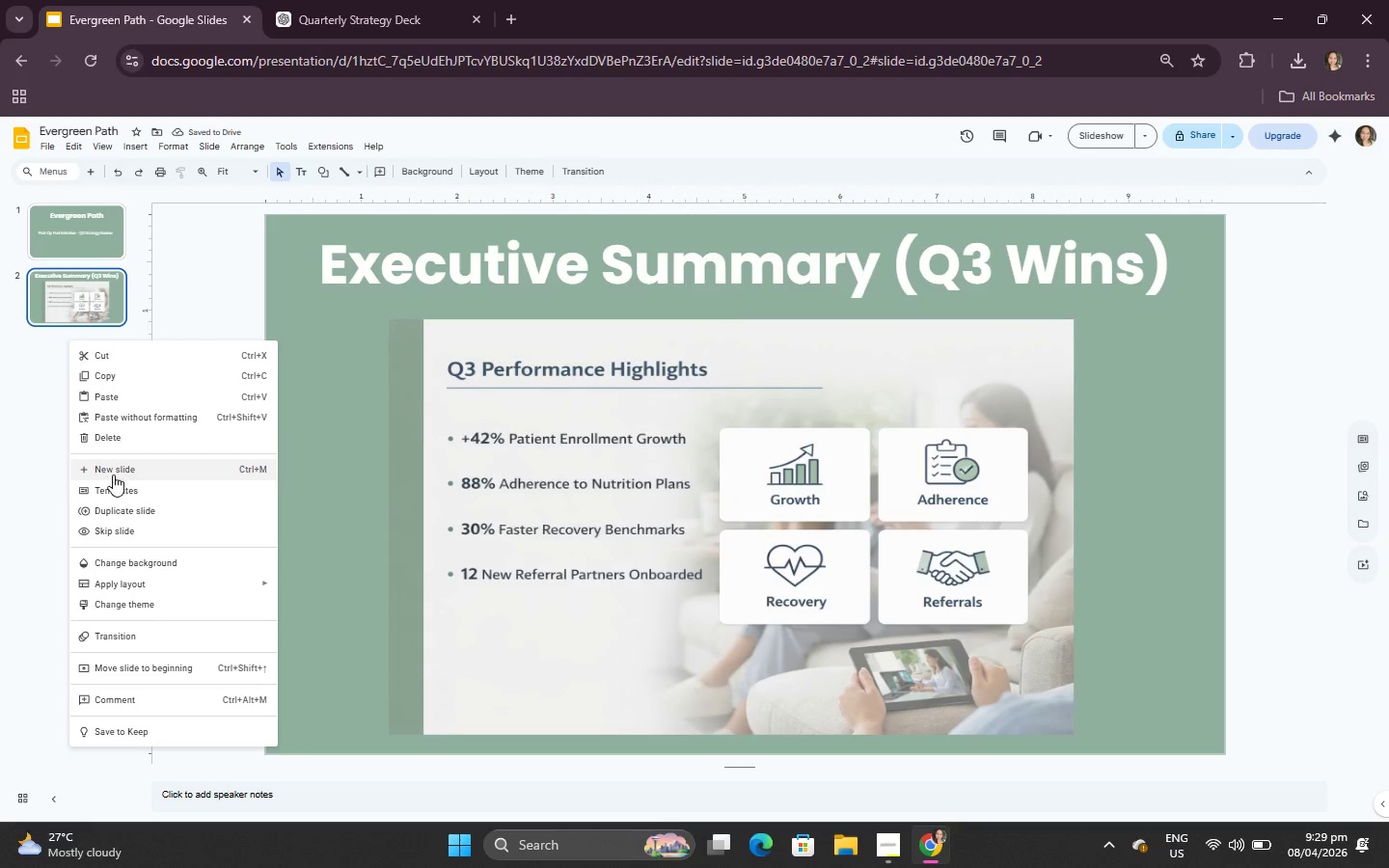 
left_click([113, 501])
 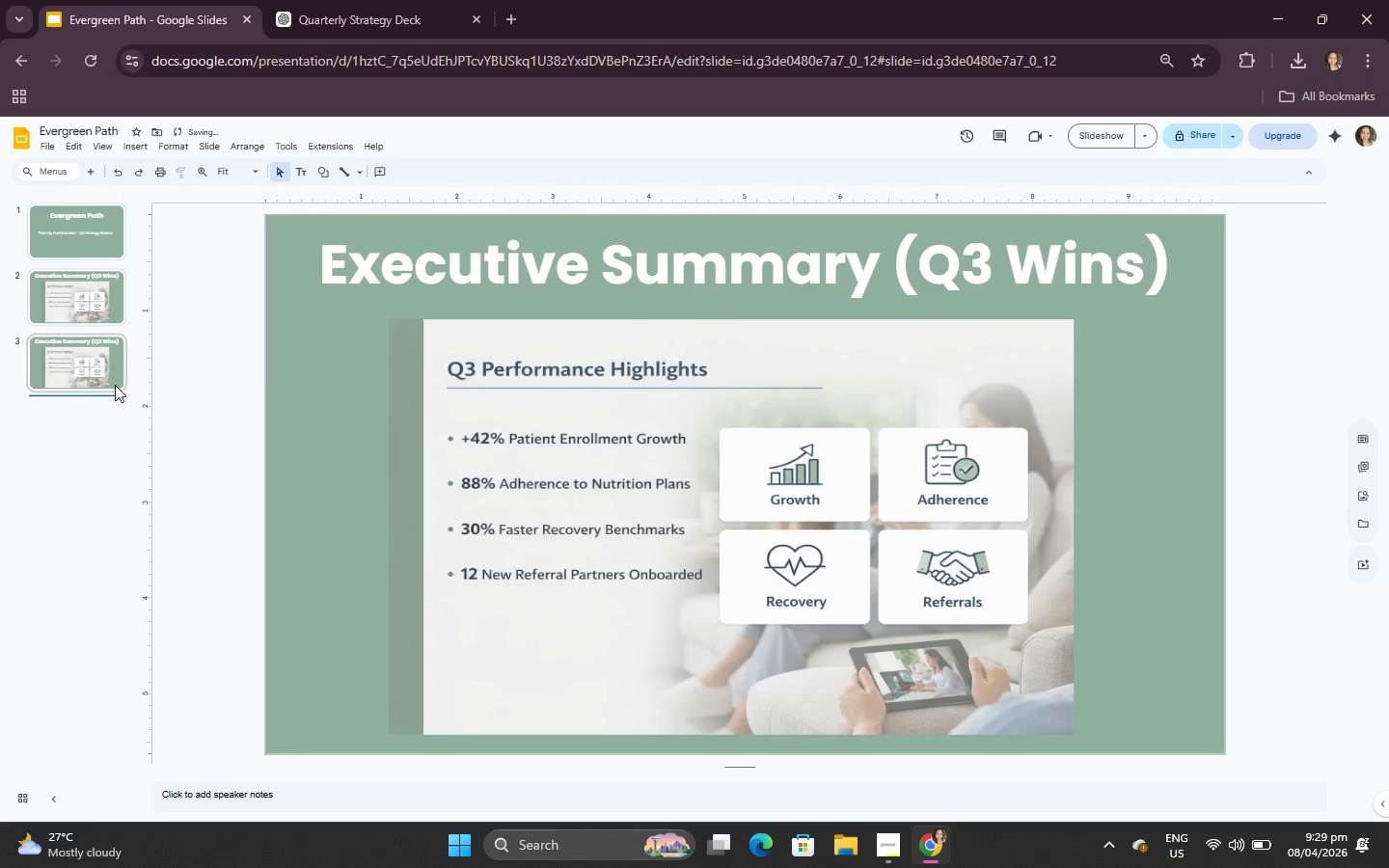 
double_click([414, 370])
 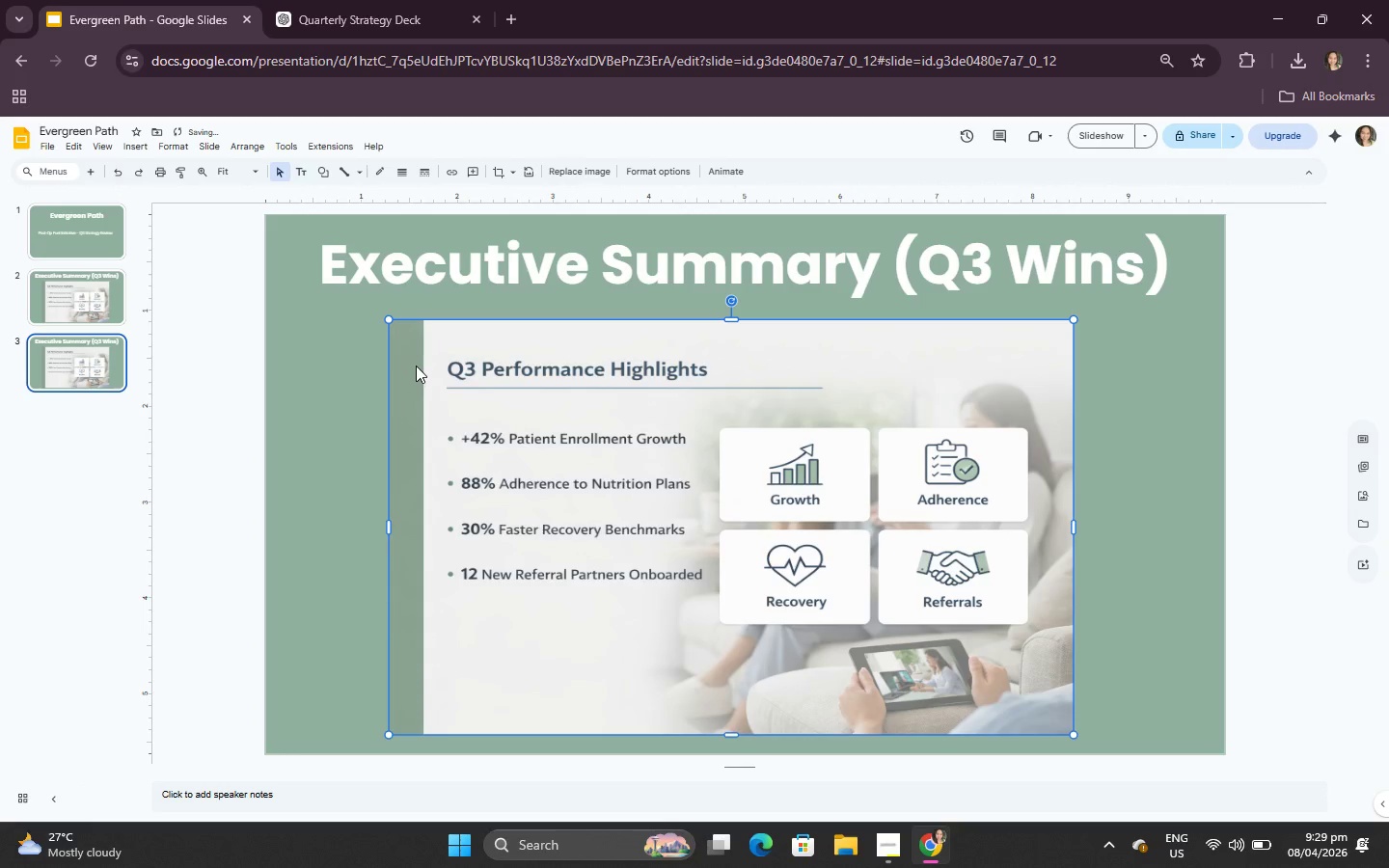 
key(Backspace)
 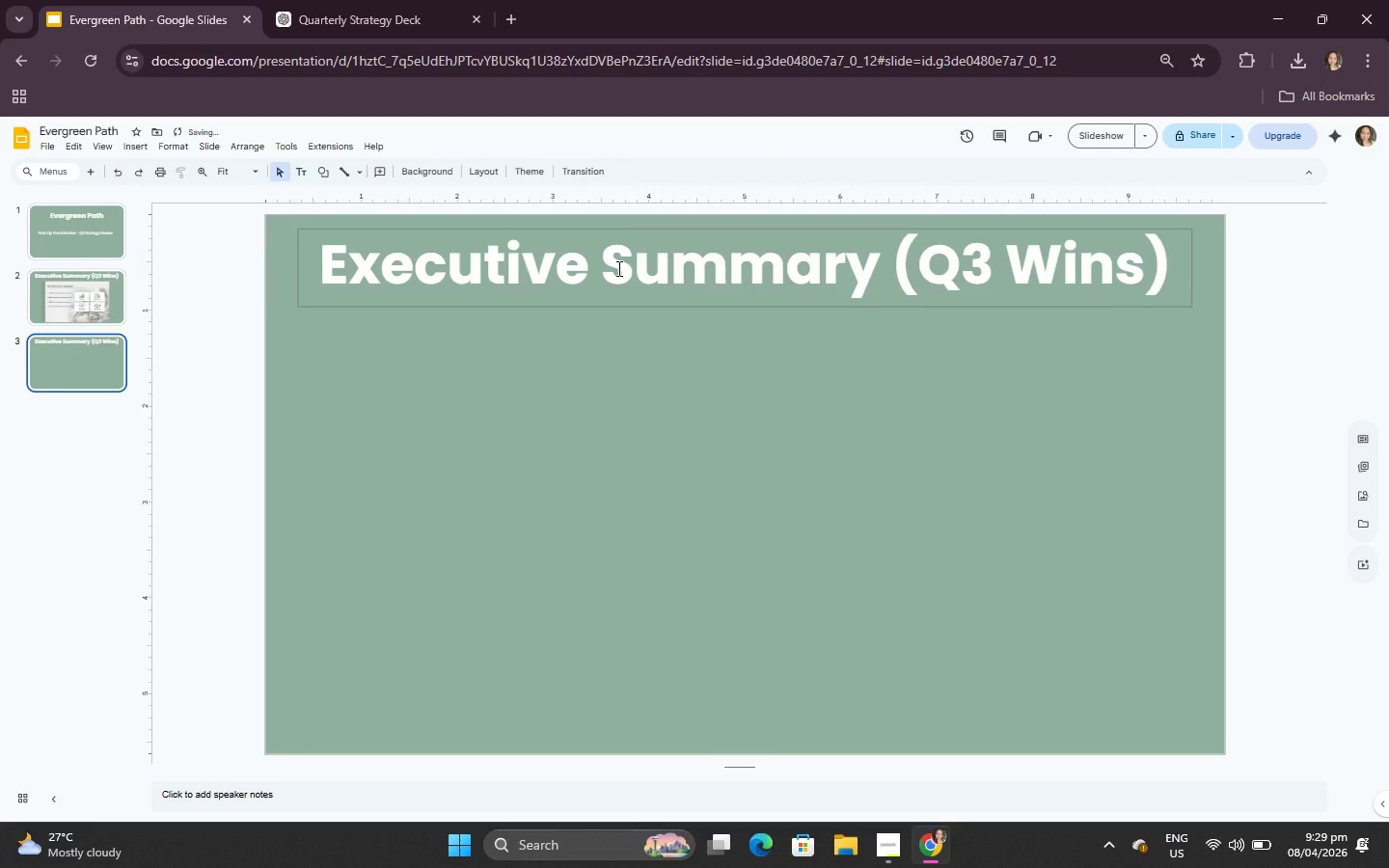 
double_click([617, 268])
 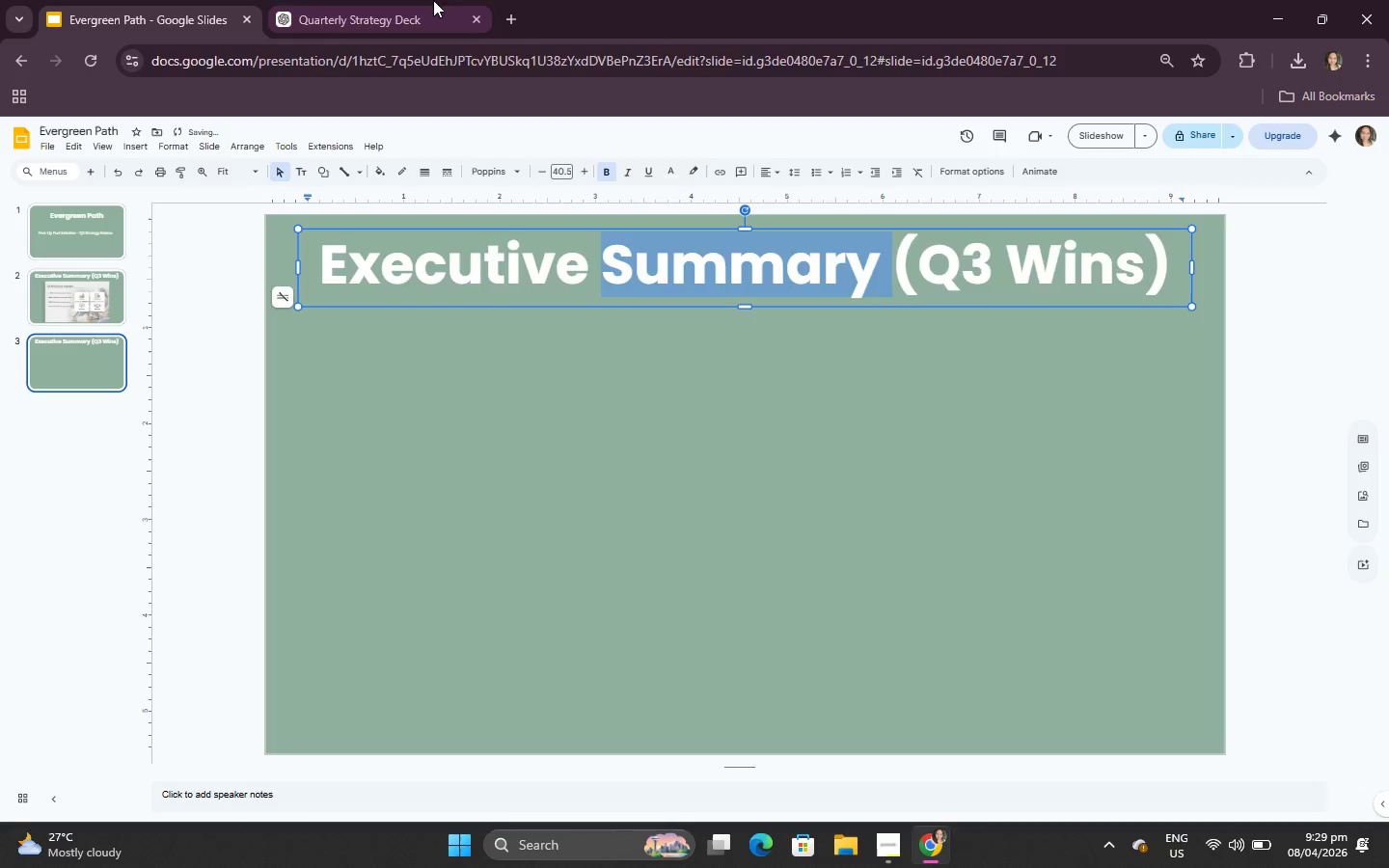 
left_click([397, 0])
 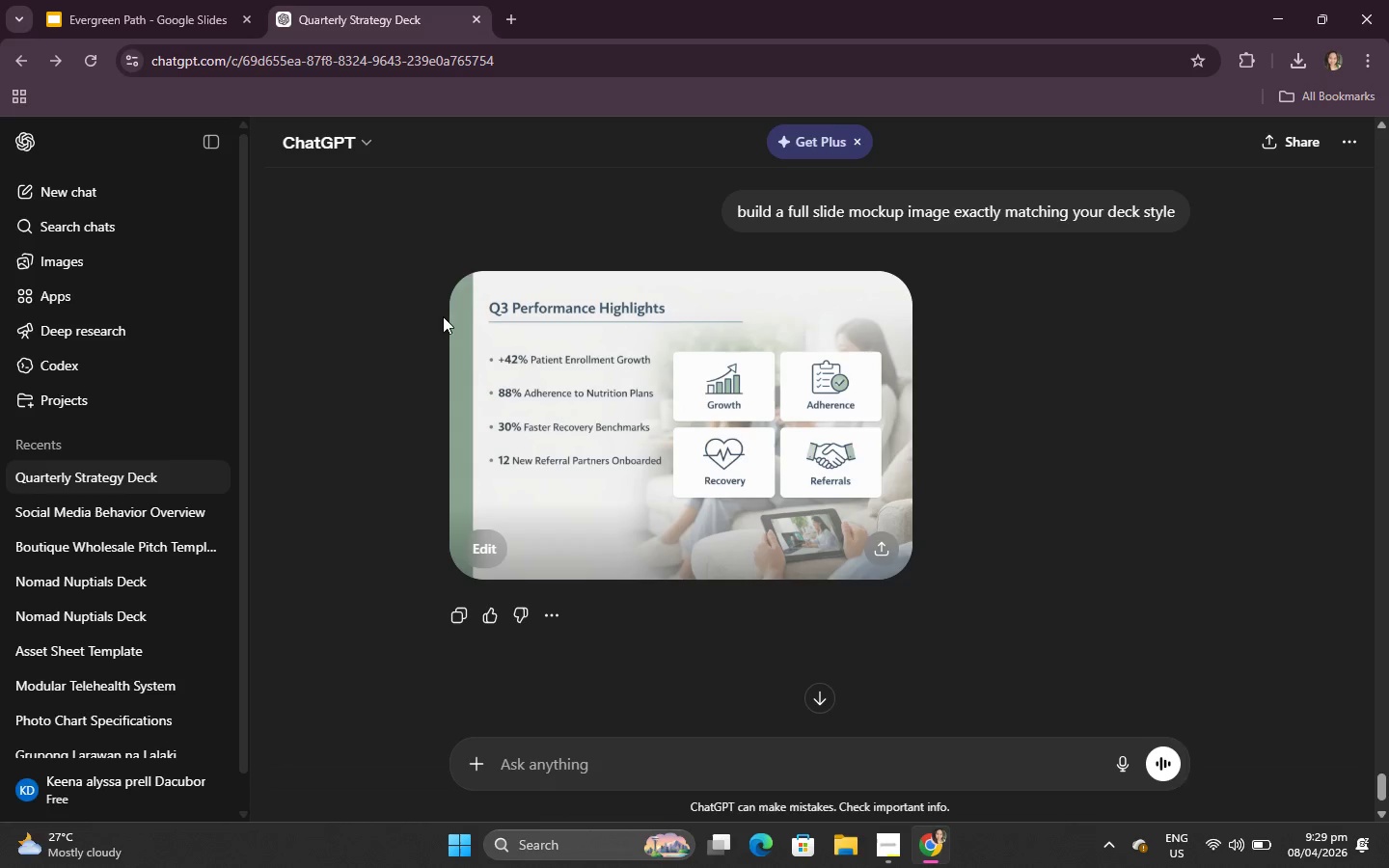 
scroll: coordinate [474, 301], scroll_direction: up, amount: 142.0
 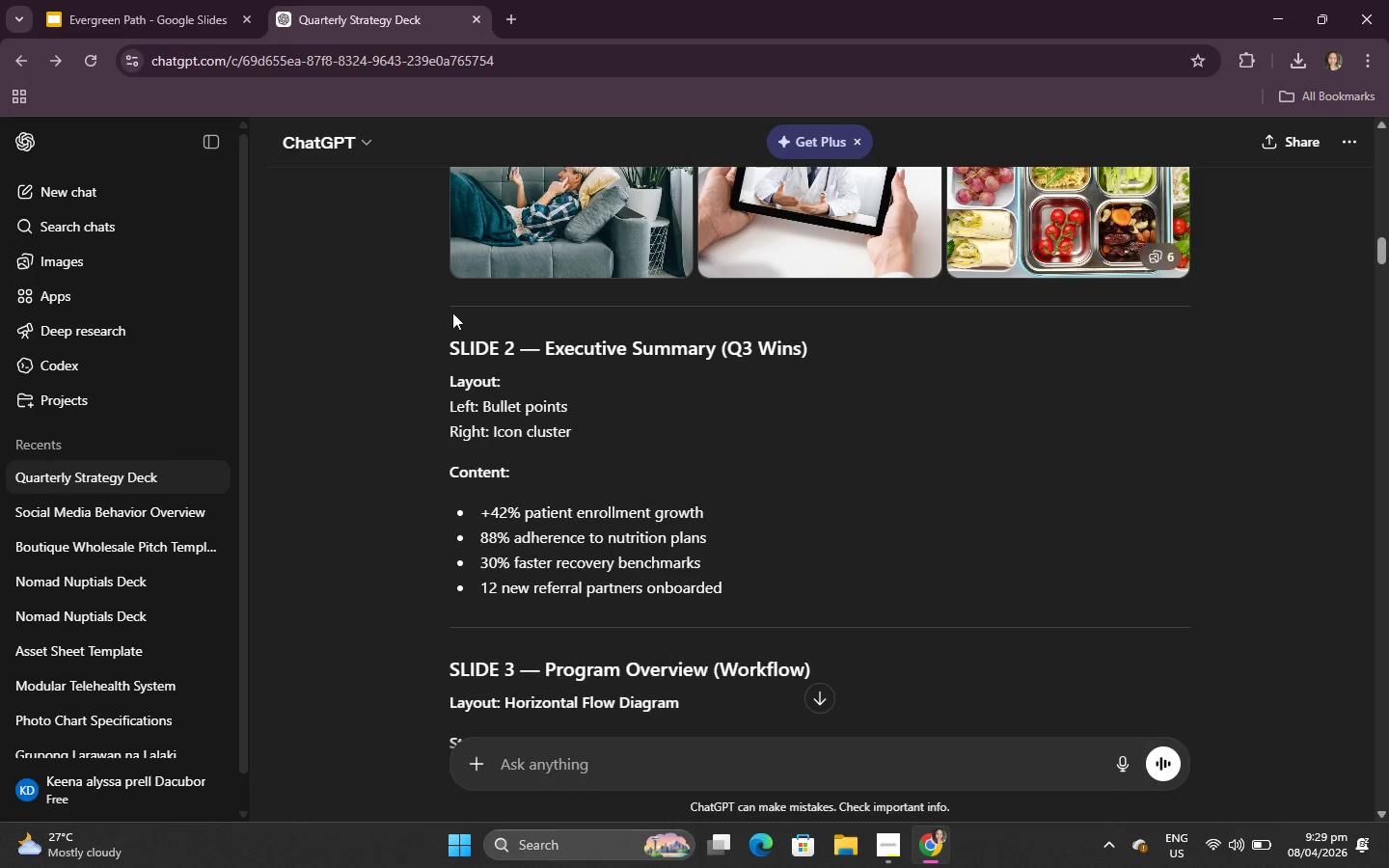 
scroll: coordinate [472, 444], scroll_direction: down, amount: 3.0
 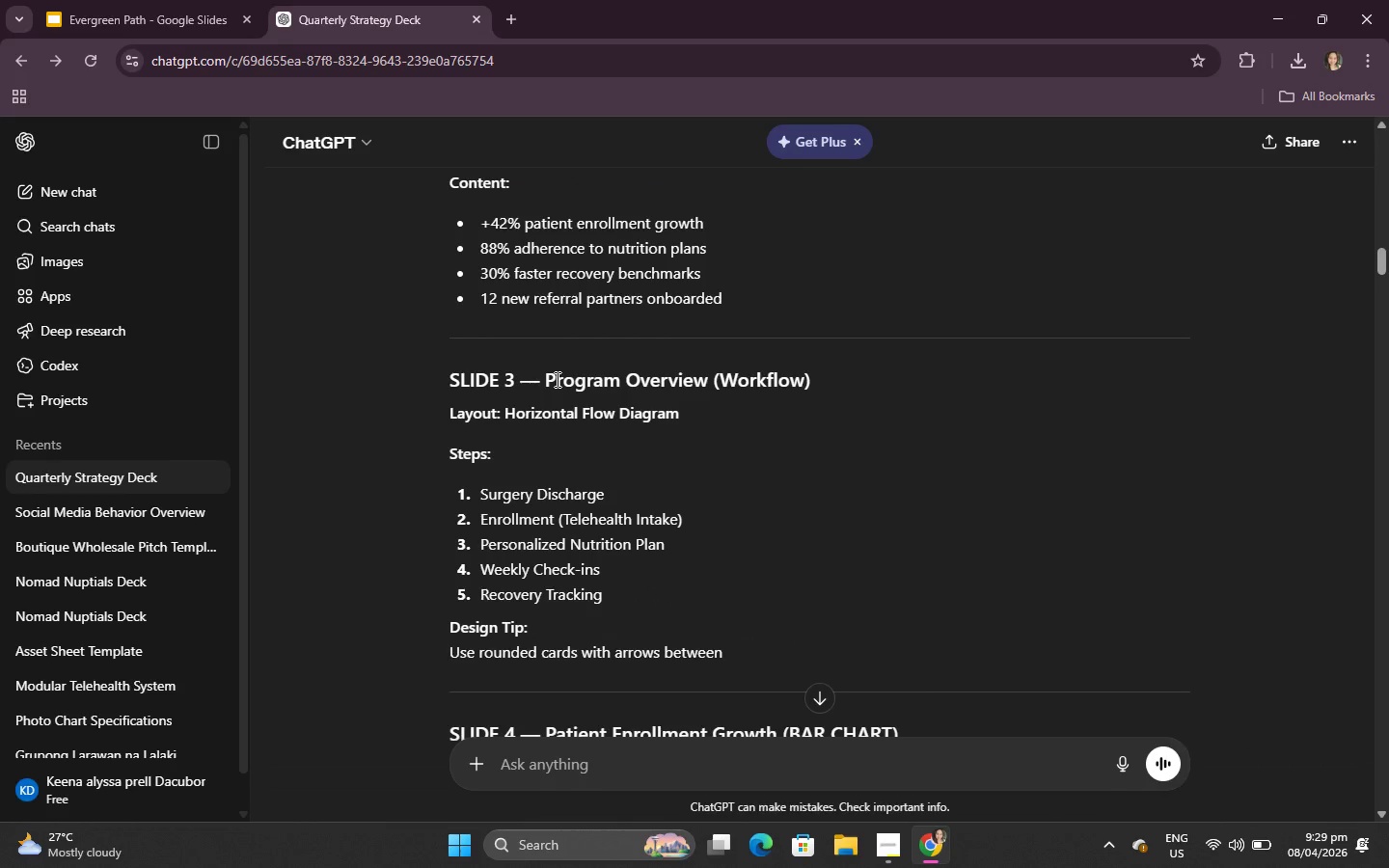 
left_click_drag(start_coordinate=[545, 383], to_coordinate=[840, 386])
 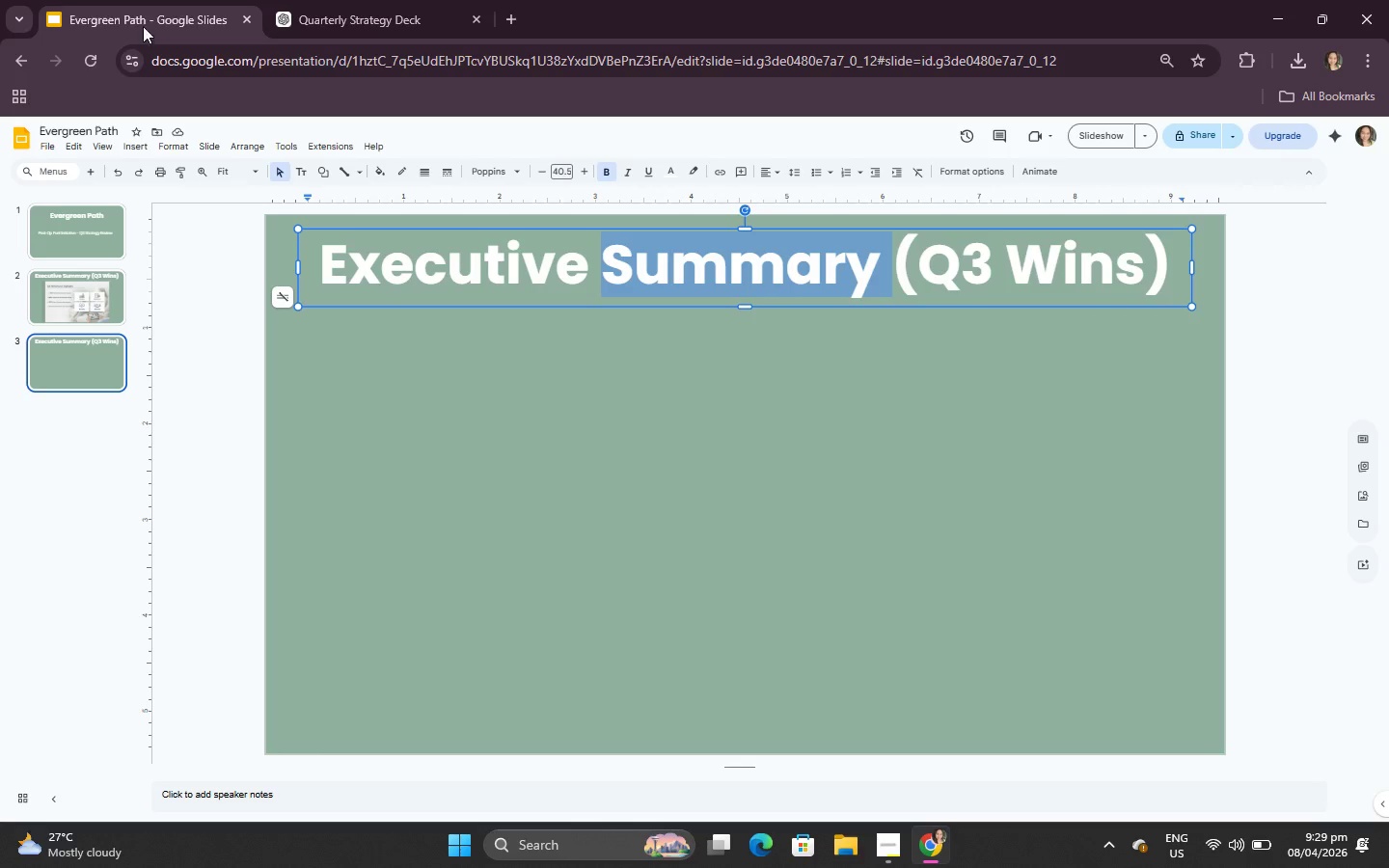 
key(Control+C)
 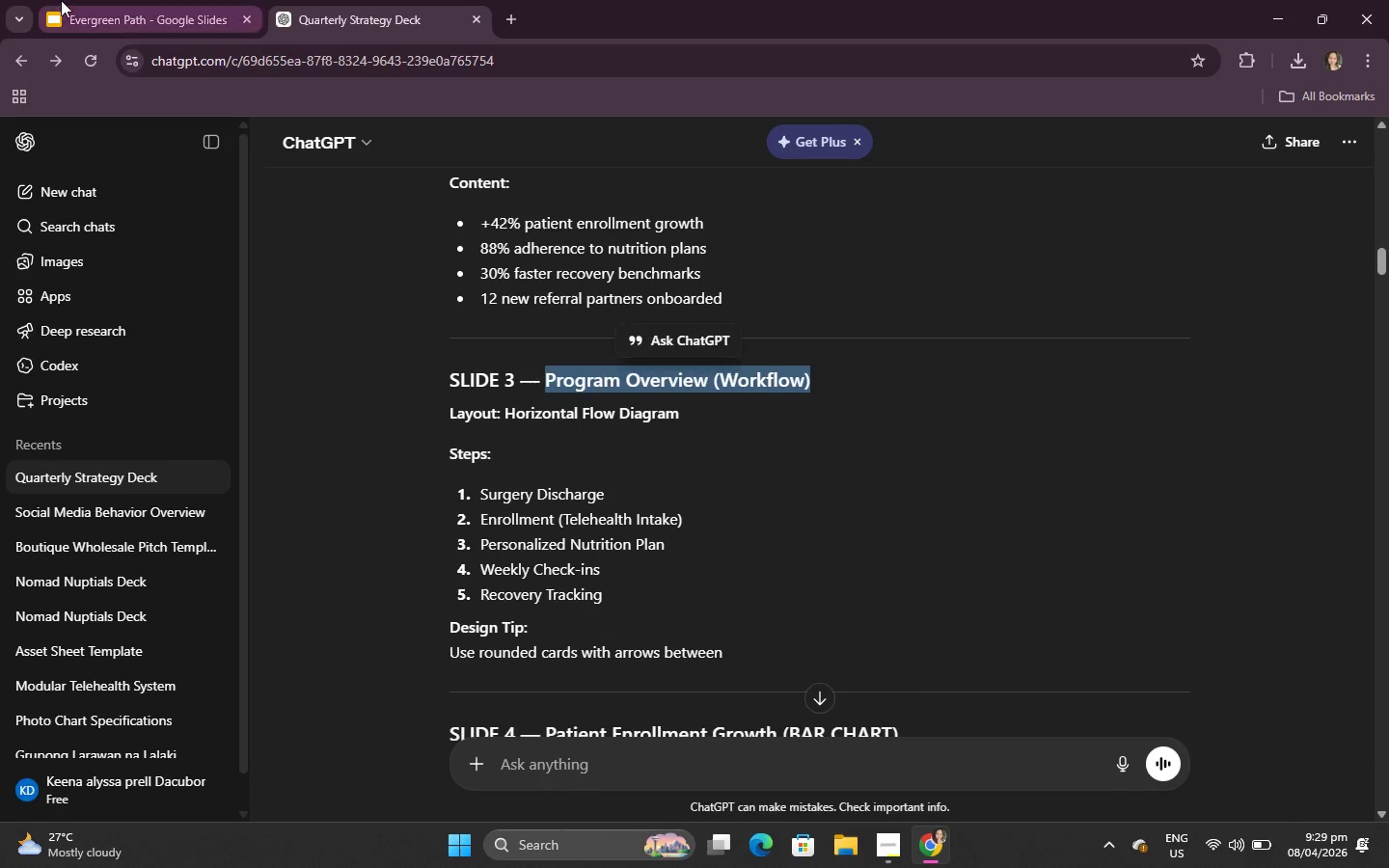 
left_click([62, 0])
 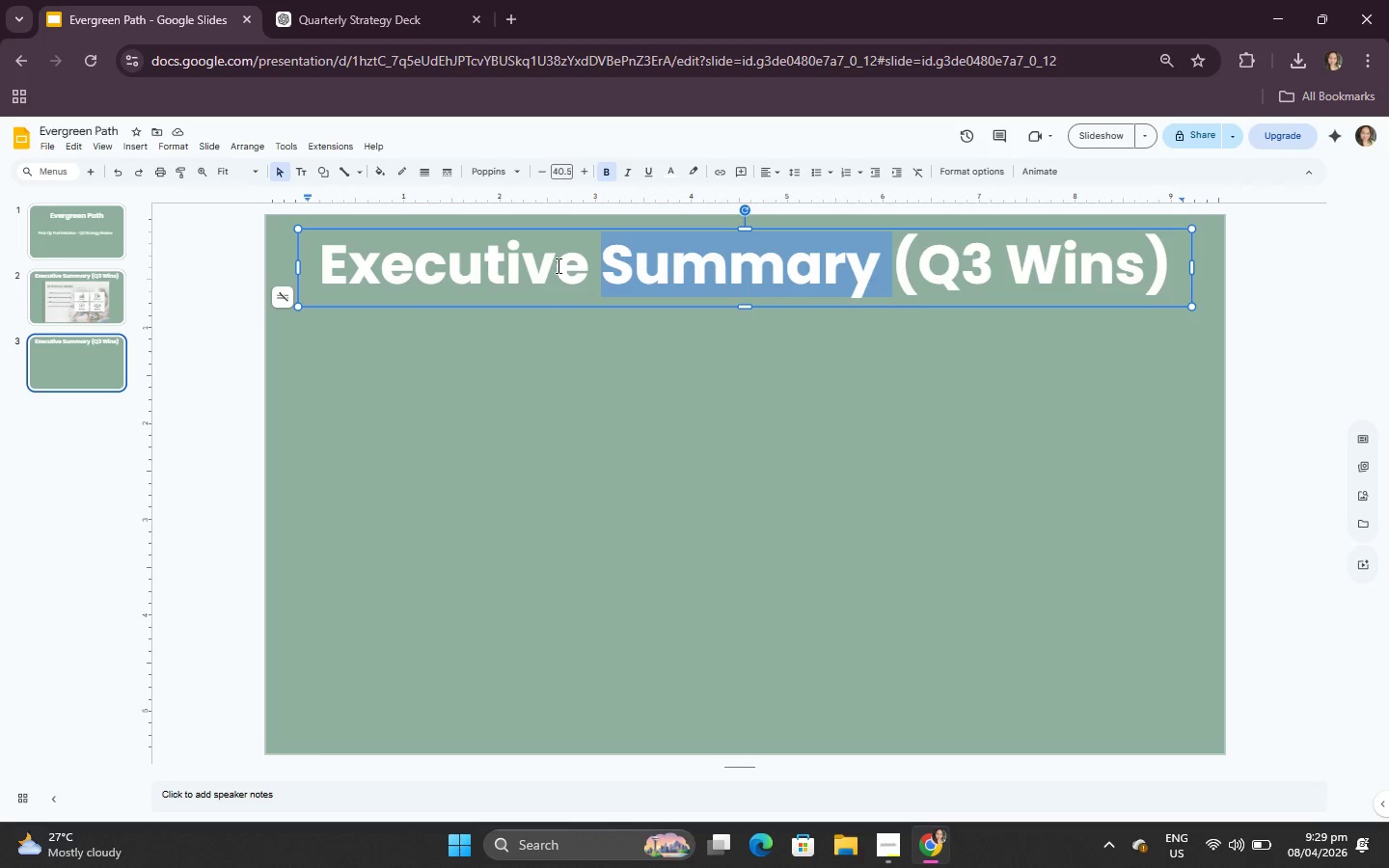 
key(Control+A)
 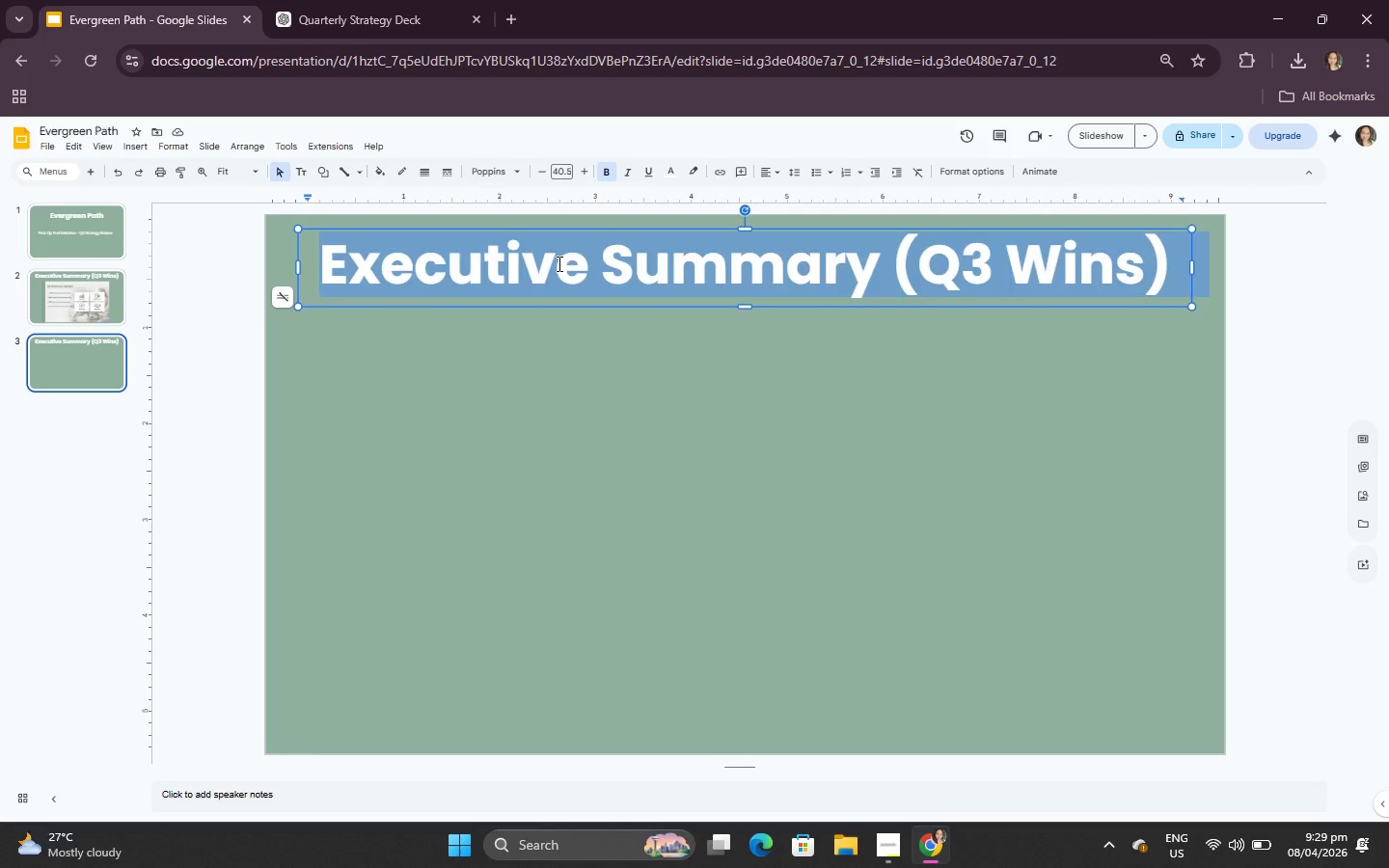 
key(Control+V)
 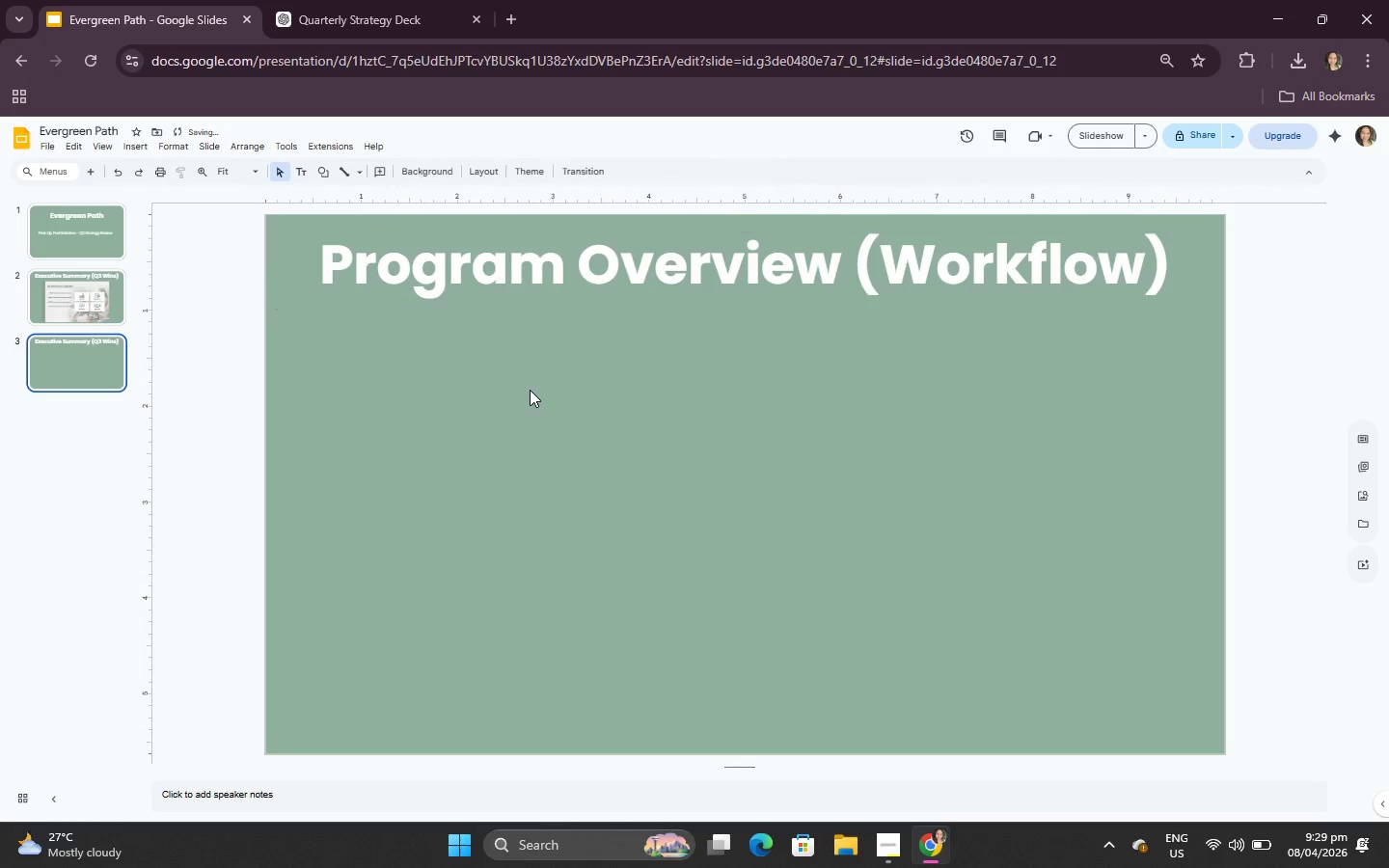 
double_click([446, 0])
 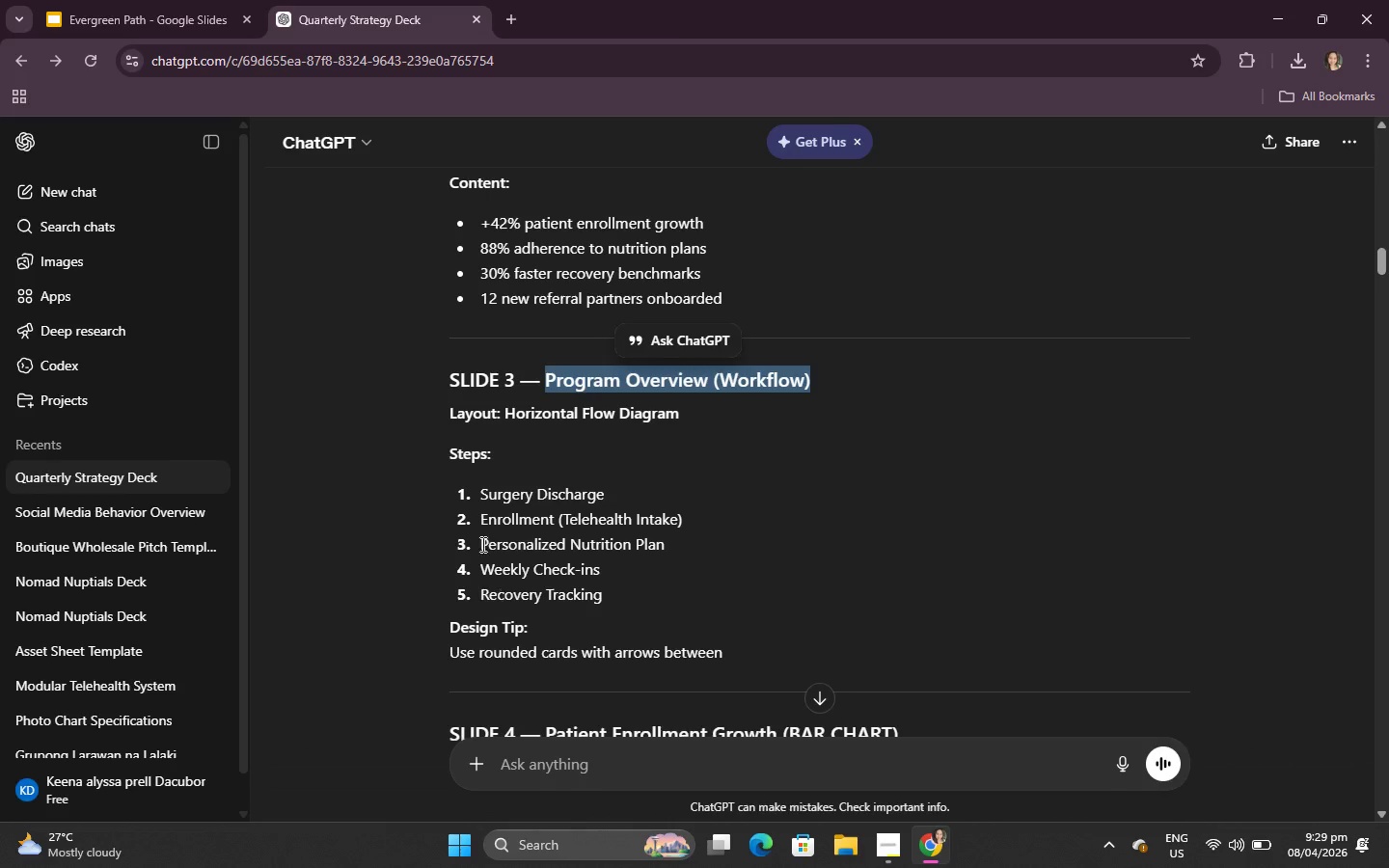 
scroll: coordinate [472, 512], scroll_direction: down, amount: 1.0
 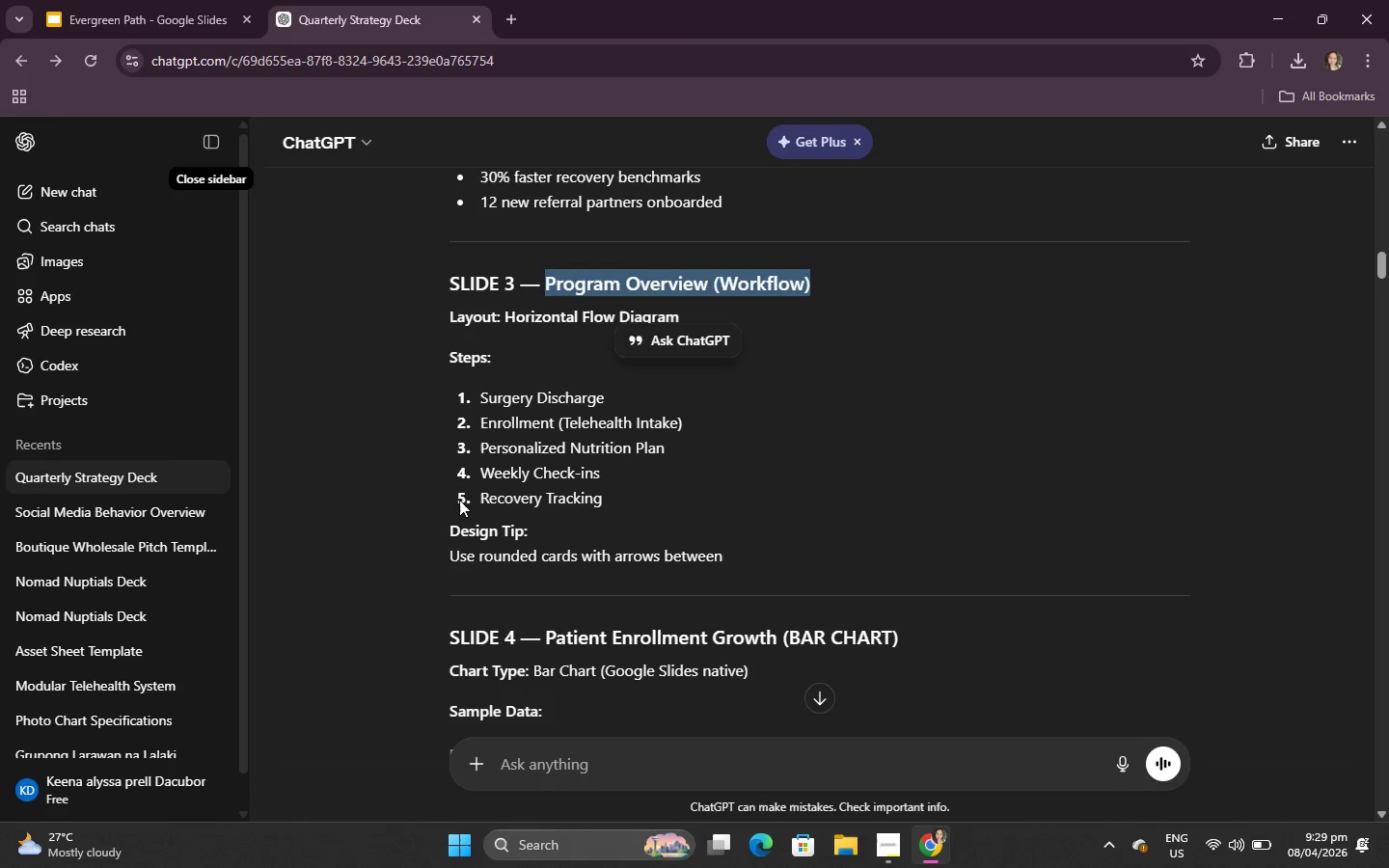 
left_click_drag(start_coordinate=[446, 355], to_coordinate=[673, 517])
 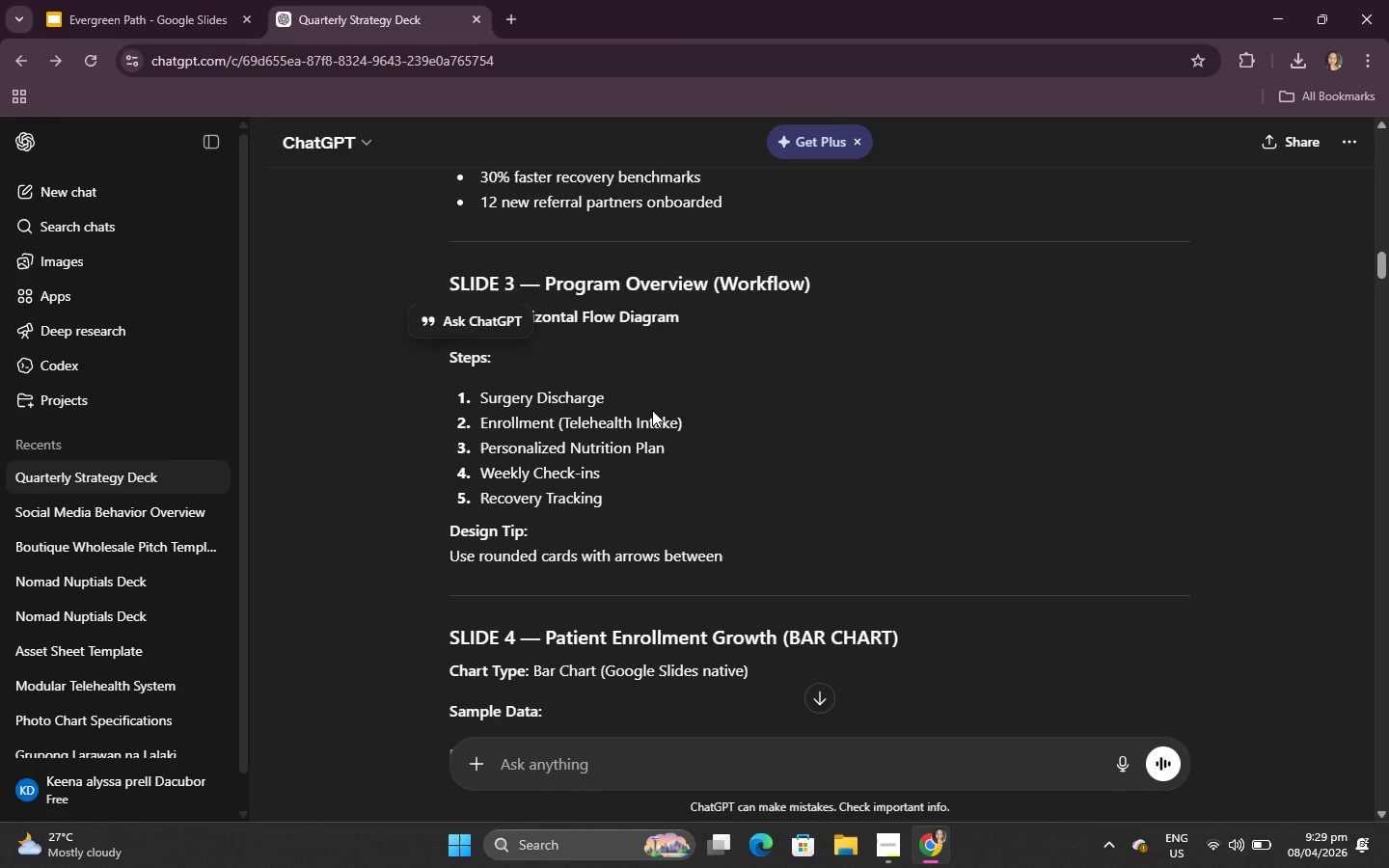 
left_click([762, 467])
 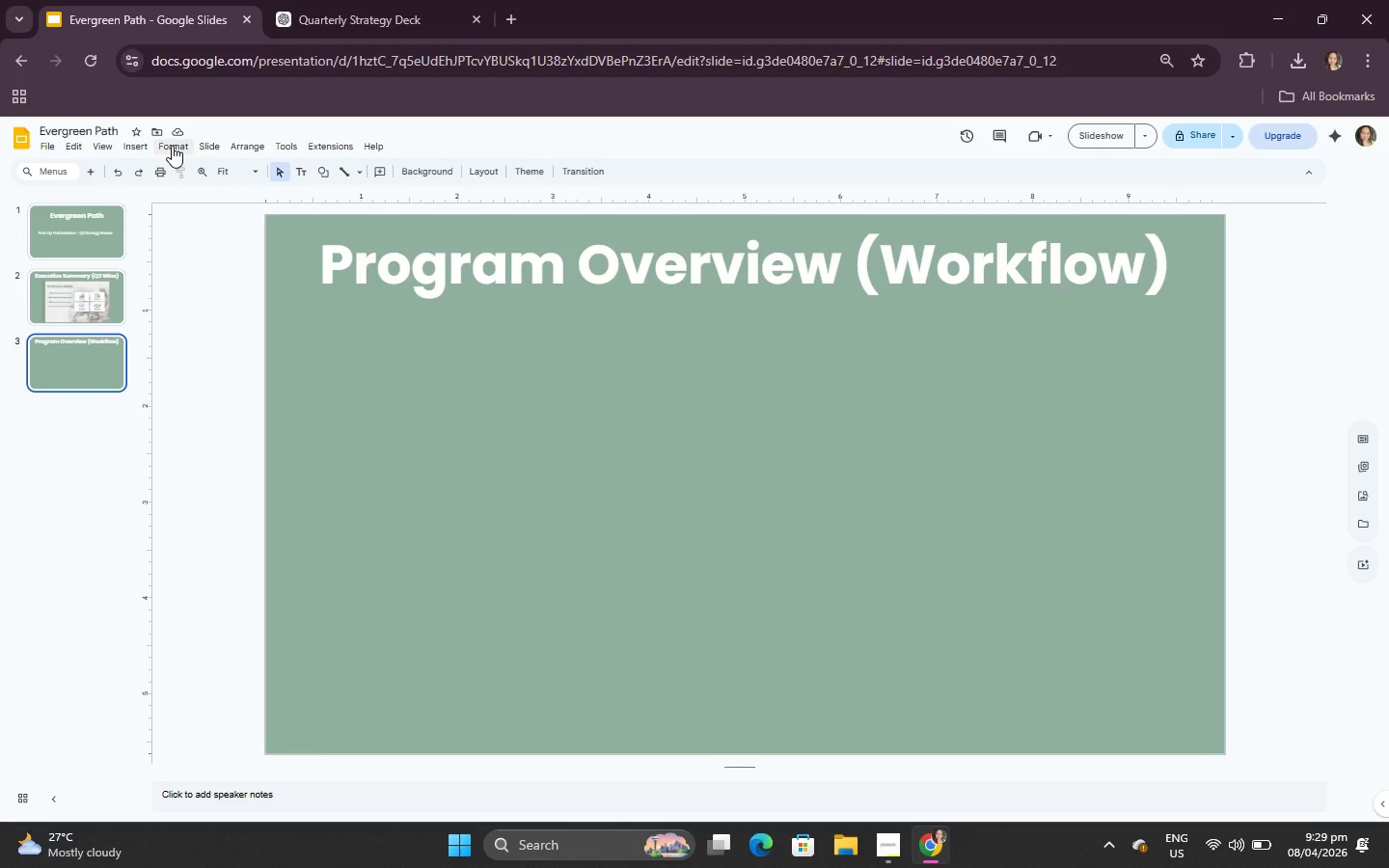 
left_click([136, 146])
 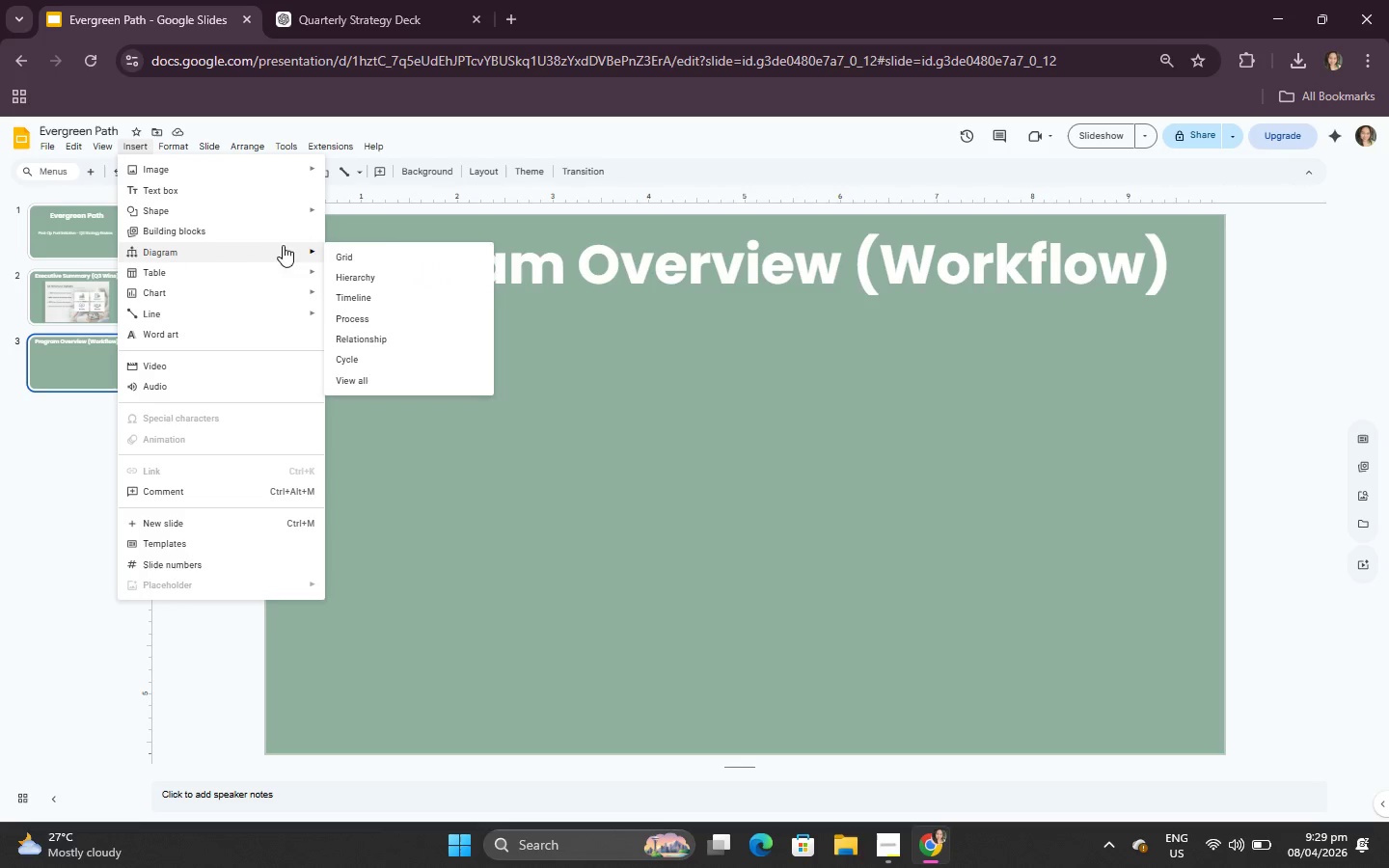 
mouse_move([352, 255])
 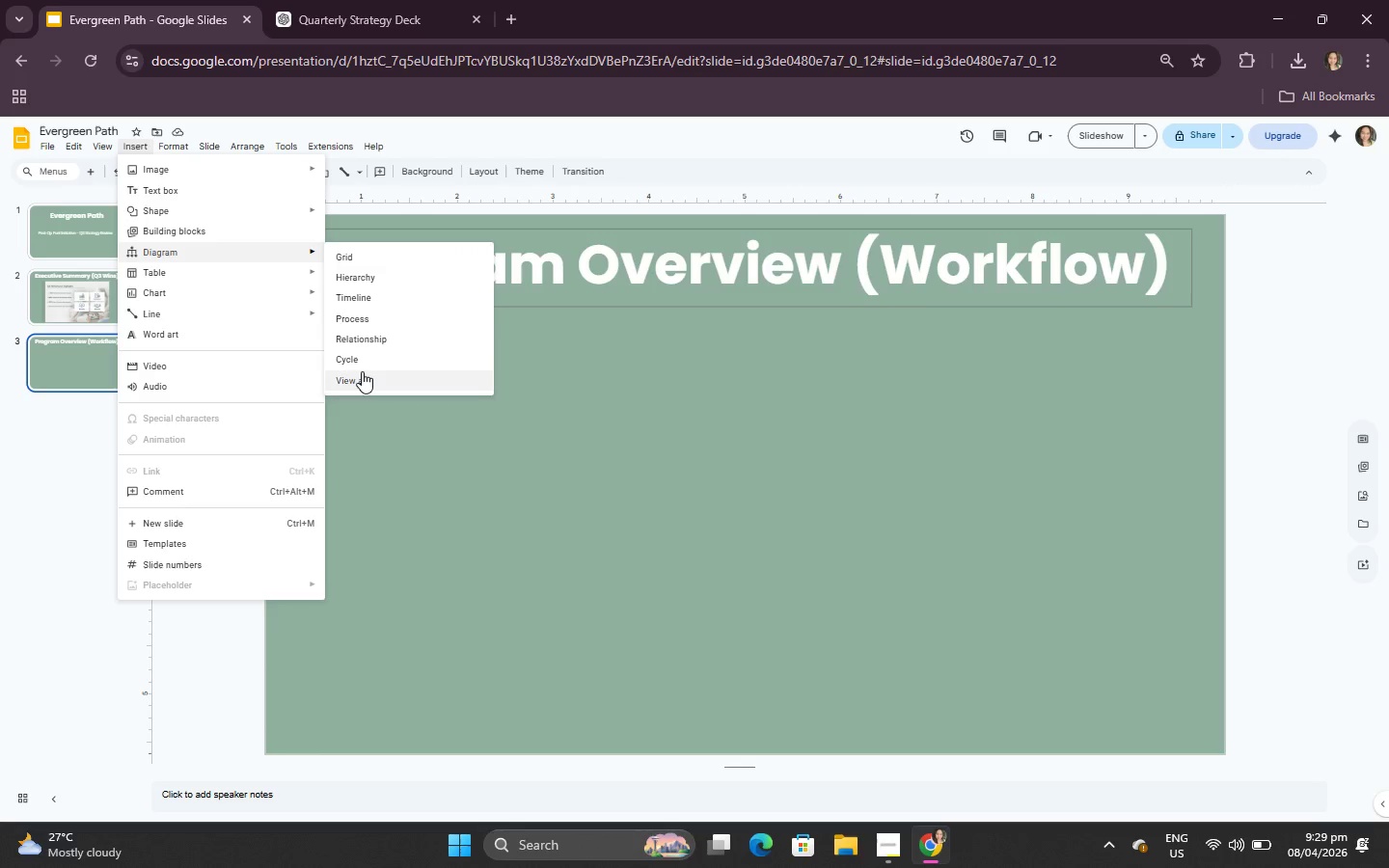 
left_click([362, 371])
 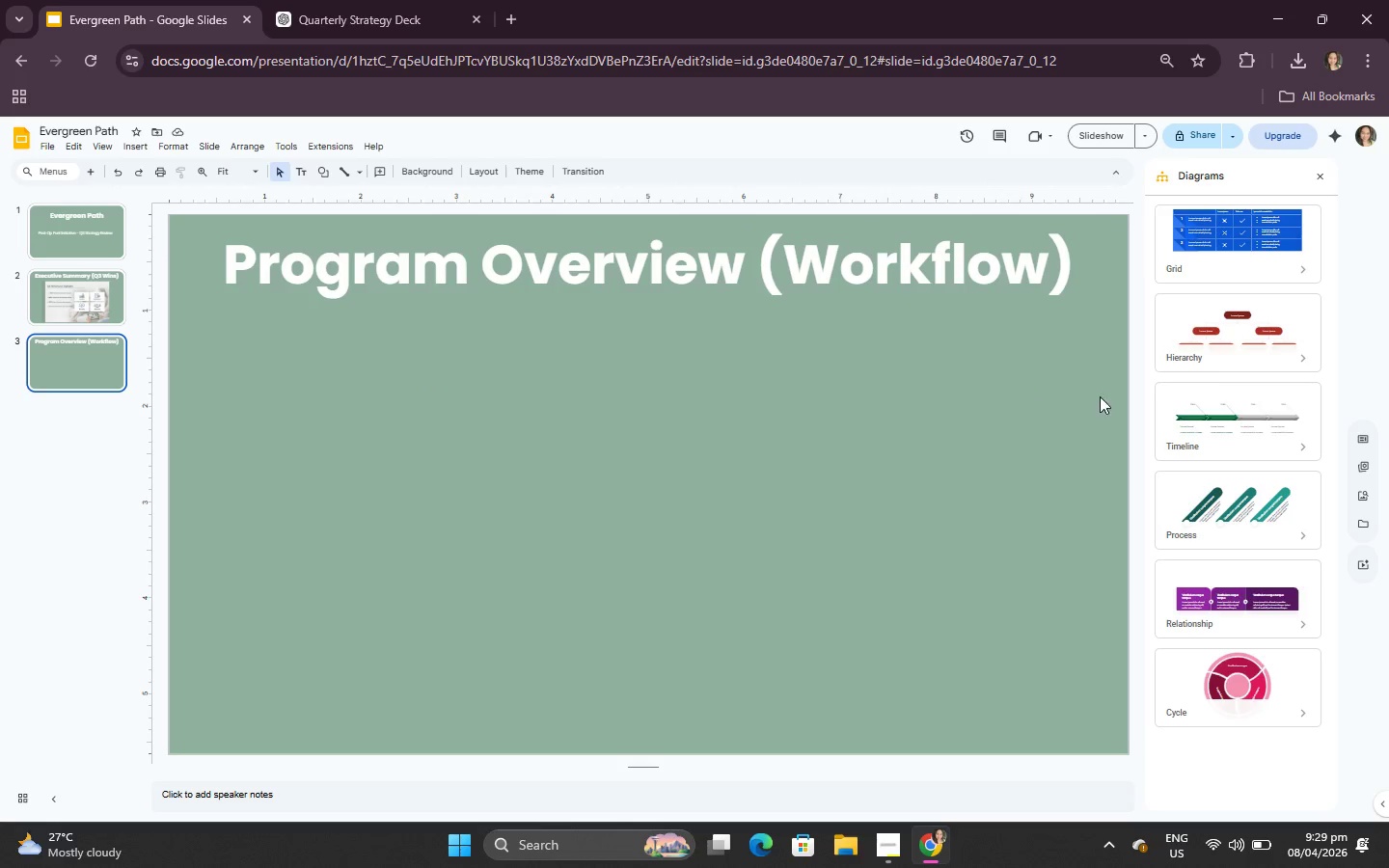 
scroll: coordinate [1237, 582], scroll_direction: down, amount: 3.0
 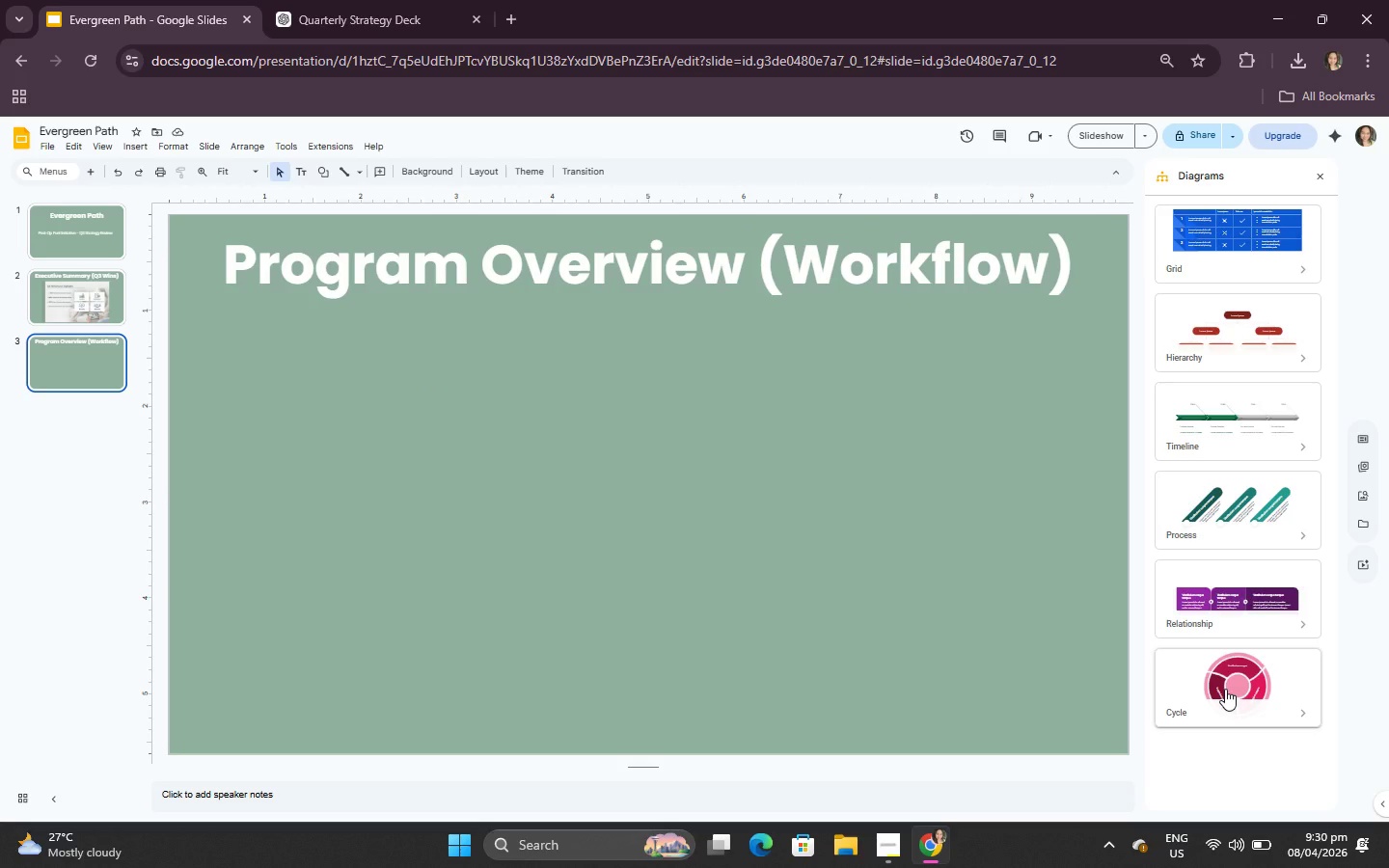 
left_click([1225, 689])
 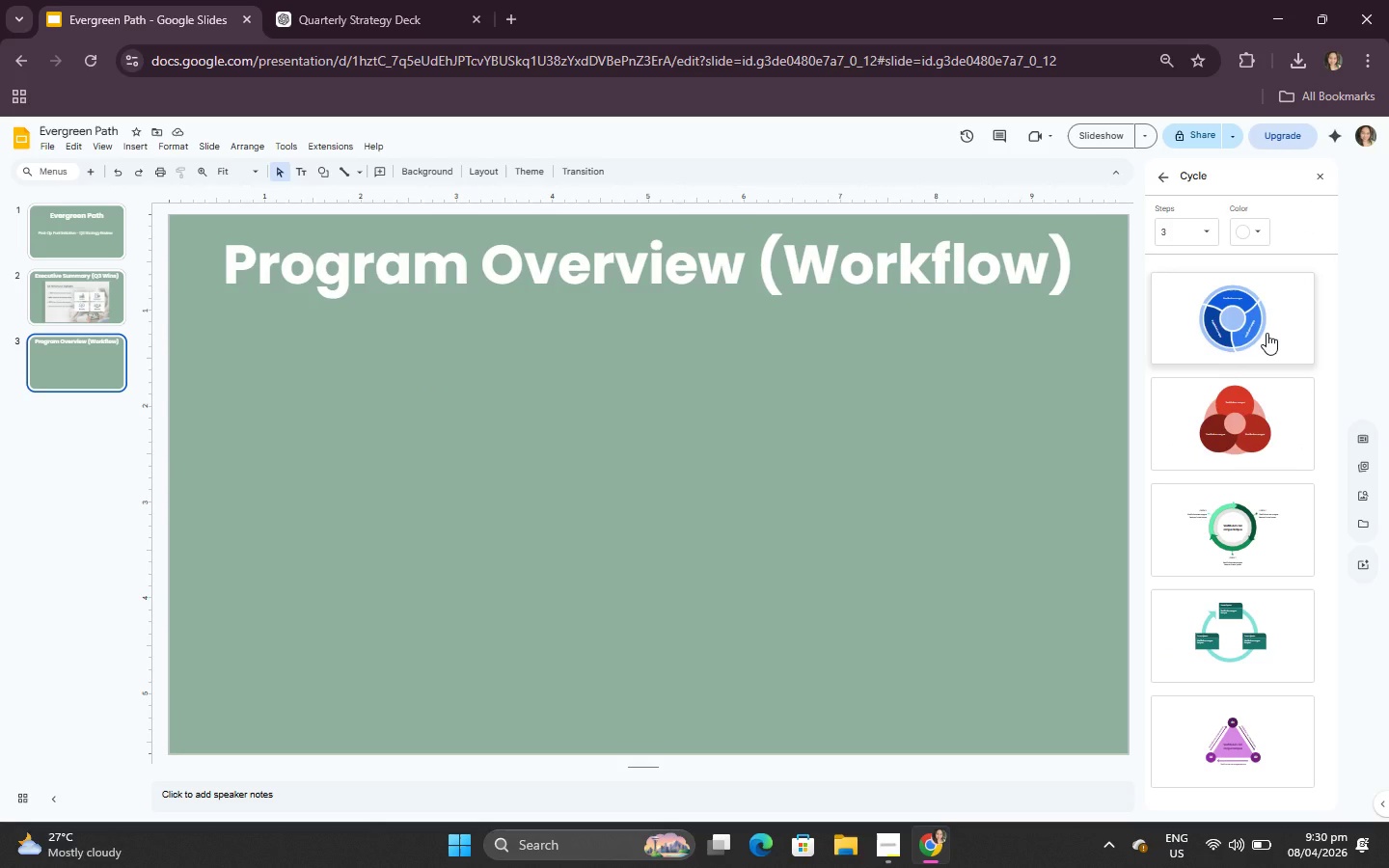 
left_click([1266, 333])
 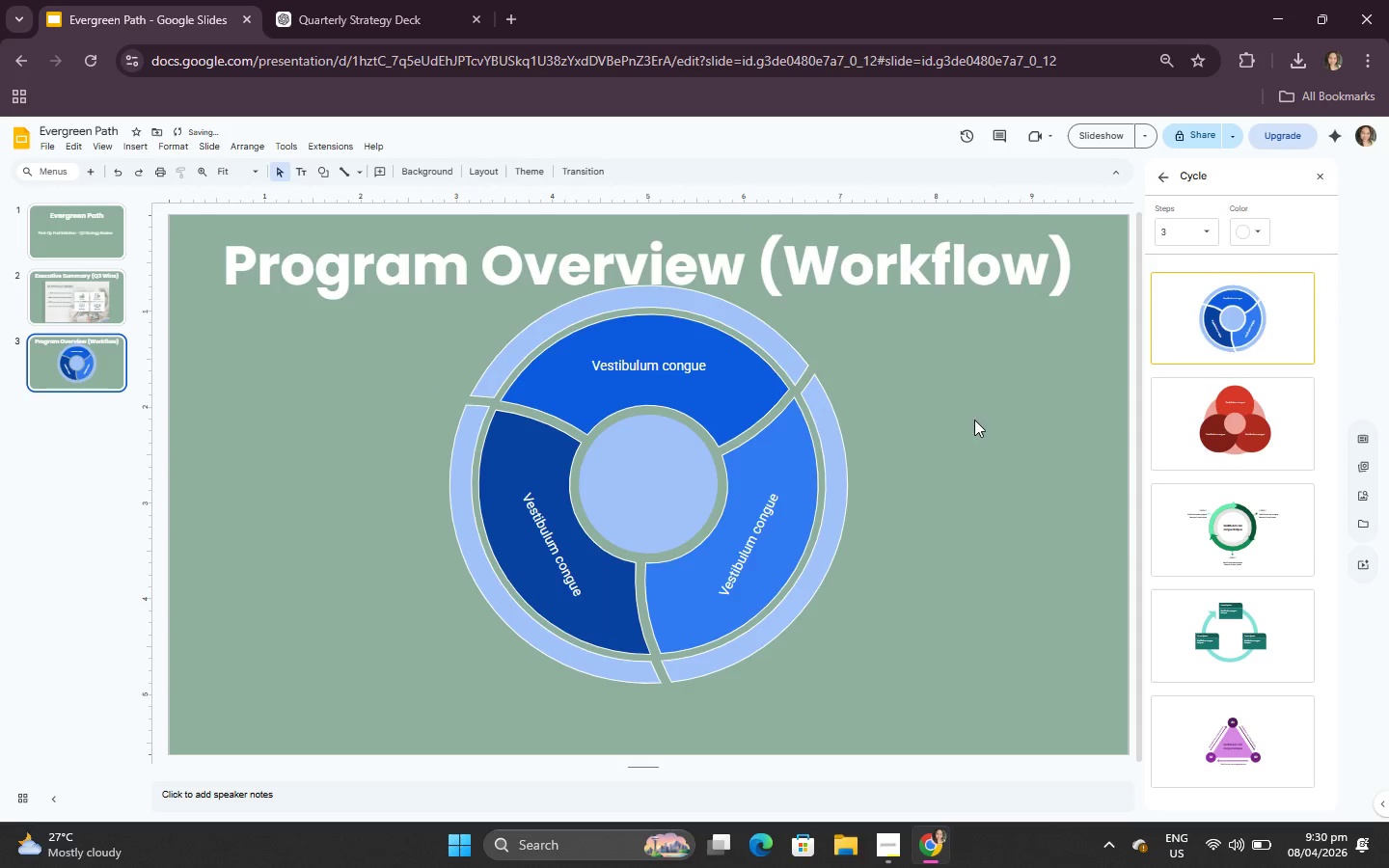 
left_click([331, 0])
 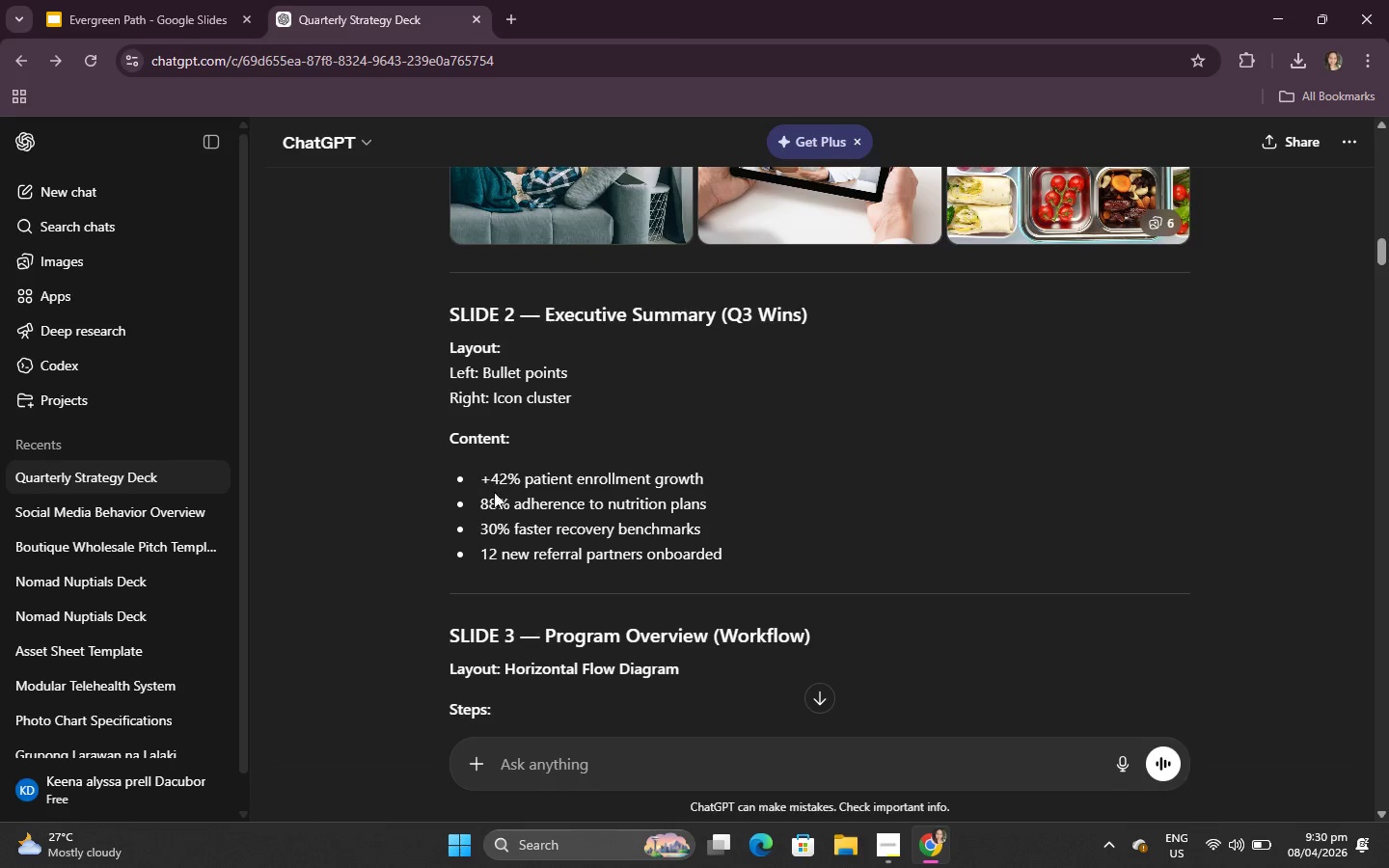 
scroll: coordinate [492, 500], scroll_direction: down, amount: 3.0
 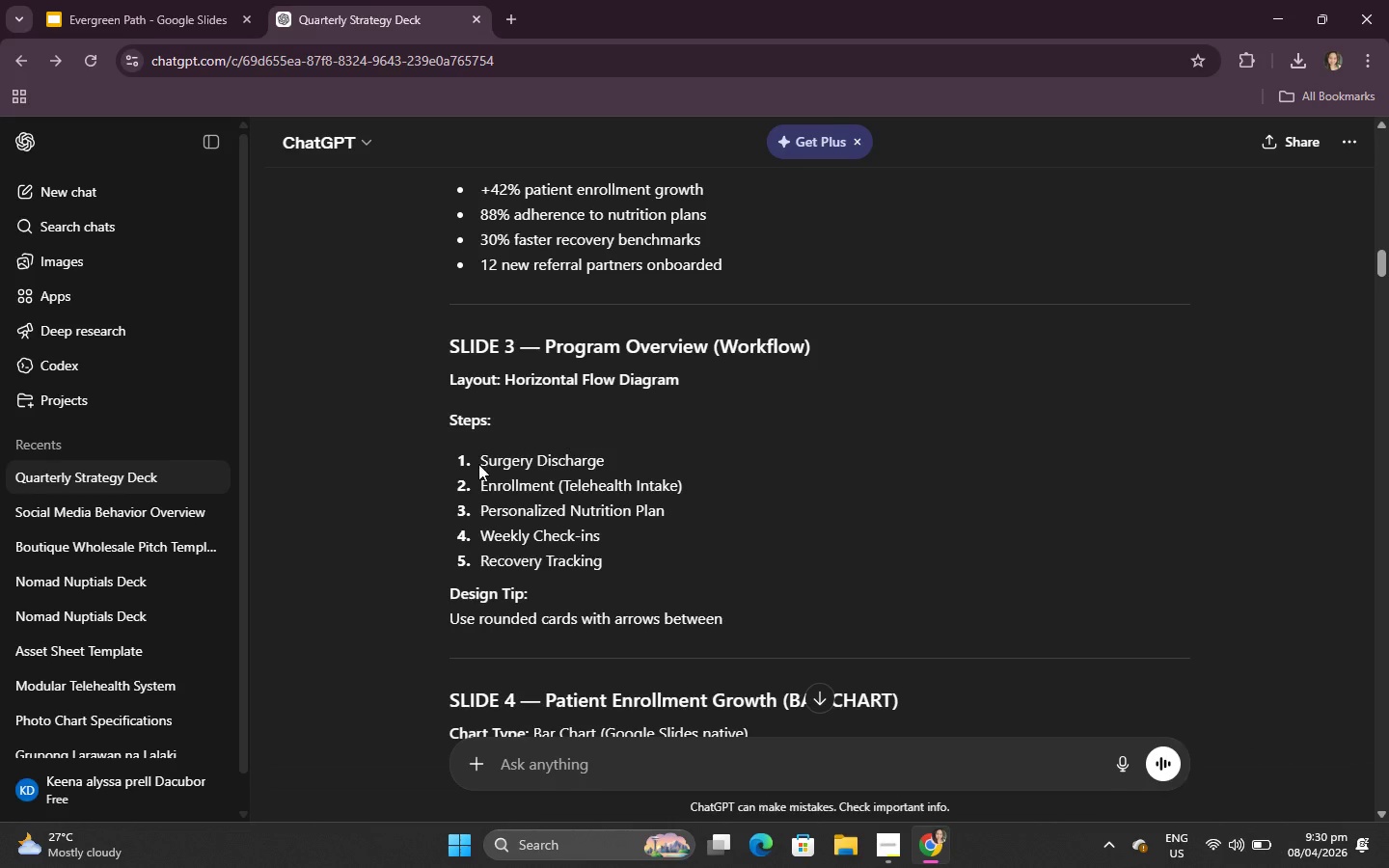 
left_click_drag(start_coordinate=[478, 464], to_coordinate=[607, 465])
 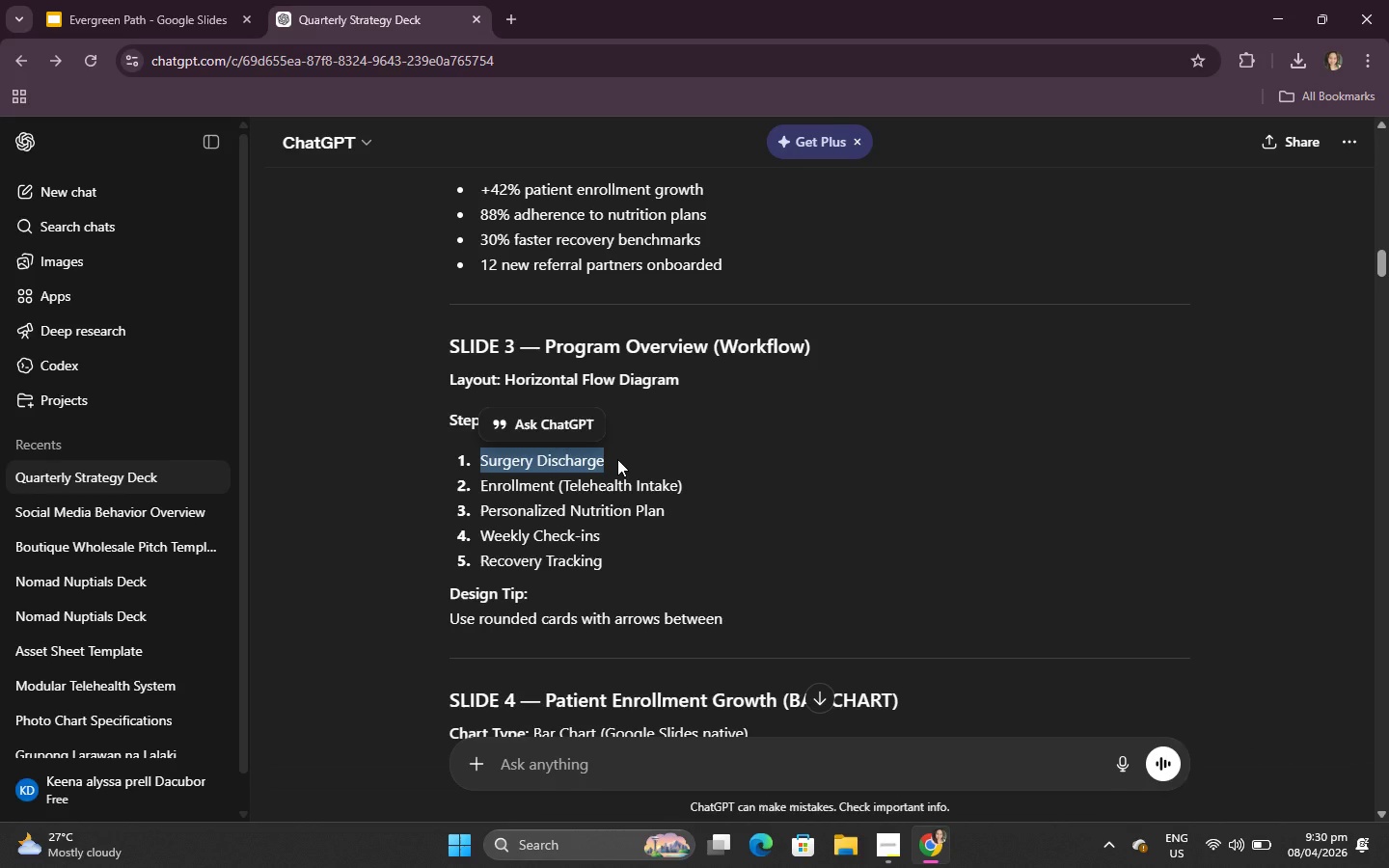 
key(Control+C)
 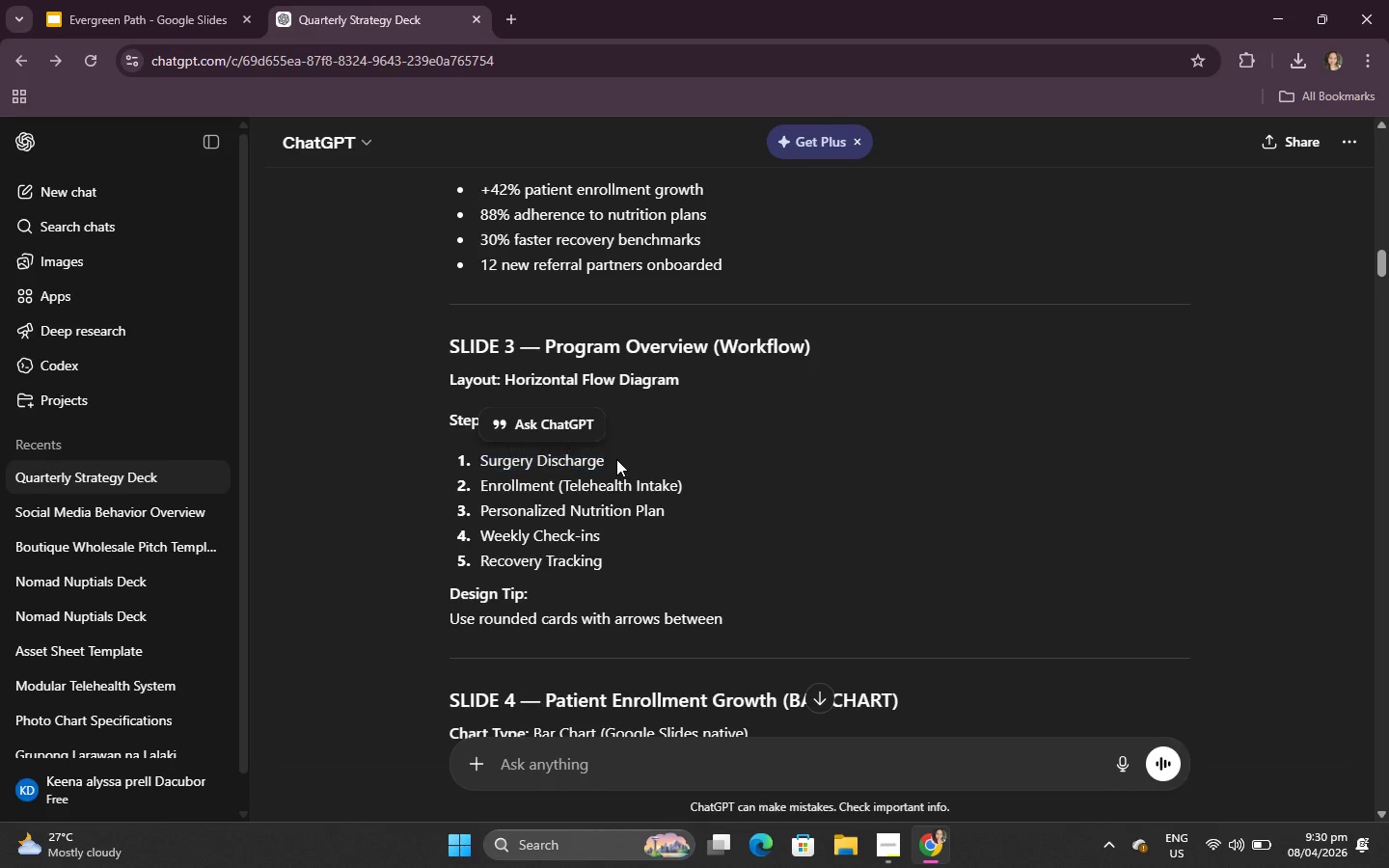 
left_click([617, 459])
 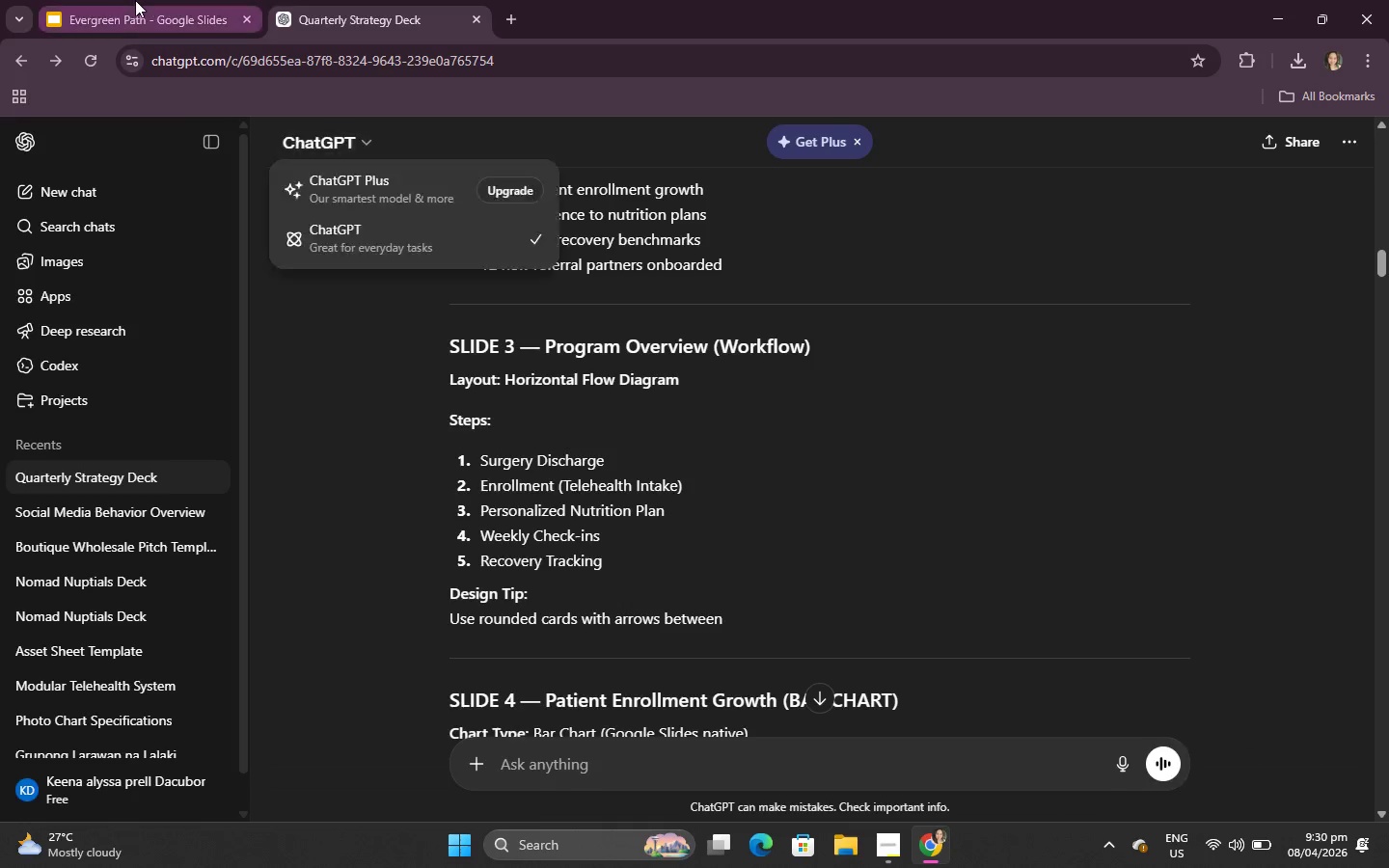 
double_click([135, 0])
 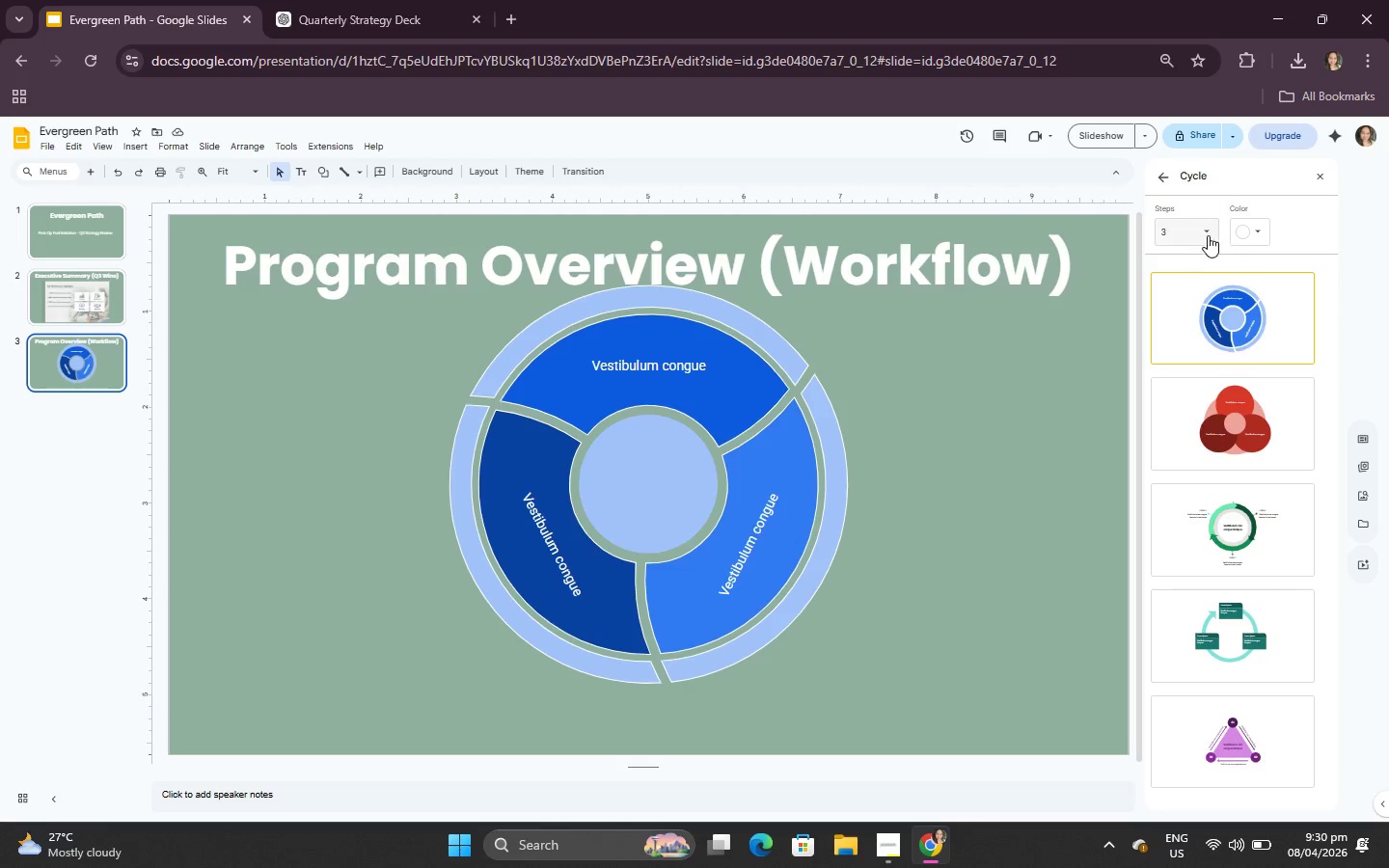 
left_click([341, 0])
 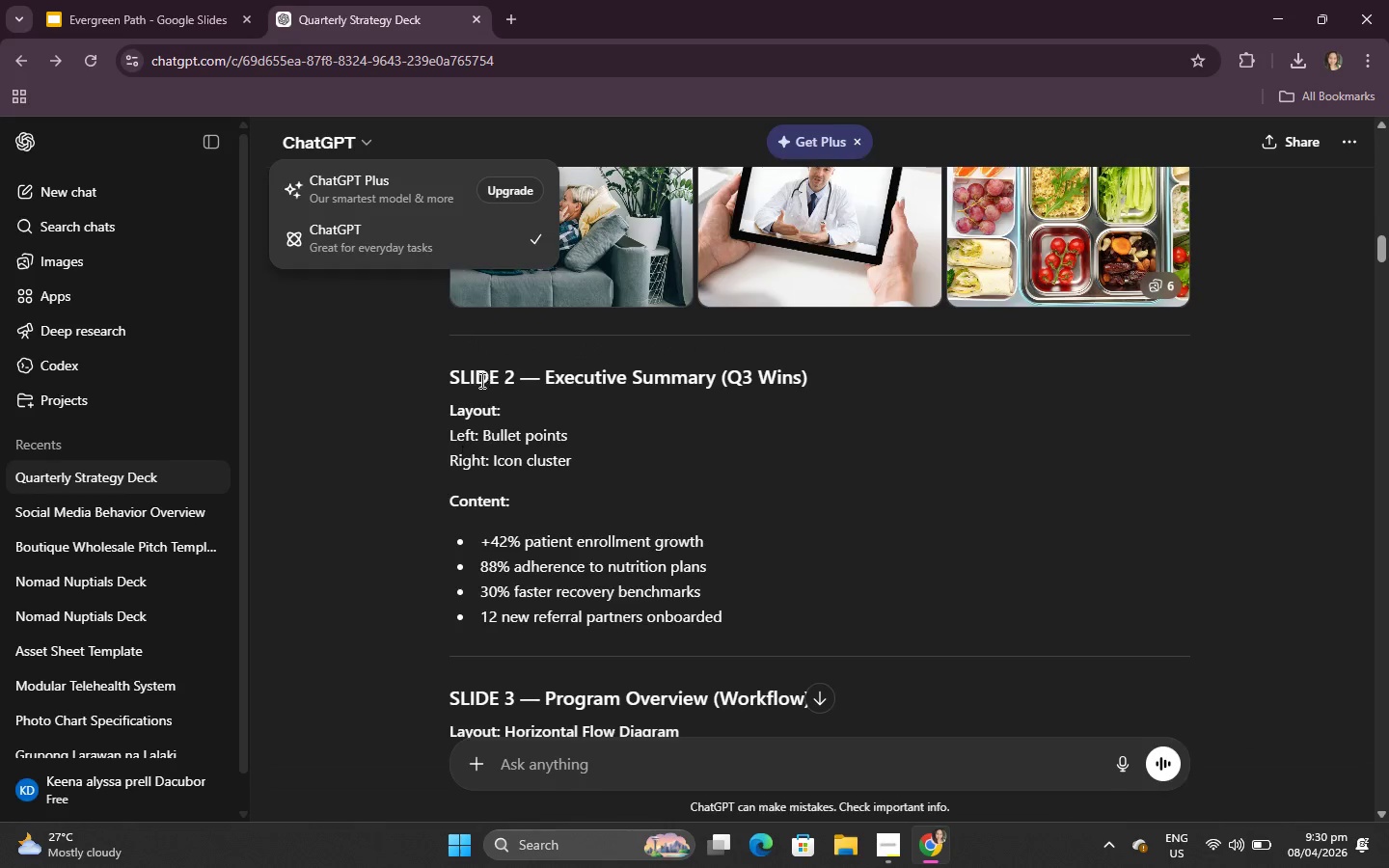 
scroll: coordinate [540, 591], scroll_direction: down, amount: 8.0
 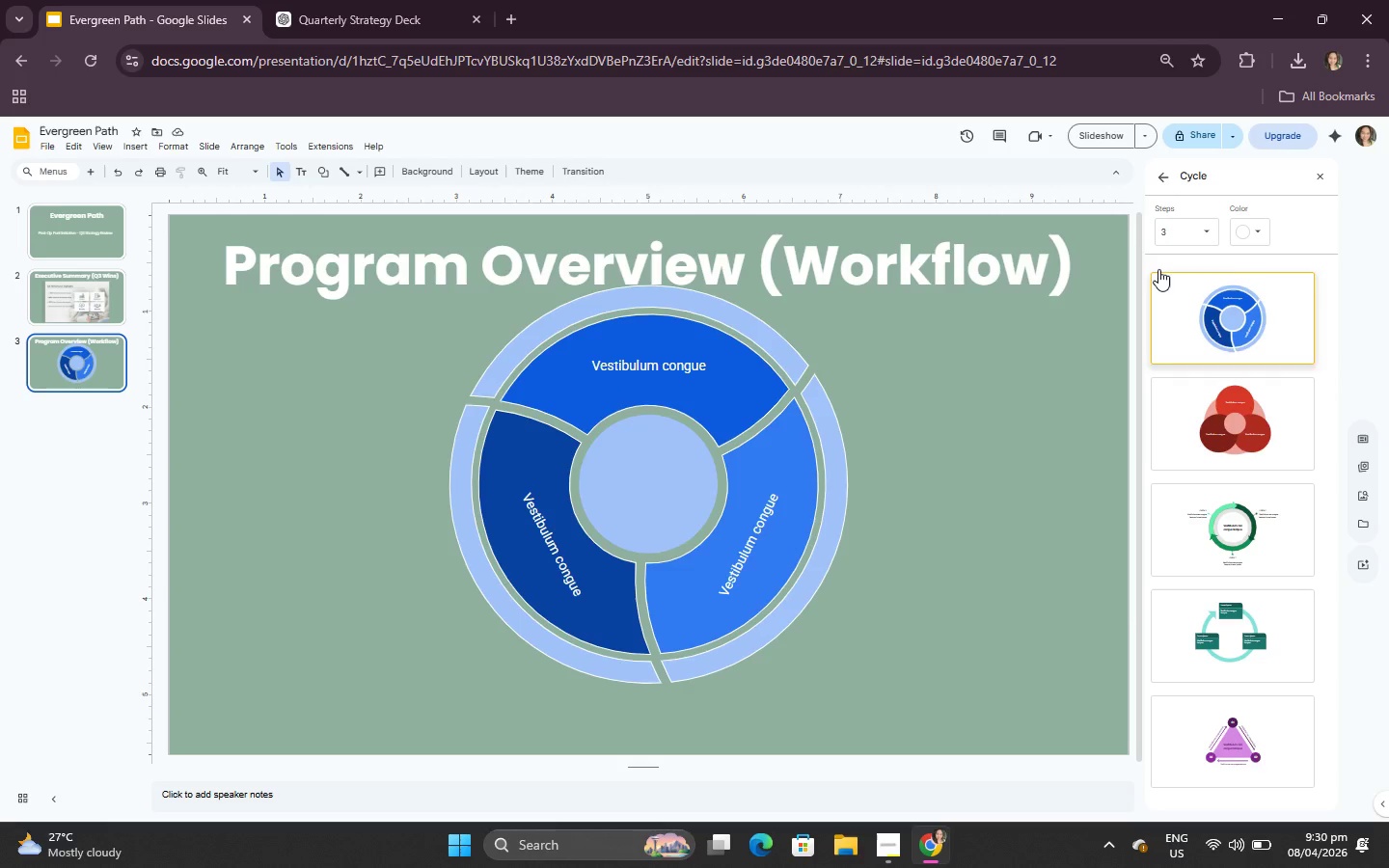 
left_click([1189, 238])
 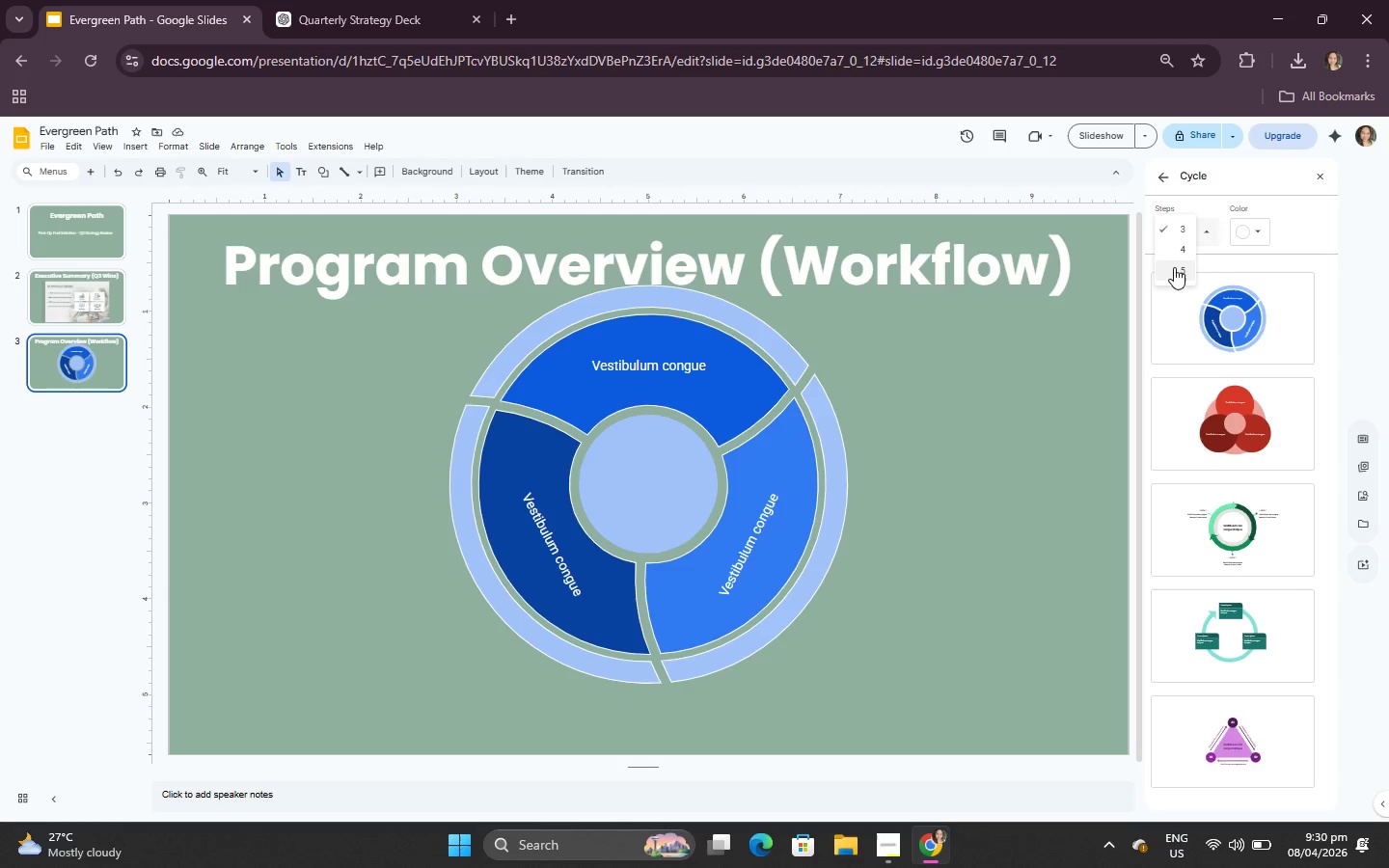 
left_click([1174, 267])
 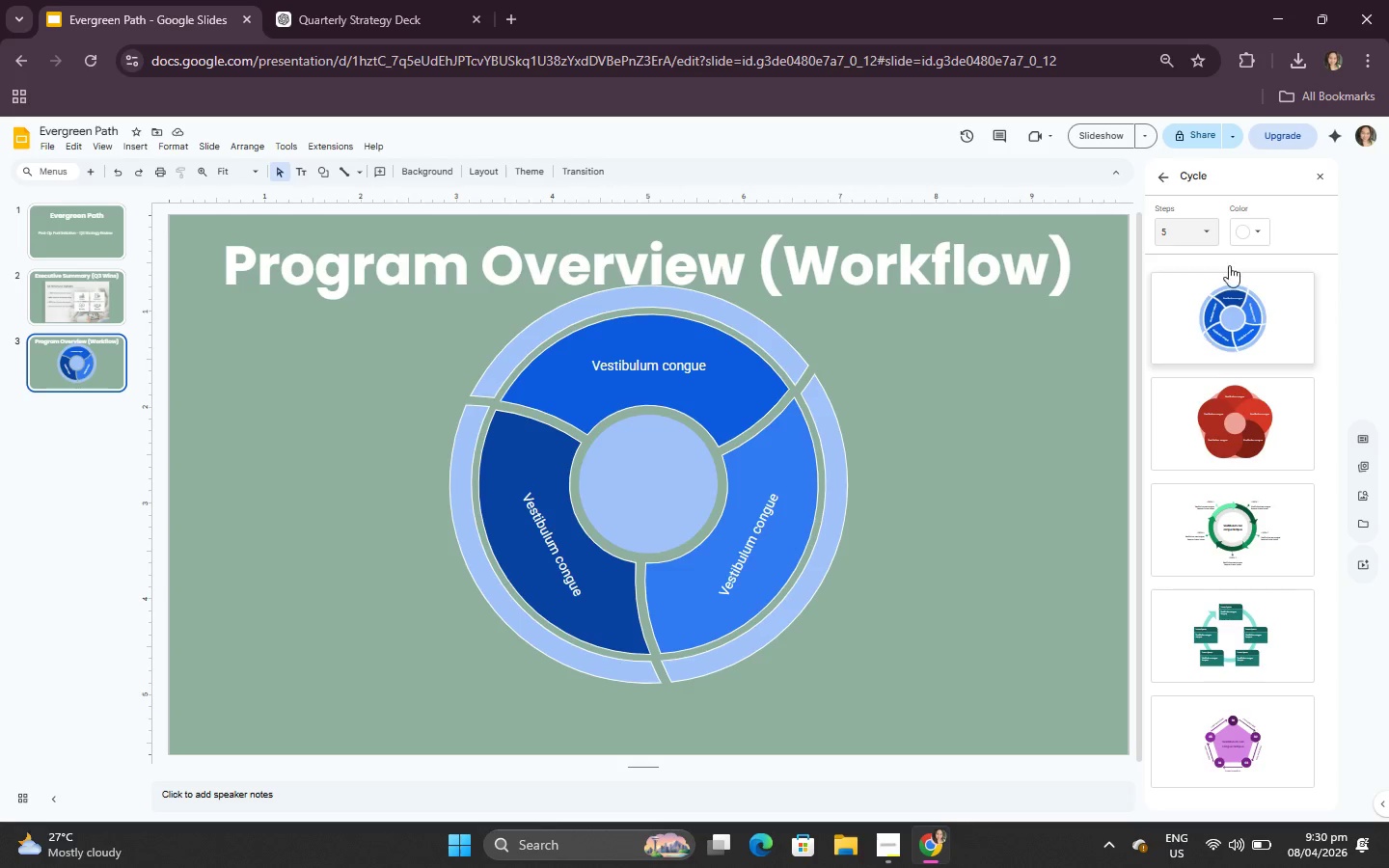 
left_click([1248, 224])
 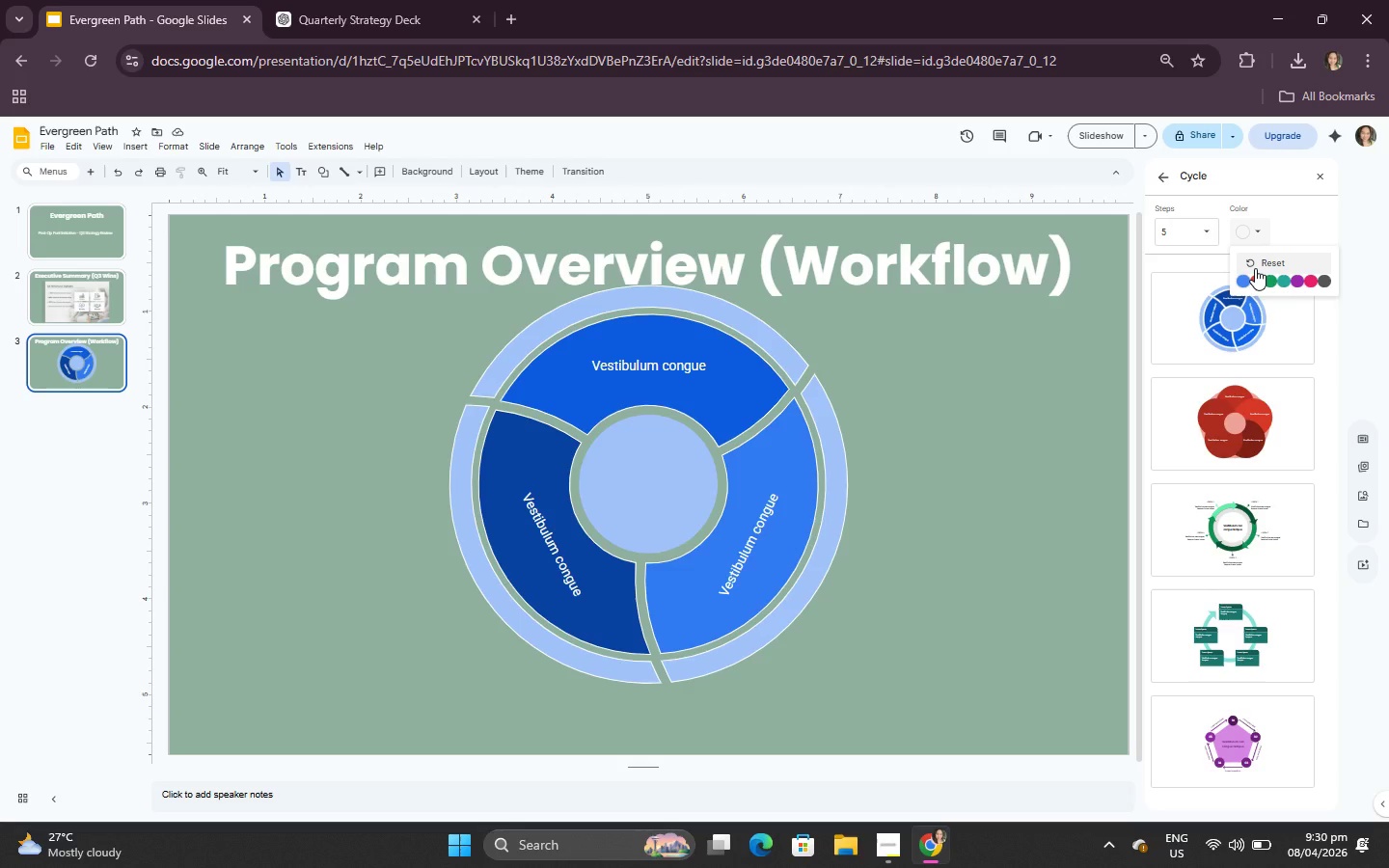 
left_click([1255, 268])
 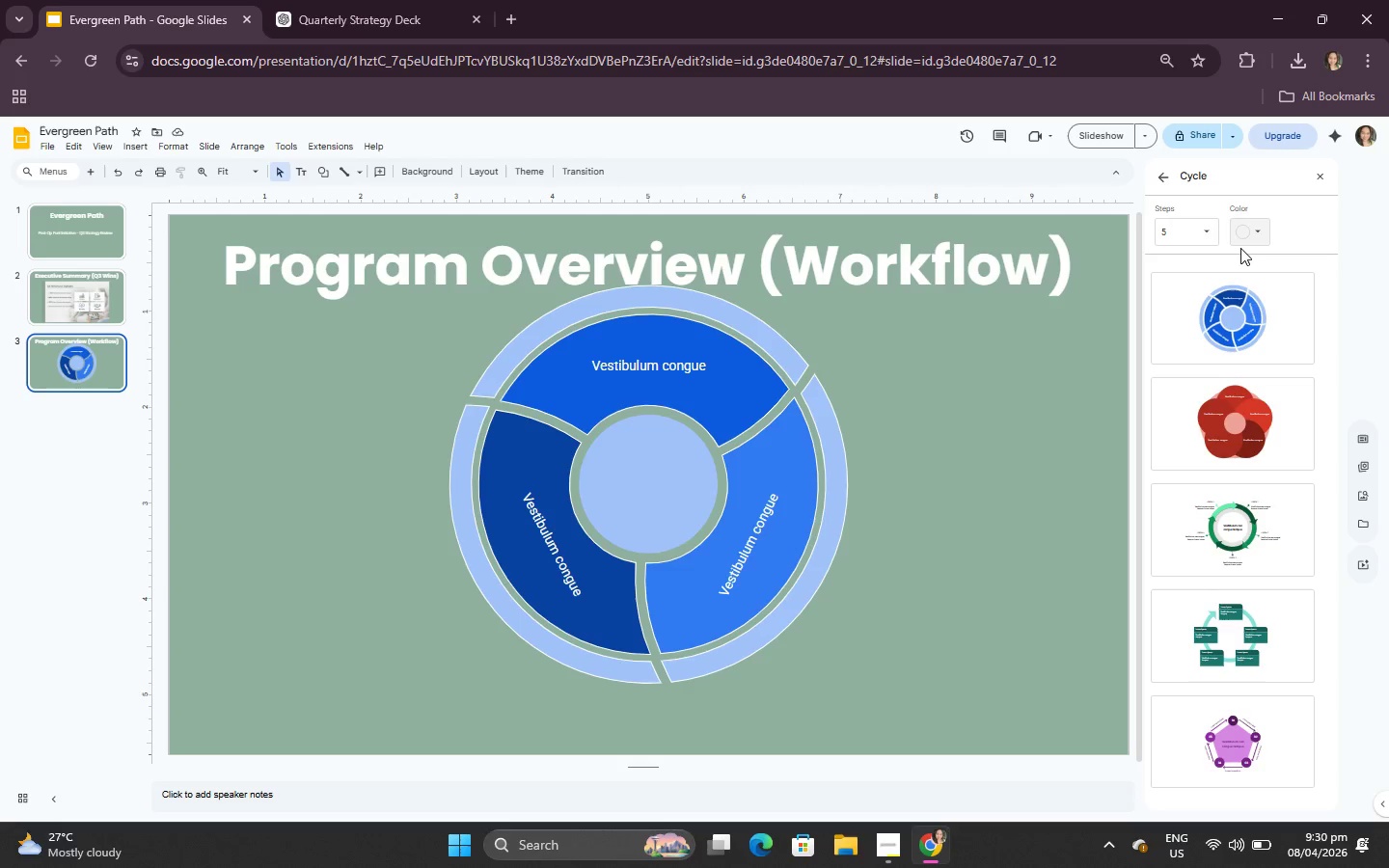 
double_click([1246, 239])
 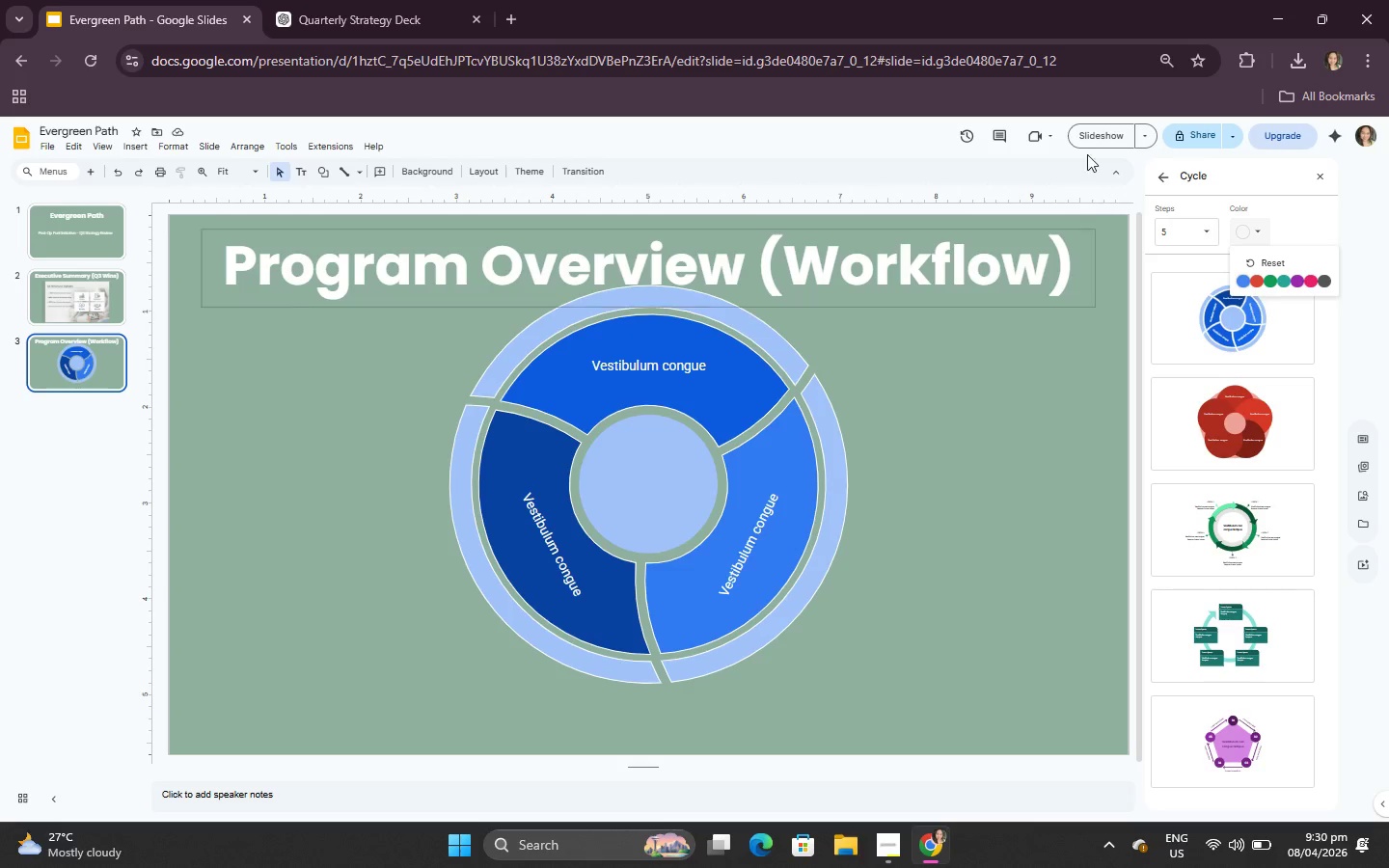 
left_click([1205, 233])
 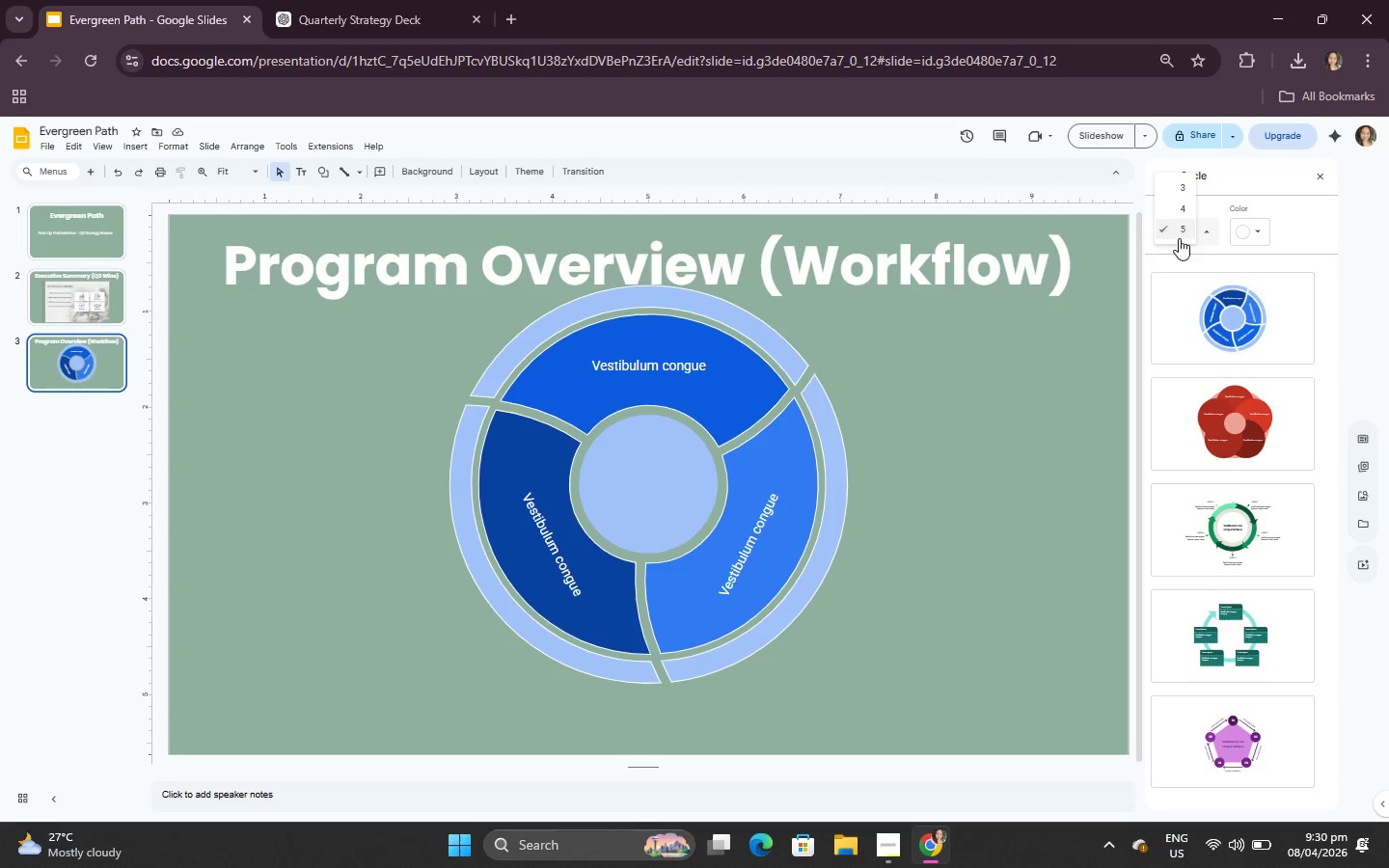 
left_click([1182, 233])
 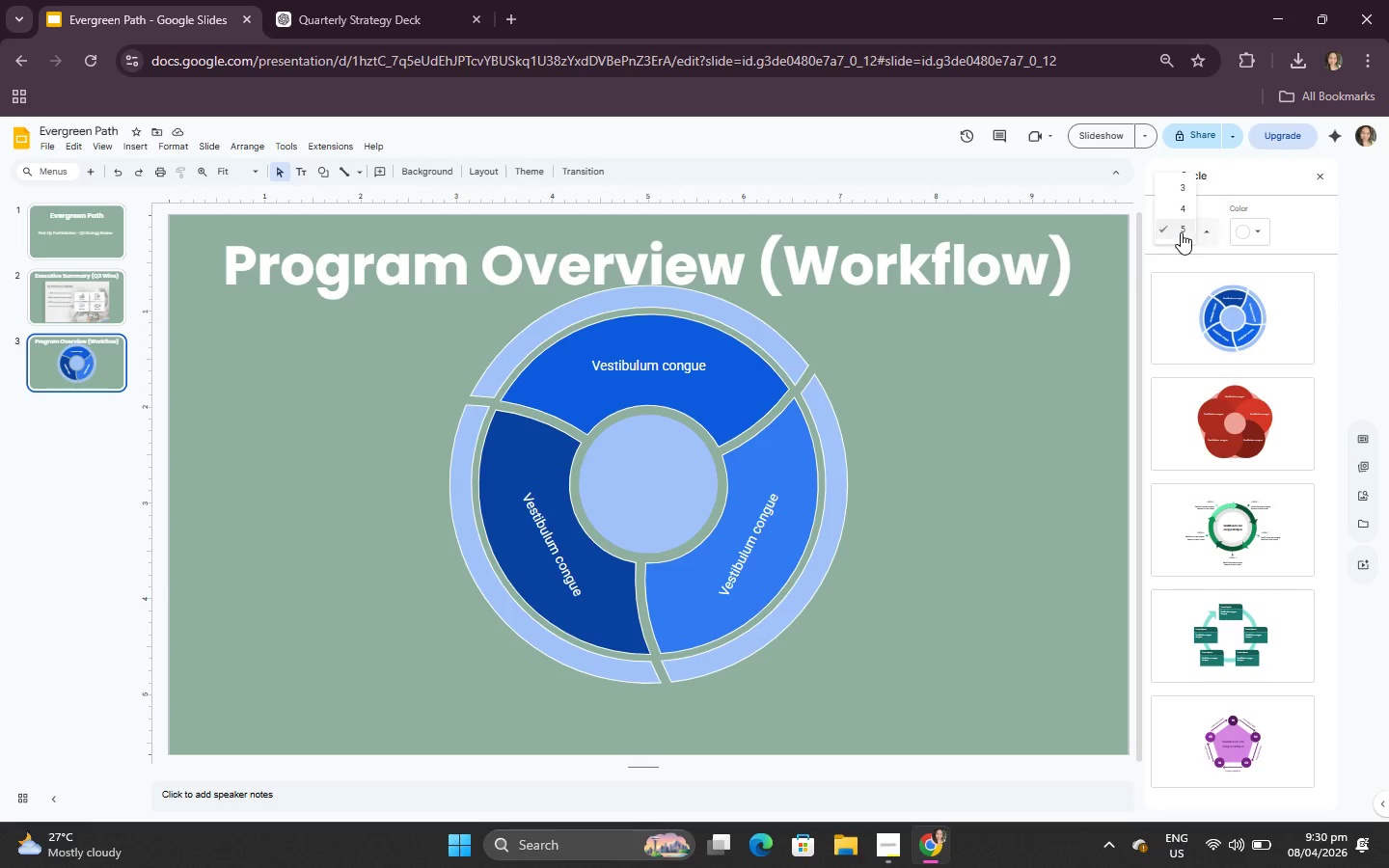 
key(Enter)
 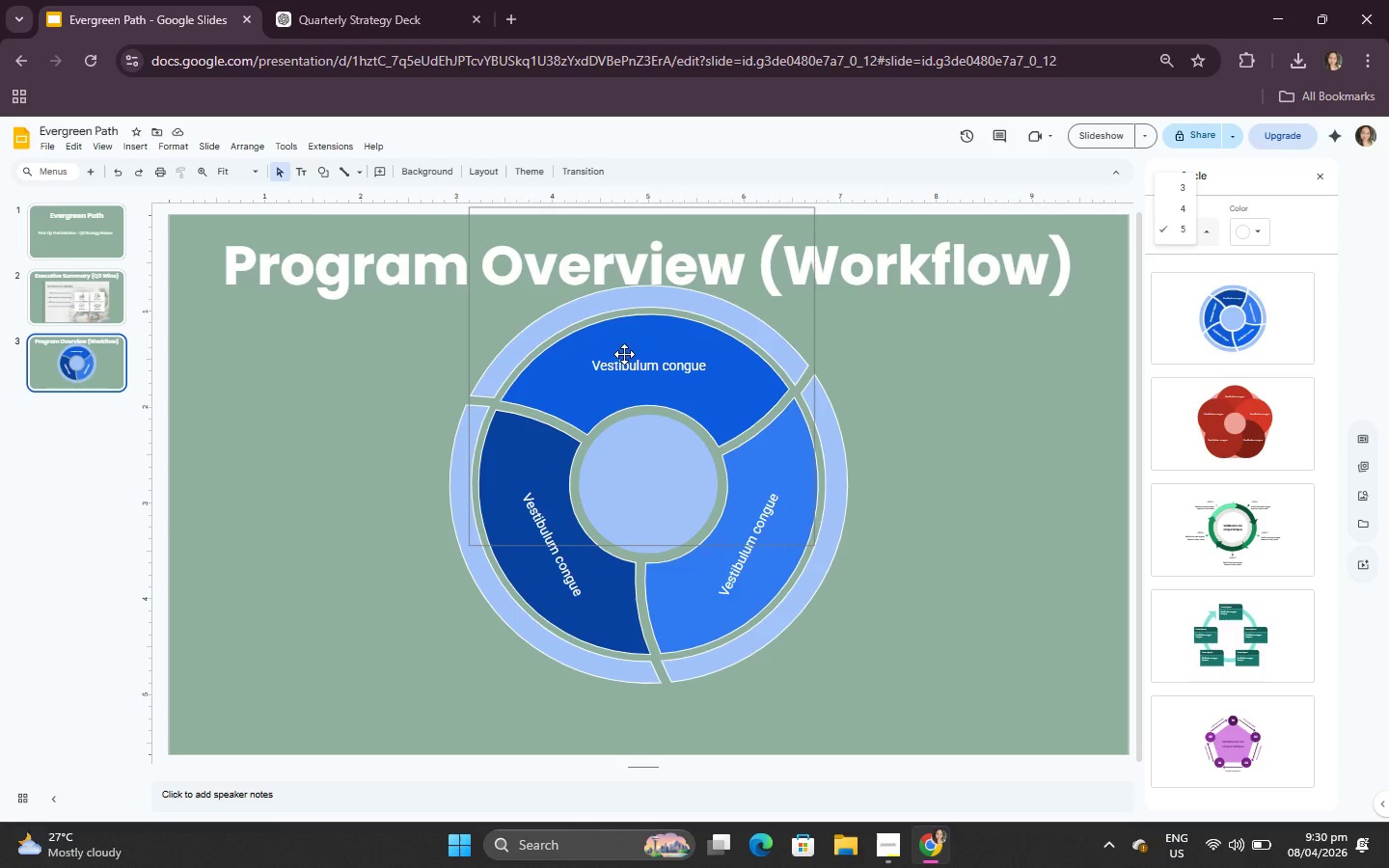 
double_click([624, 368])
 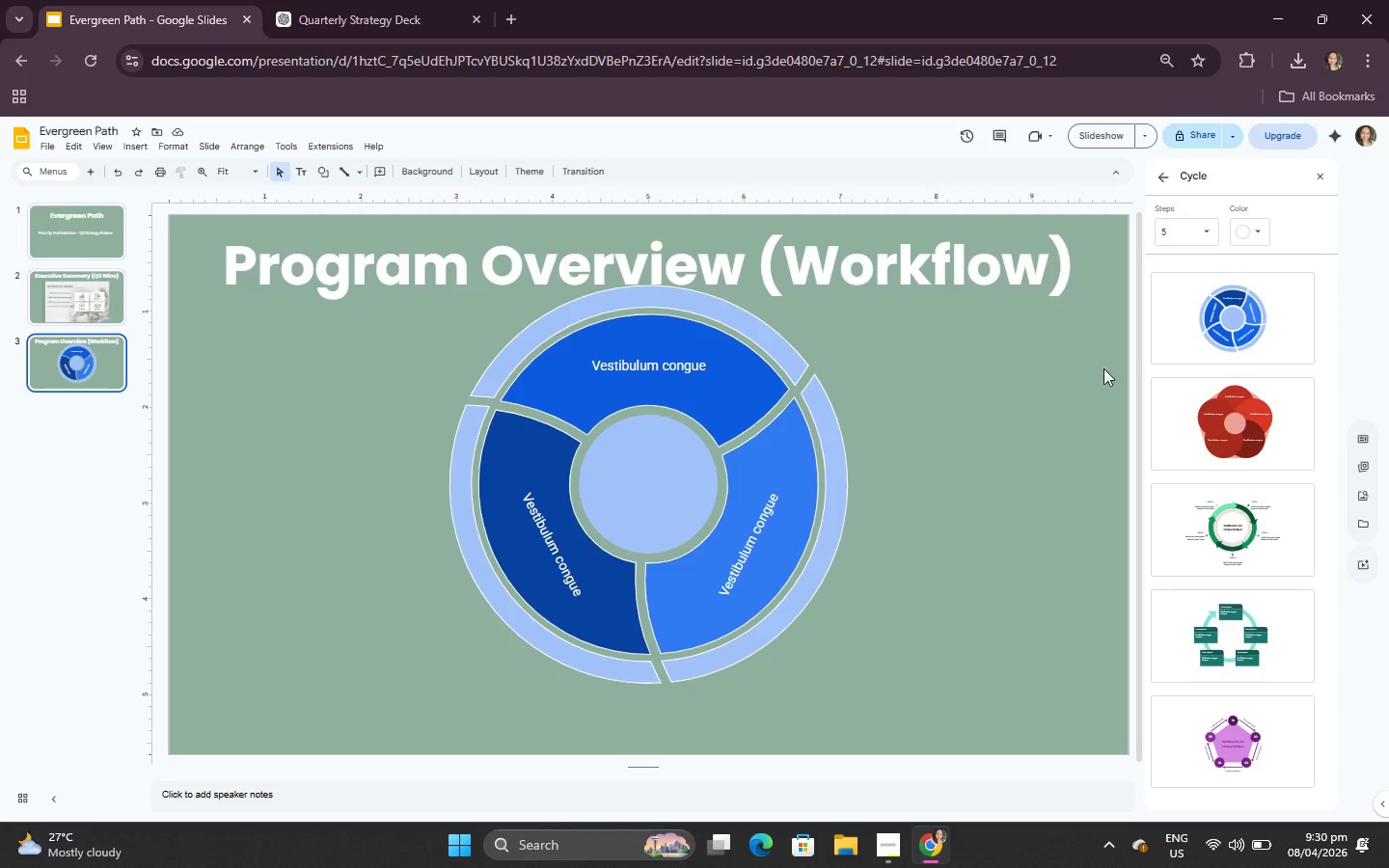 
double_click([1250, 303])
 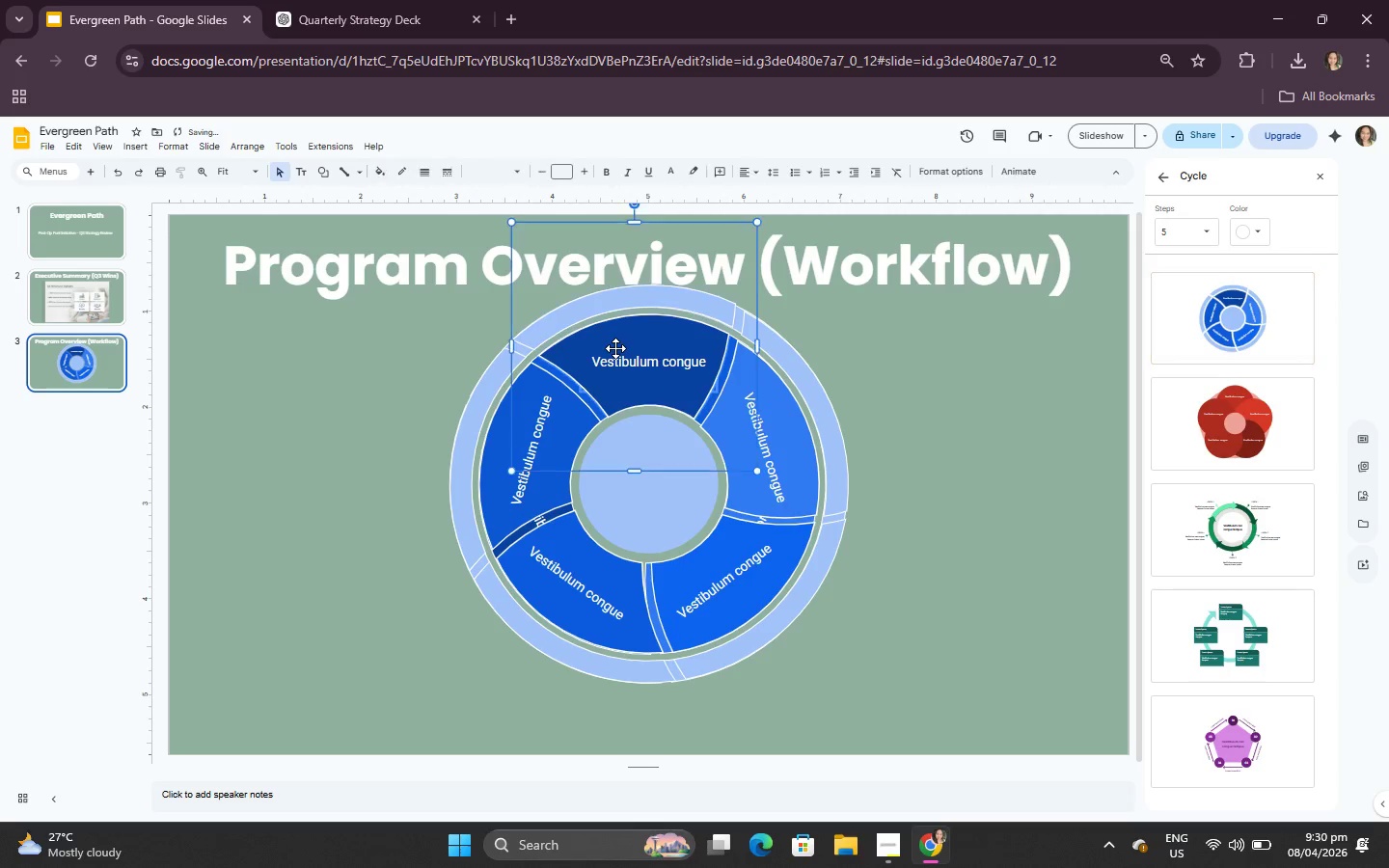 
double_click([642, 378])
 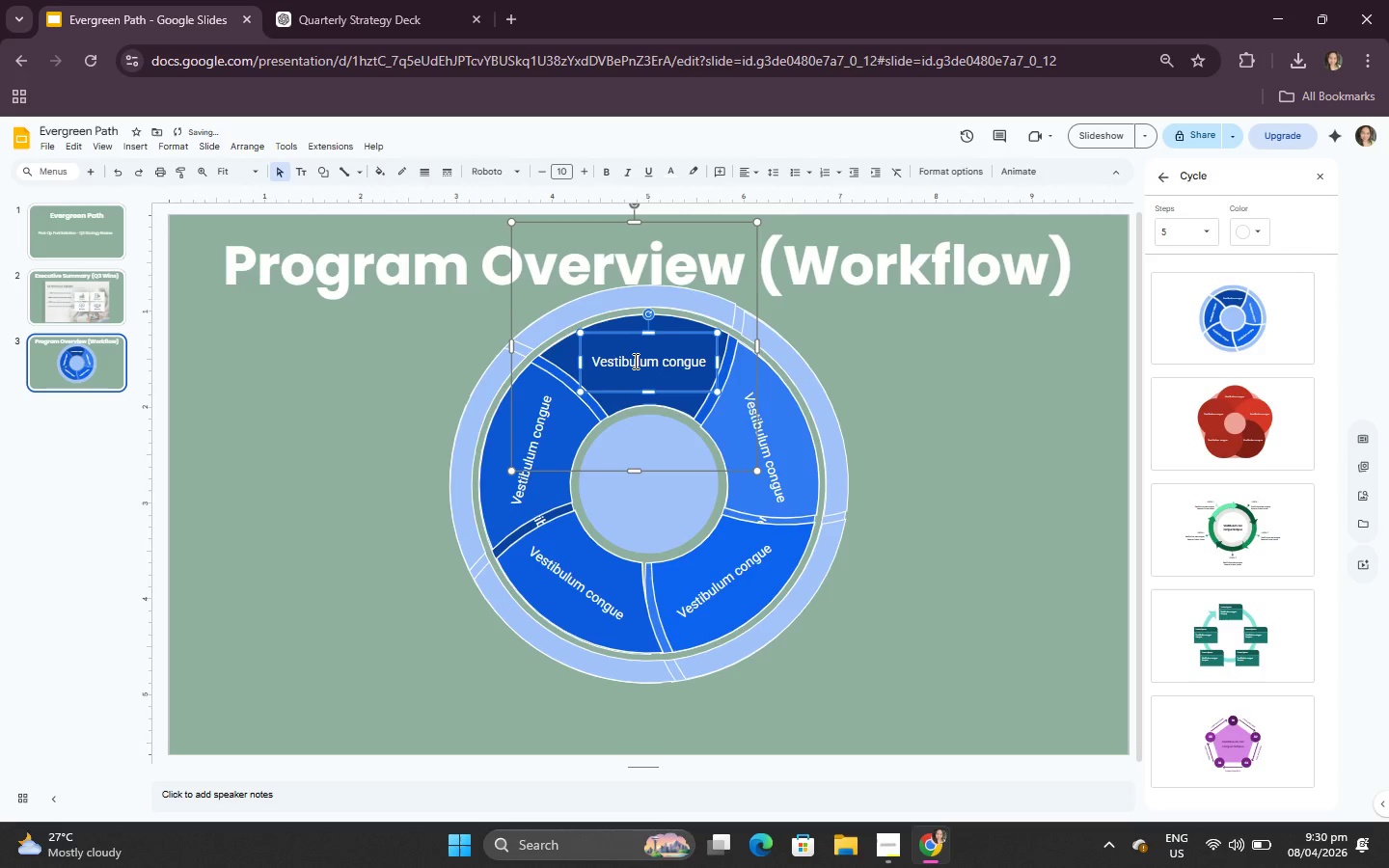 
left_click([634, 361])
 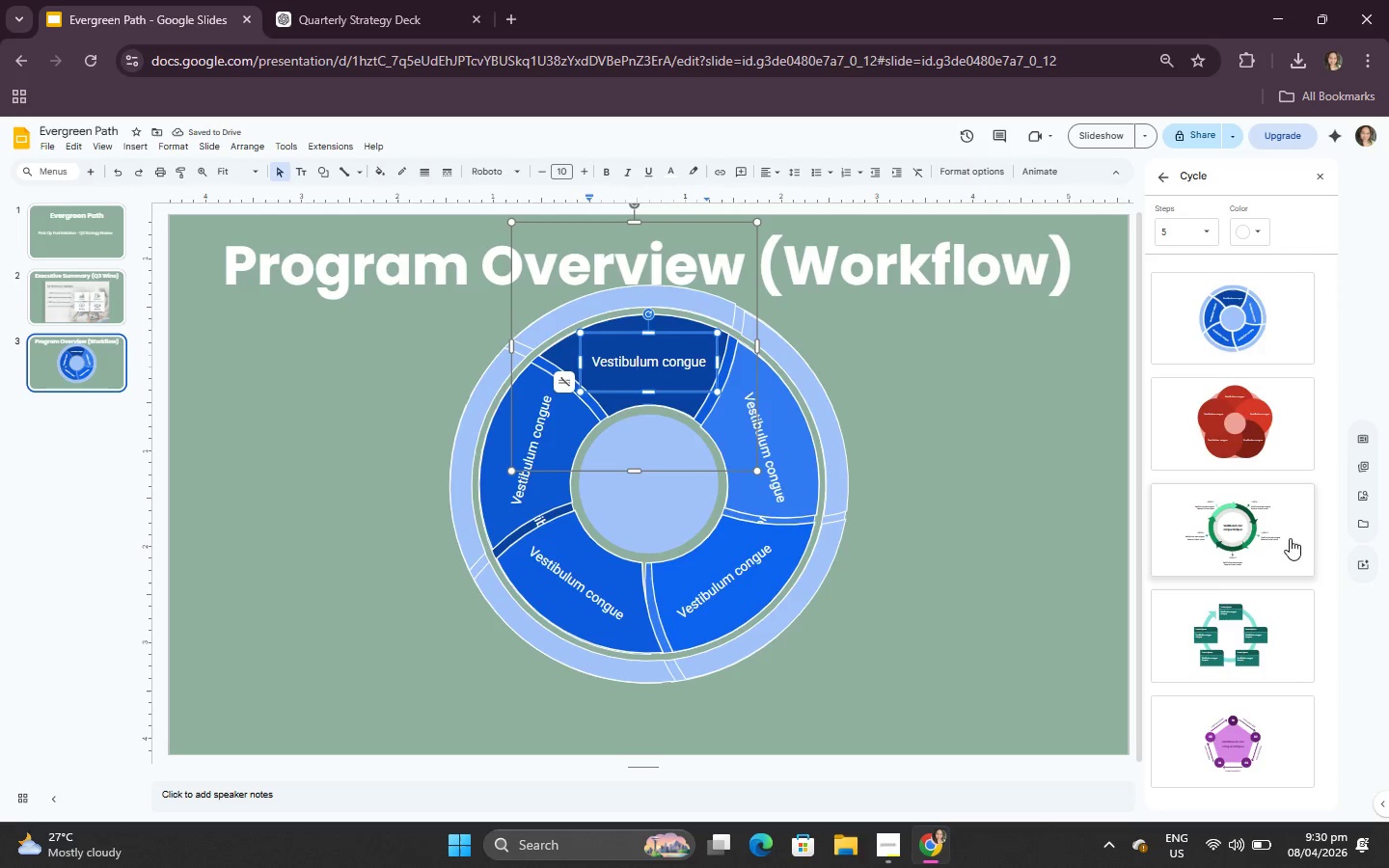 
scroll: coordinate [1280, 542], scroll_direction: down, amount: 3.0
 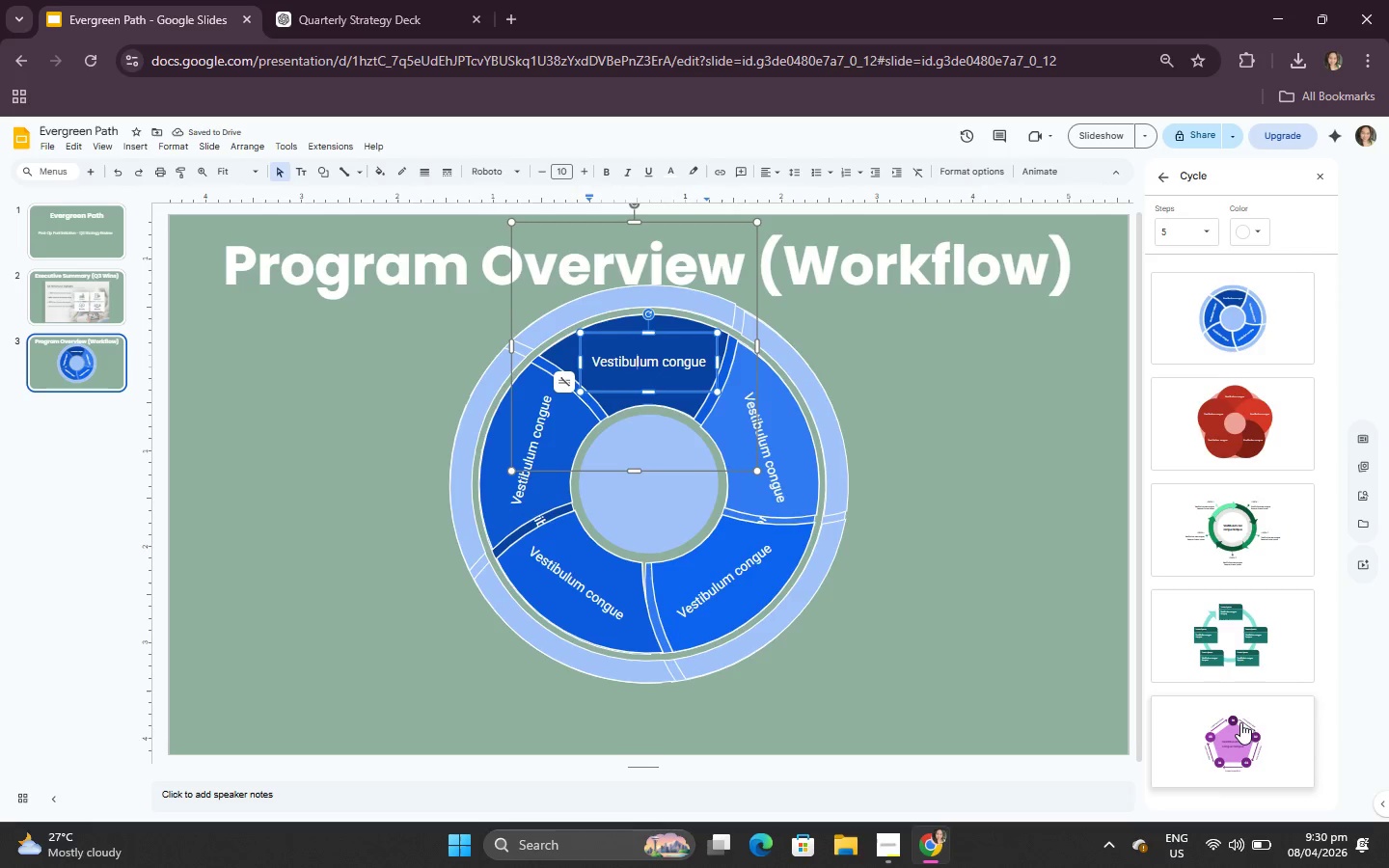 
left_click([1239, 725])
 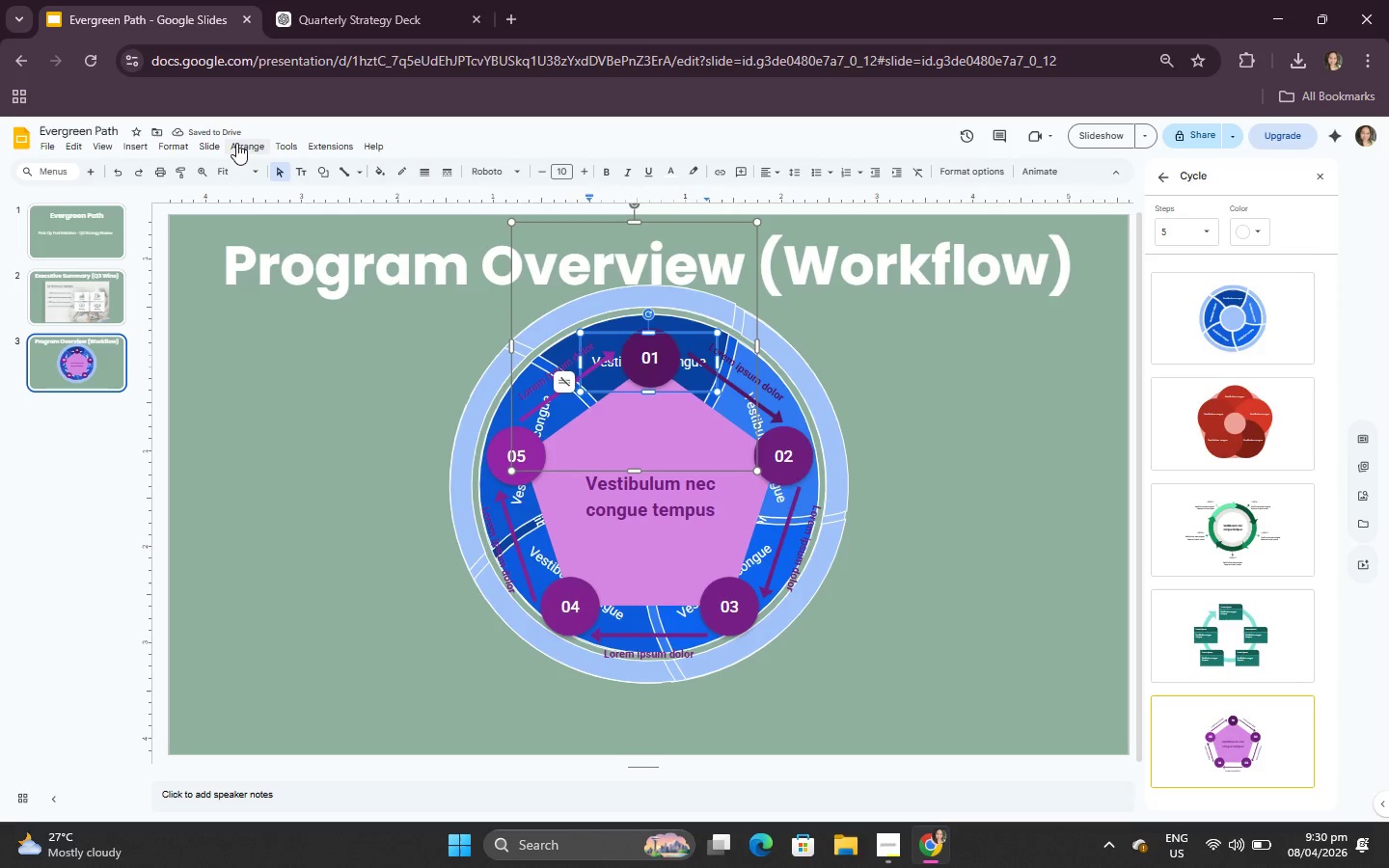 
double_click([121, 175])
 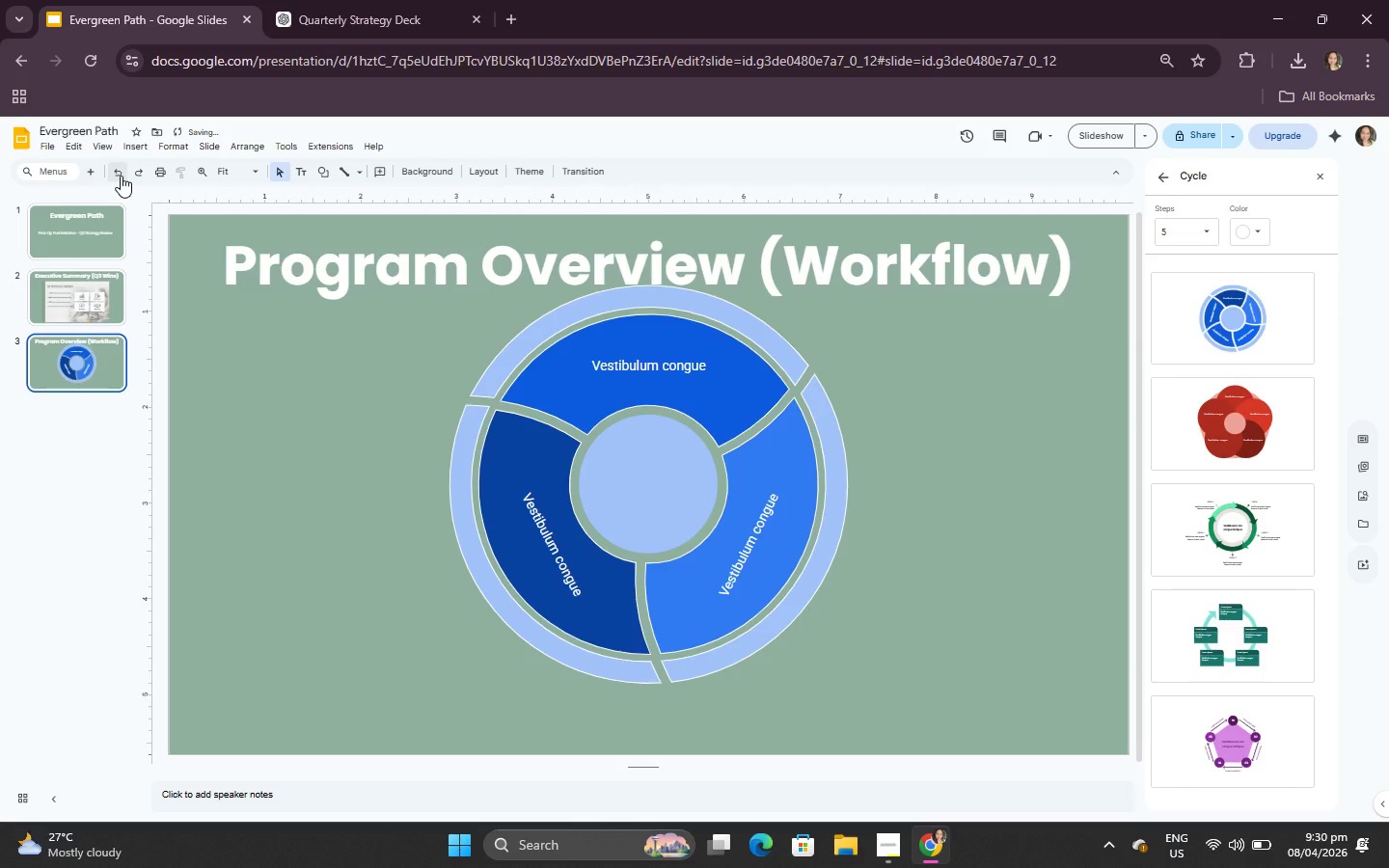 
left_click([121, 176])
 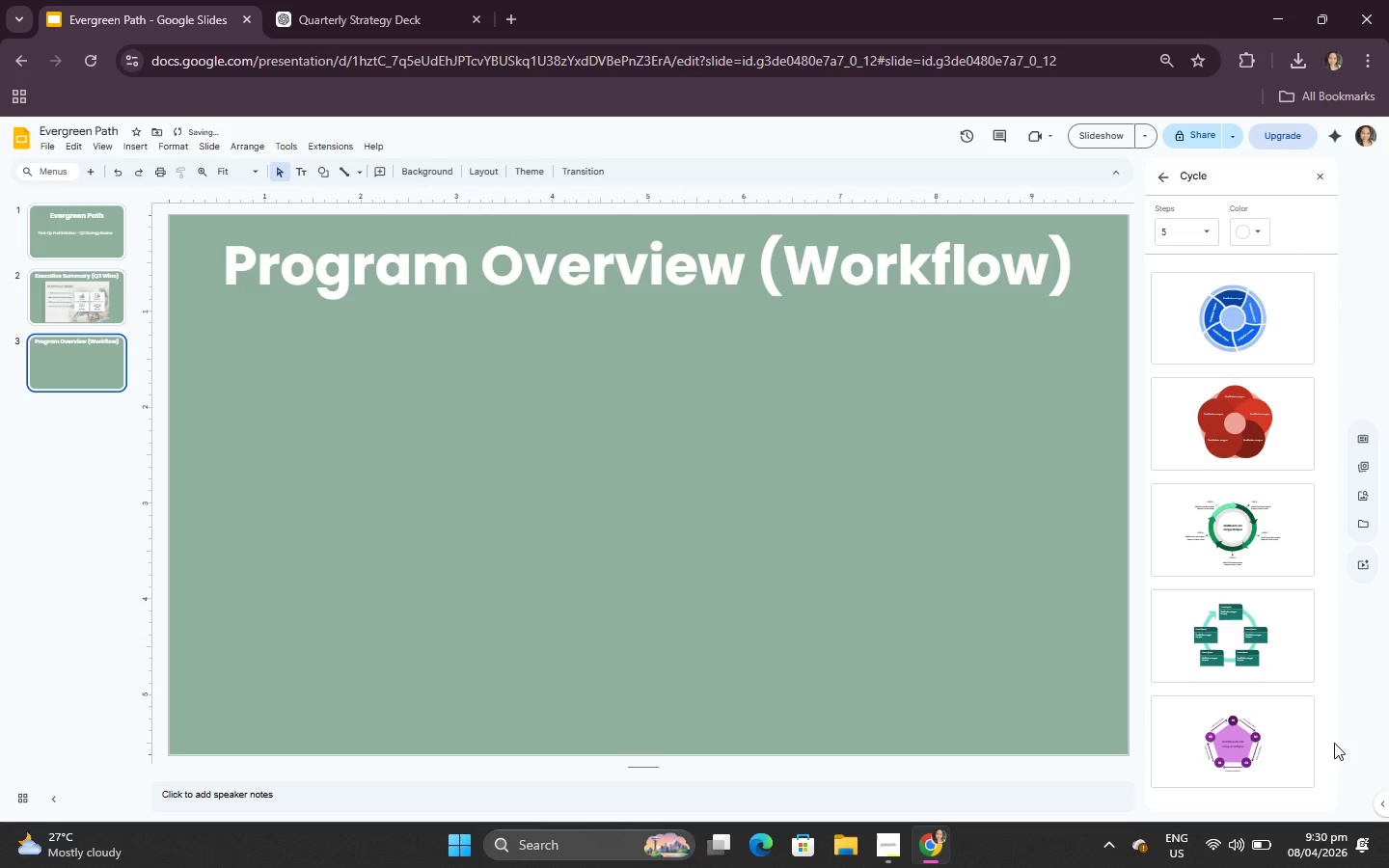 
scroll: coordinate [1261, 707], scroll_direction: down, amount: 2.0
 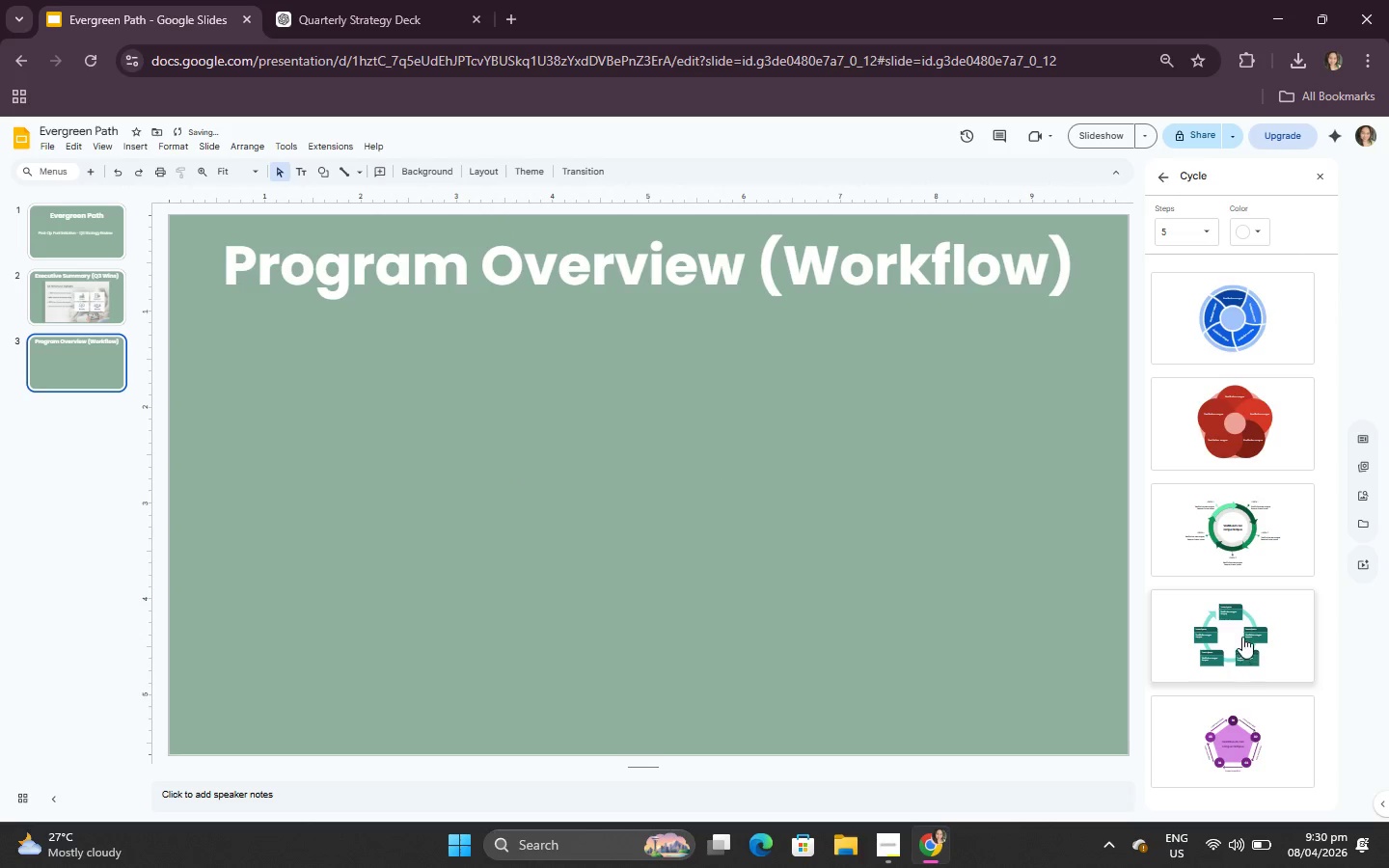 
left_click([1241, 636])
 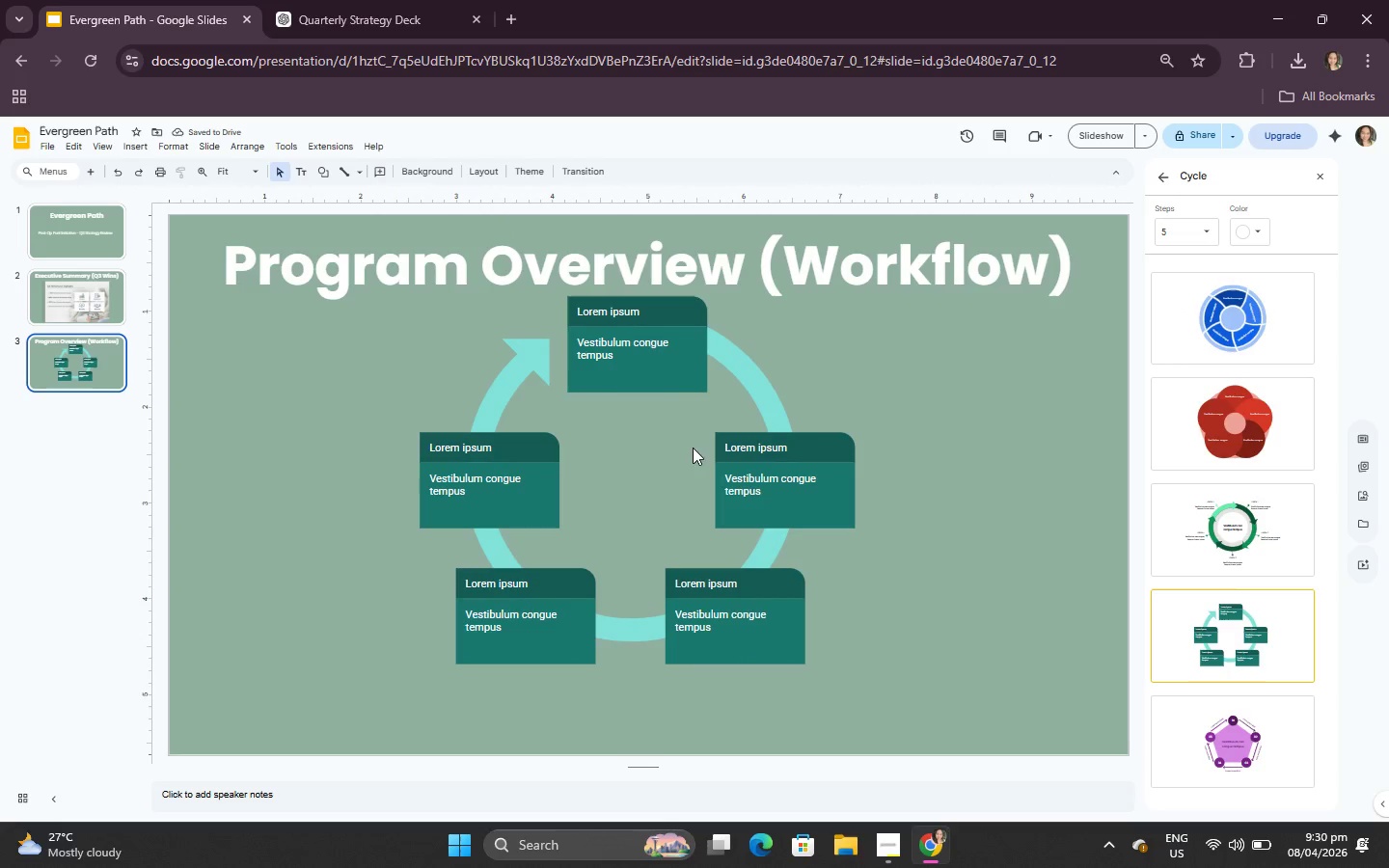 
wait(5.02)
 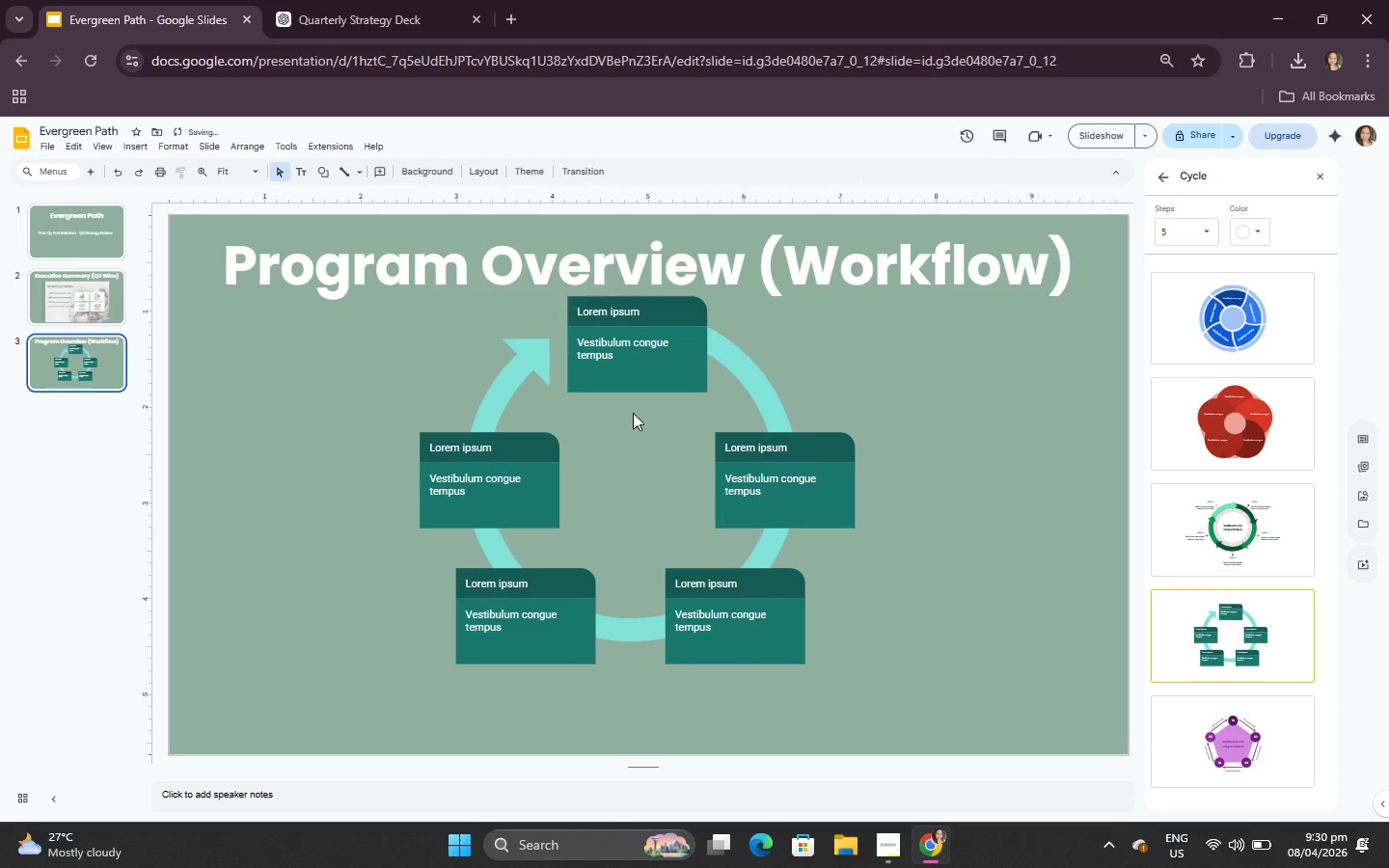 
left_click([595, 335])
 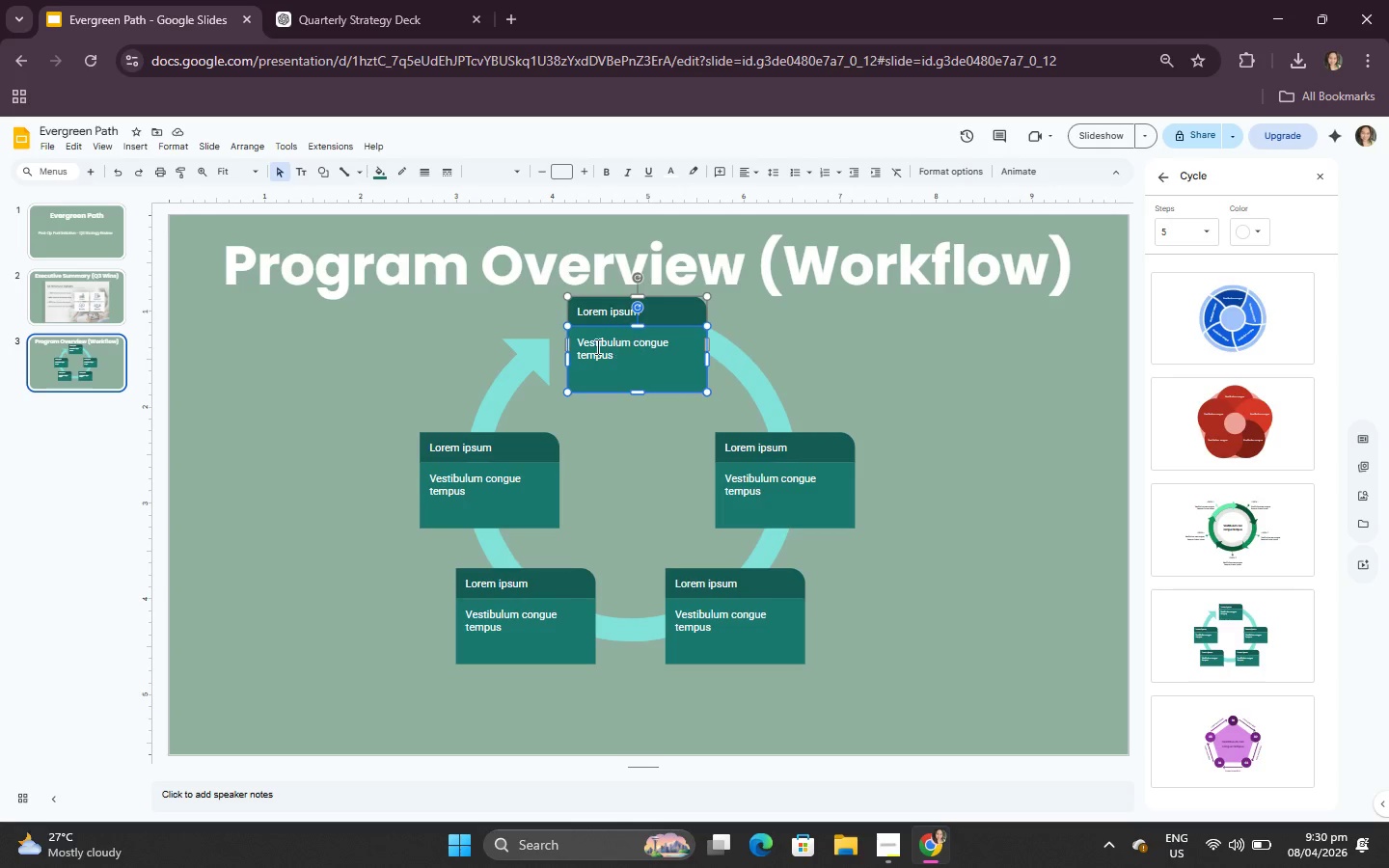 
left_click([592, 314])
 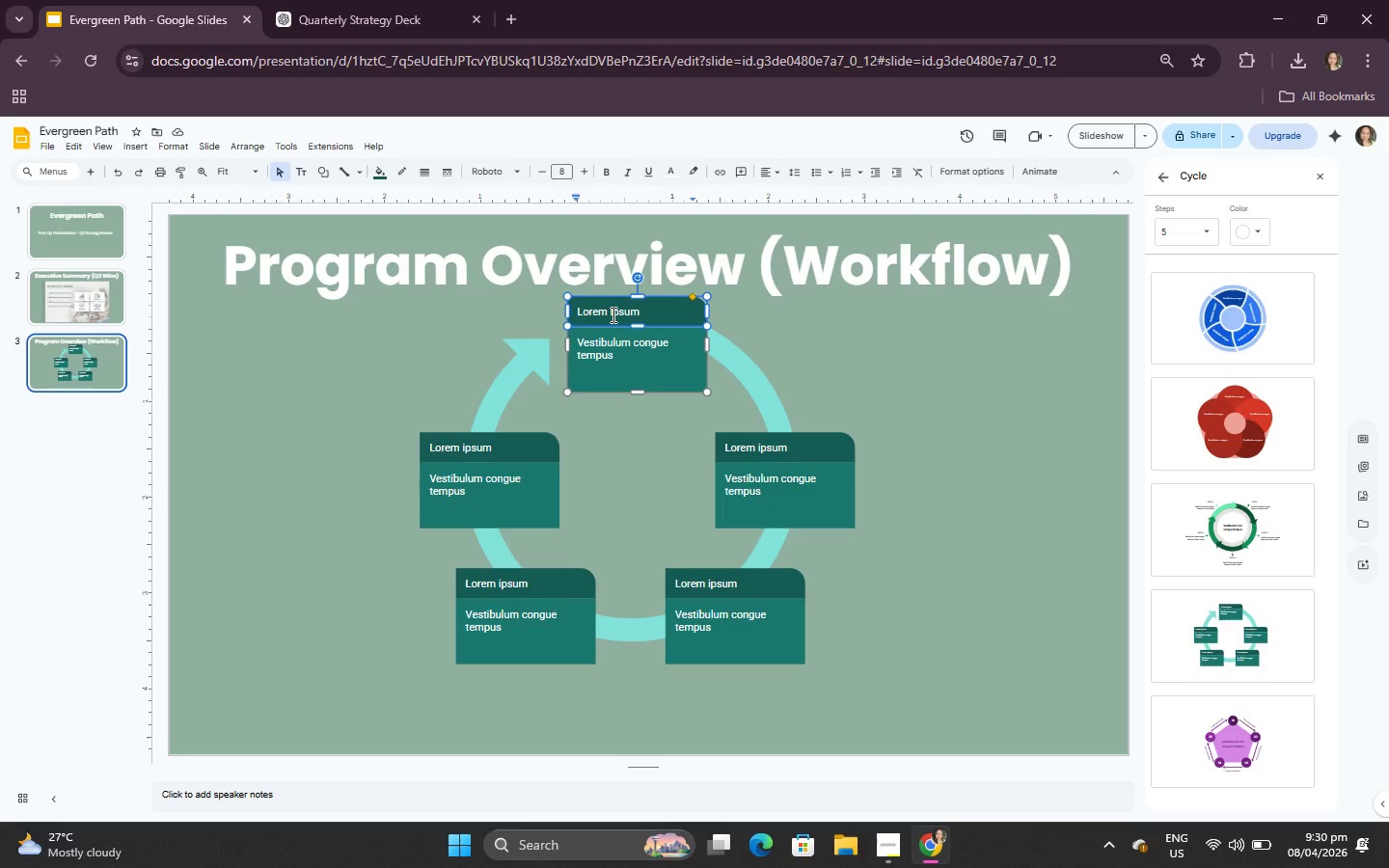 
key(Backspace)
 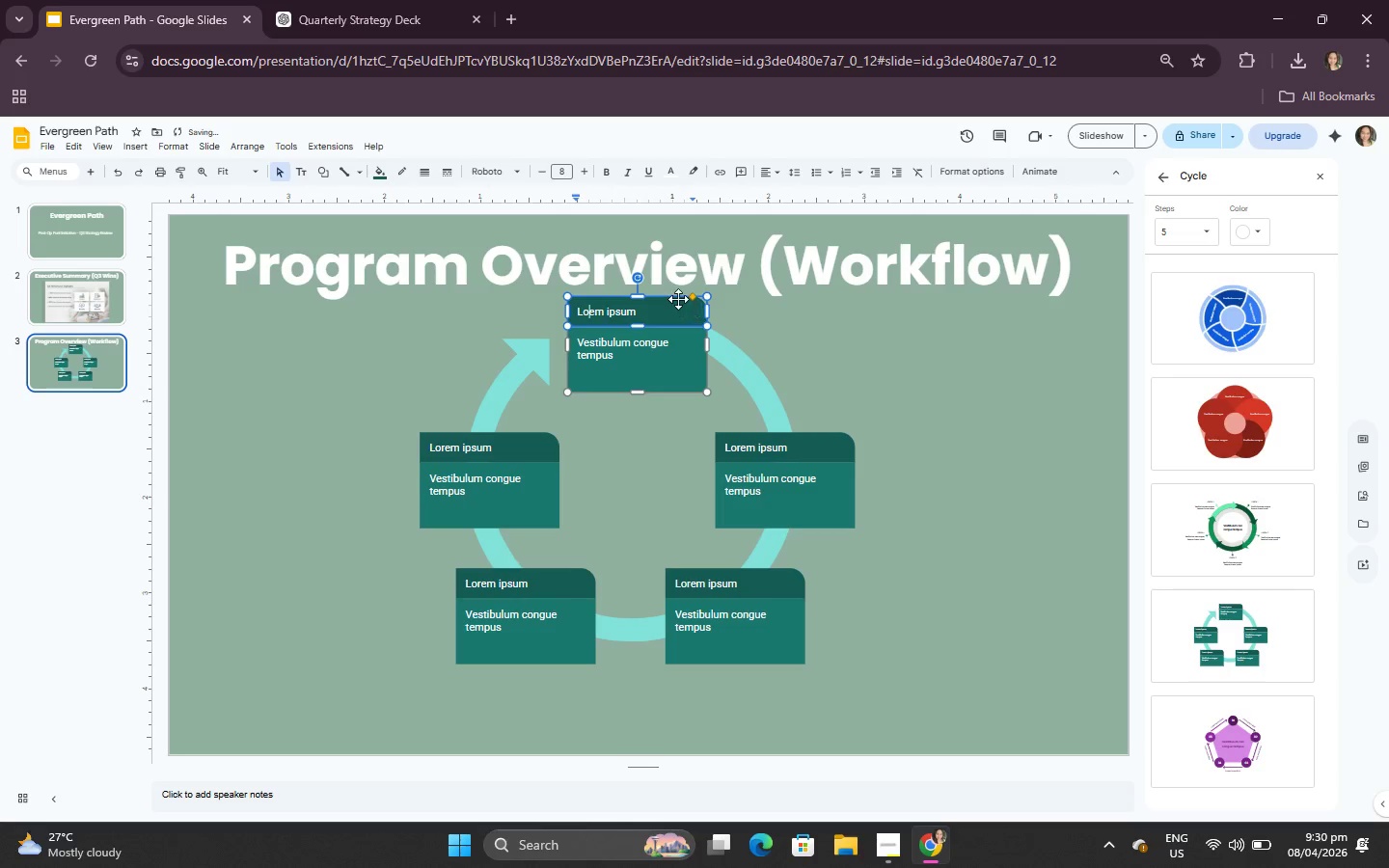 
left_click([672, 299])
 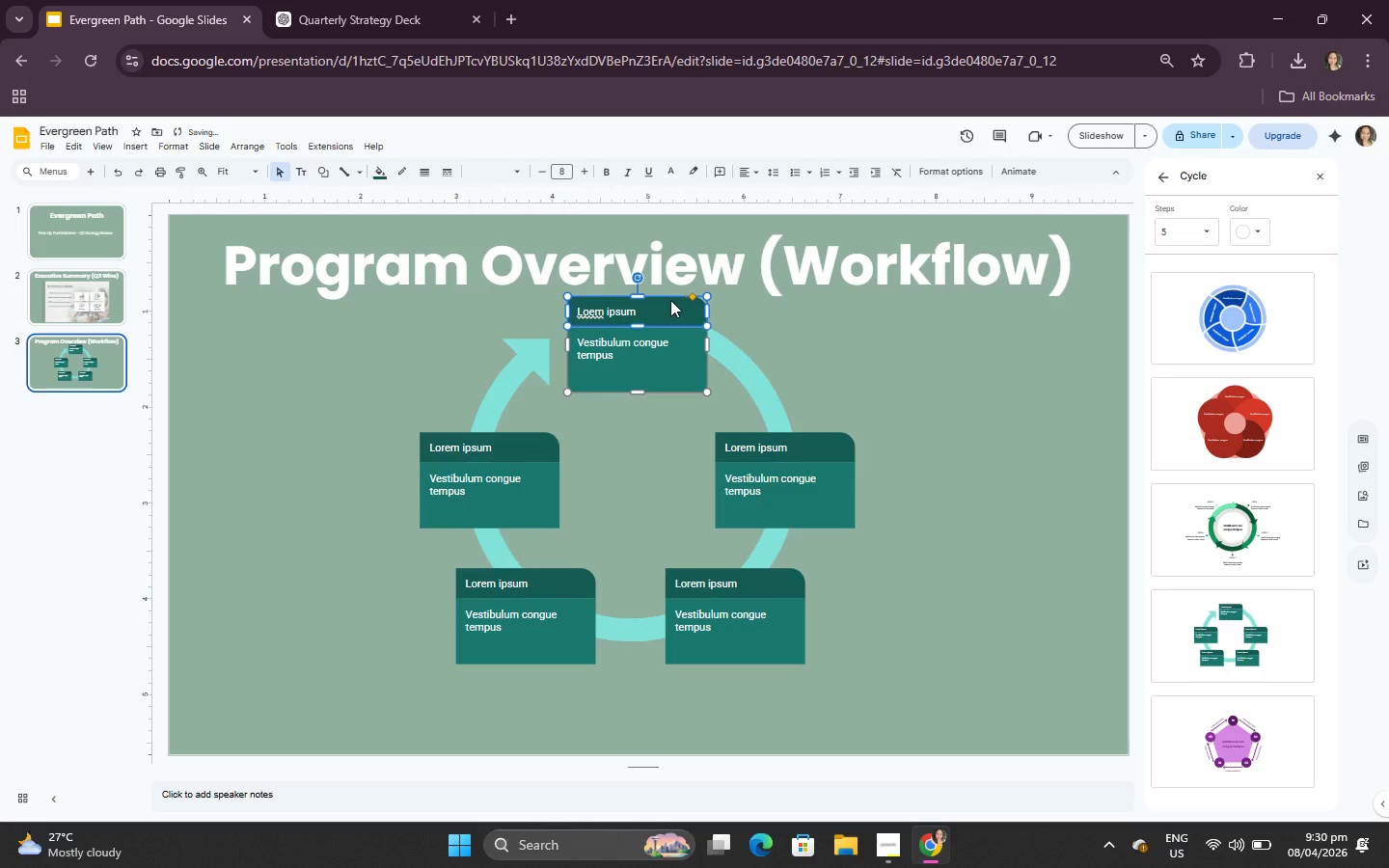 
key(Backspace)
 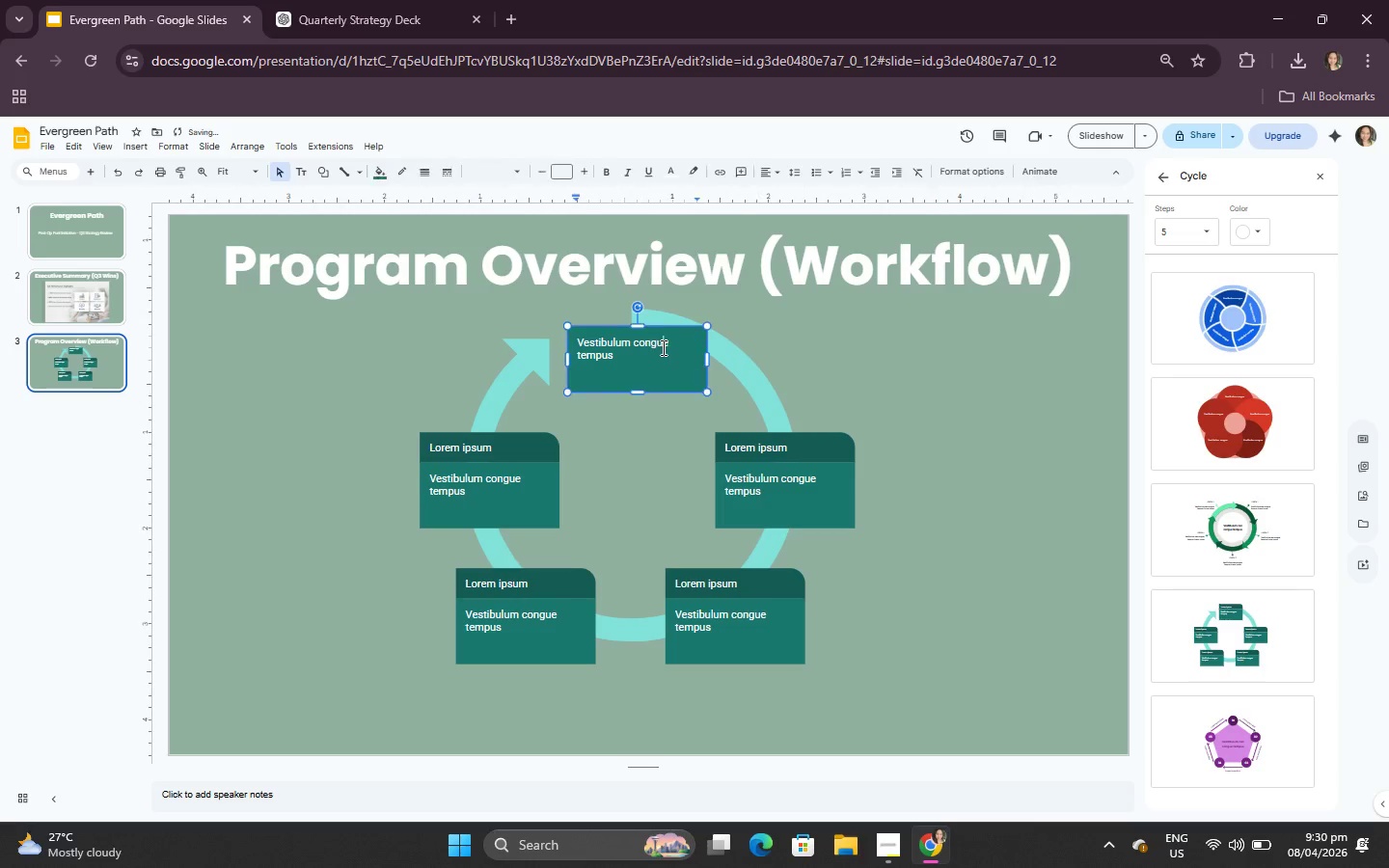 
double_click([649, 348])
 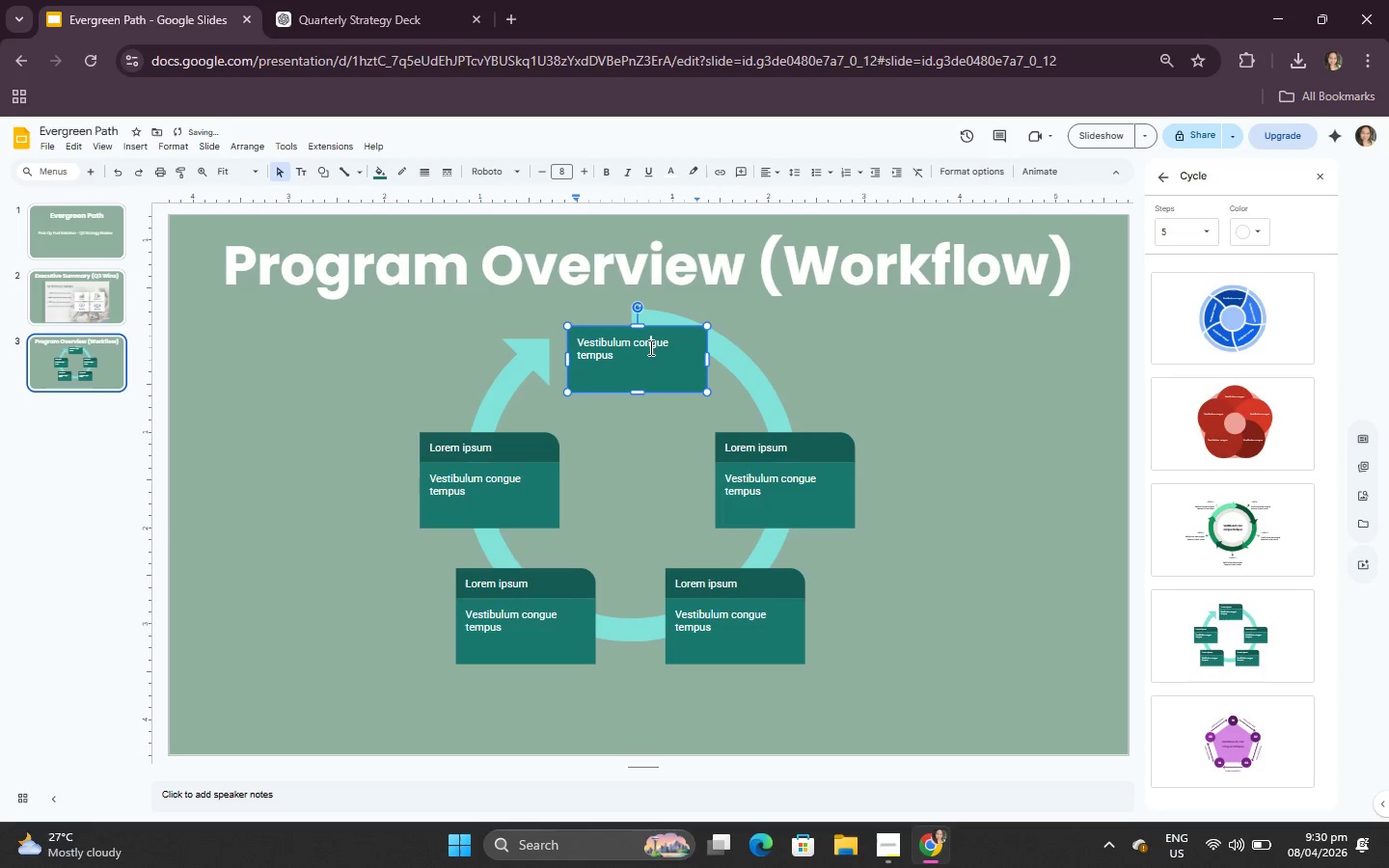 
triple_click([650, 347])
 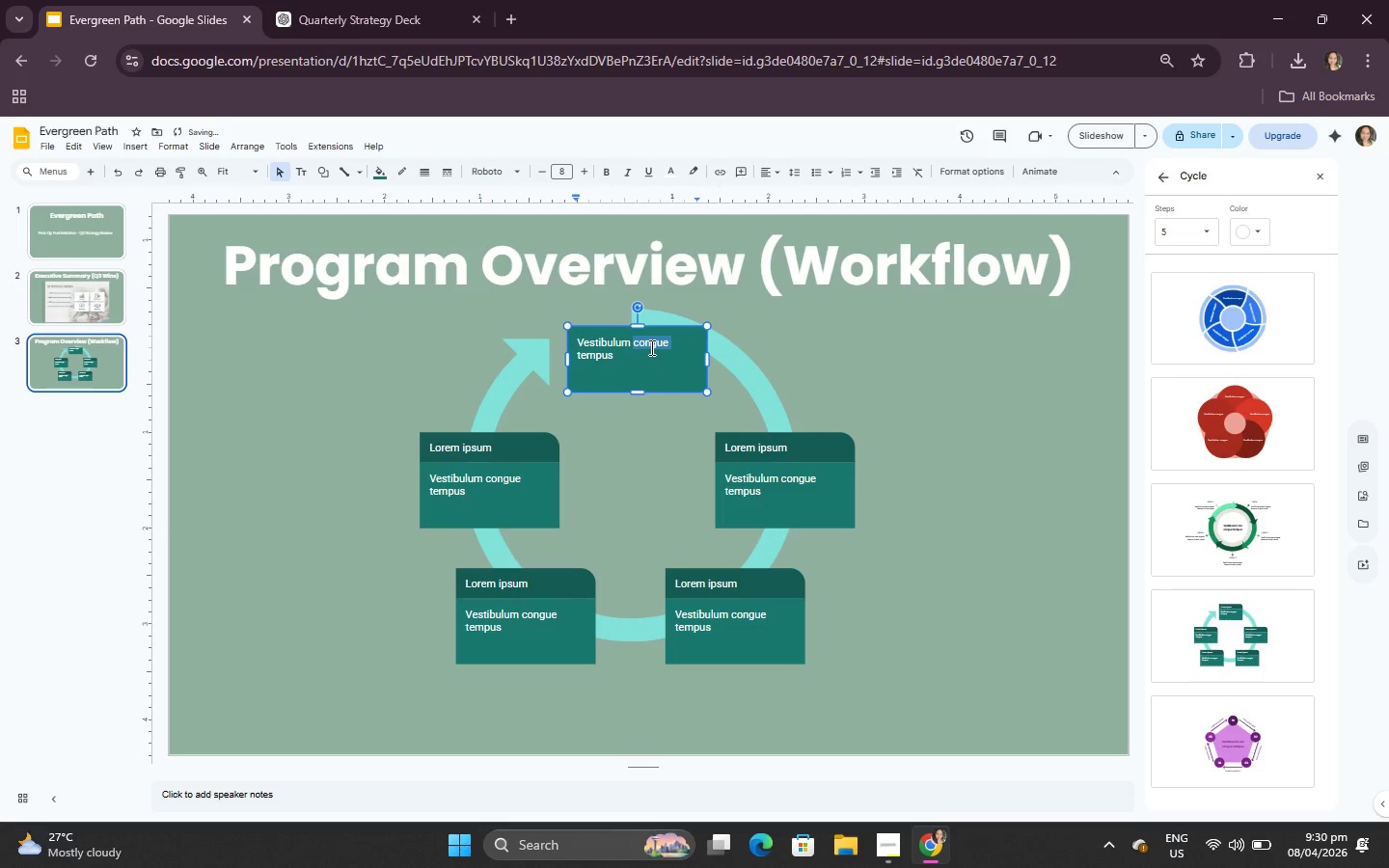 
key(Control+A)
 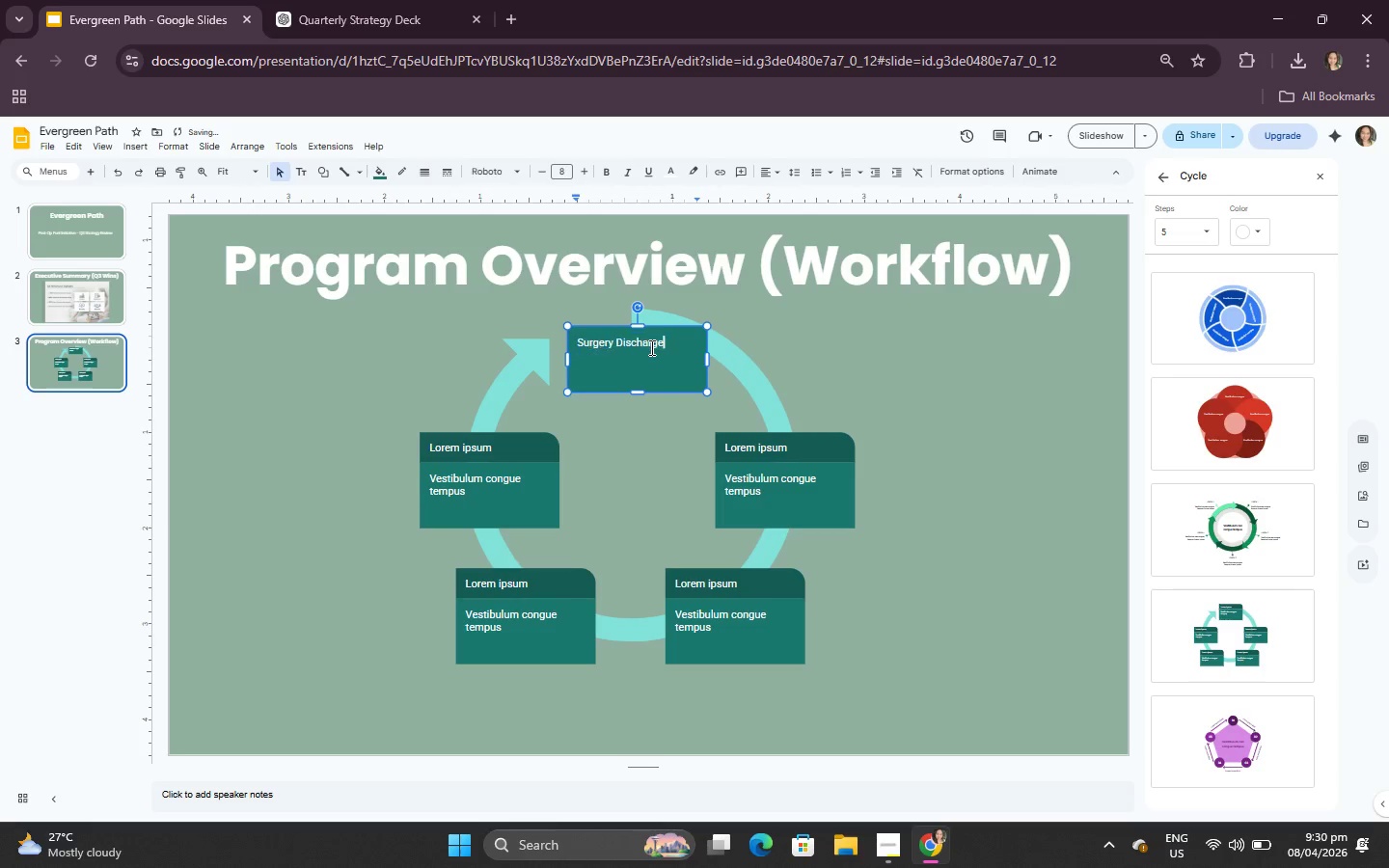 
key(Control+V)
 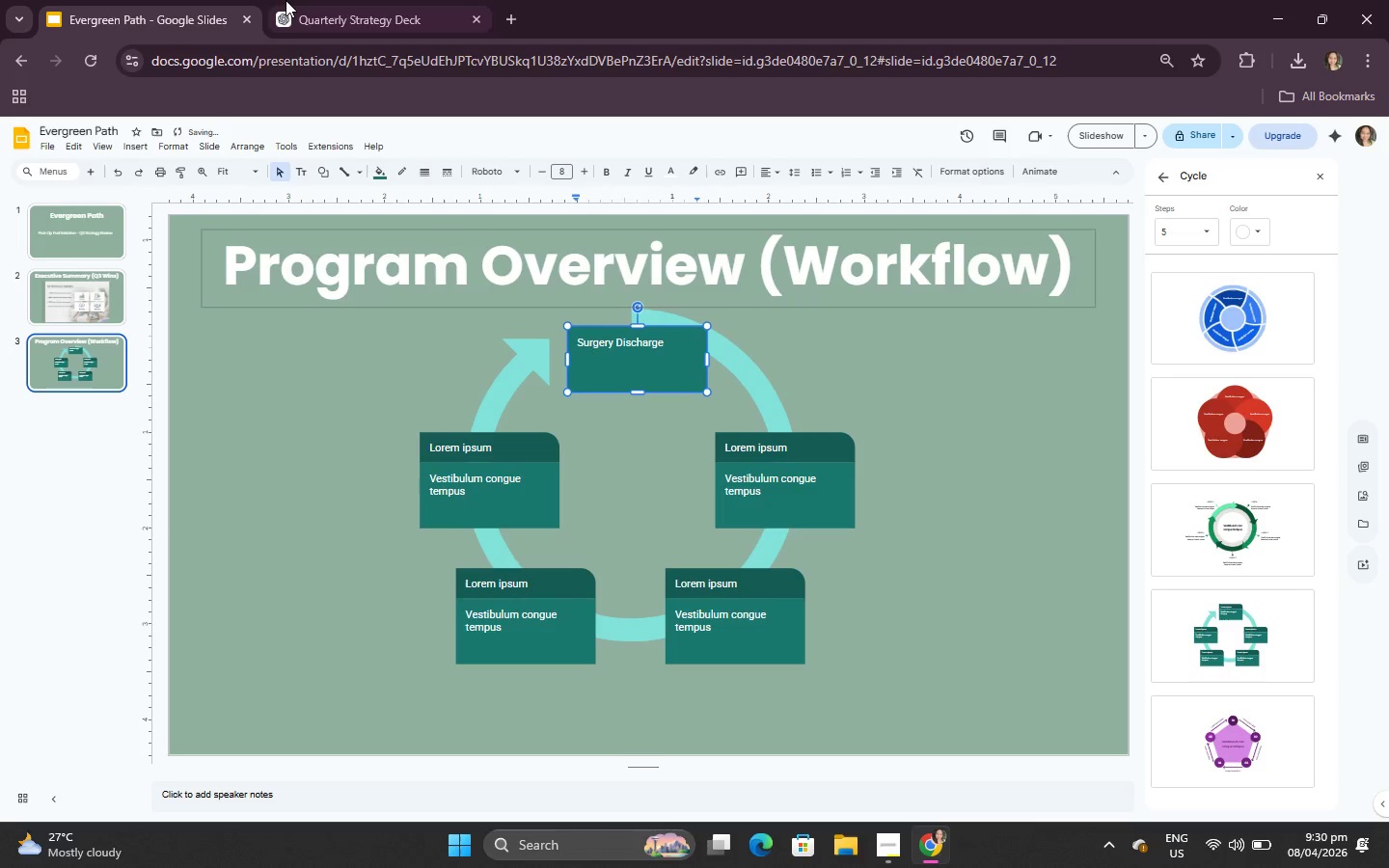 
left_click([309, 0])
 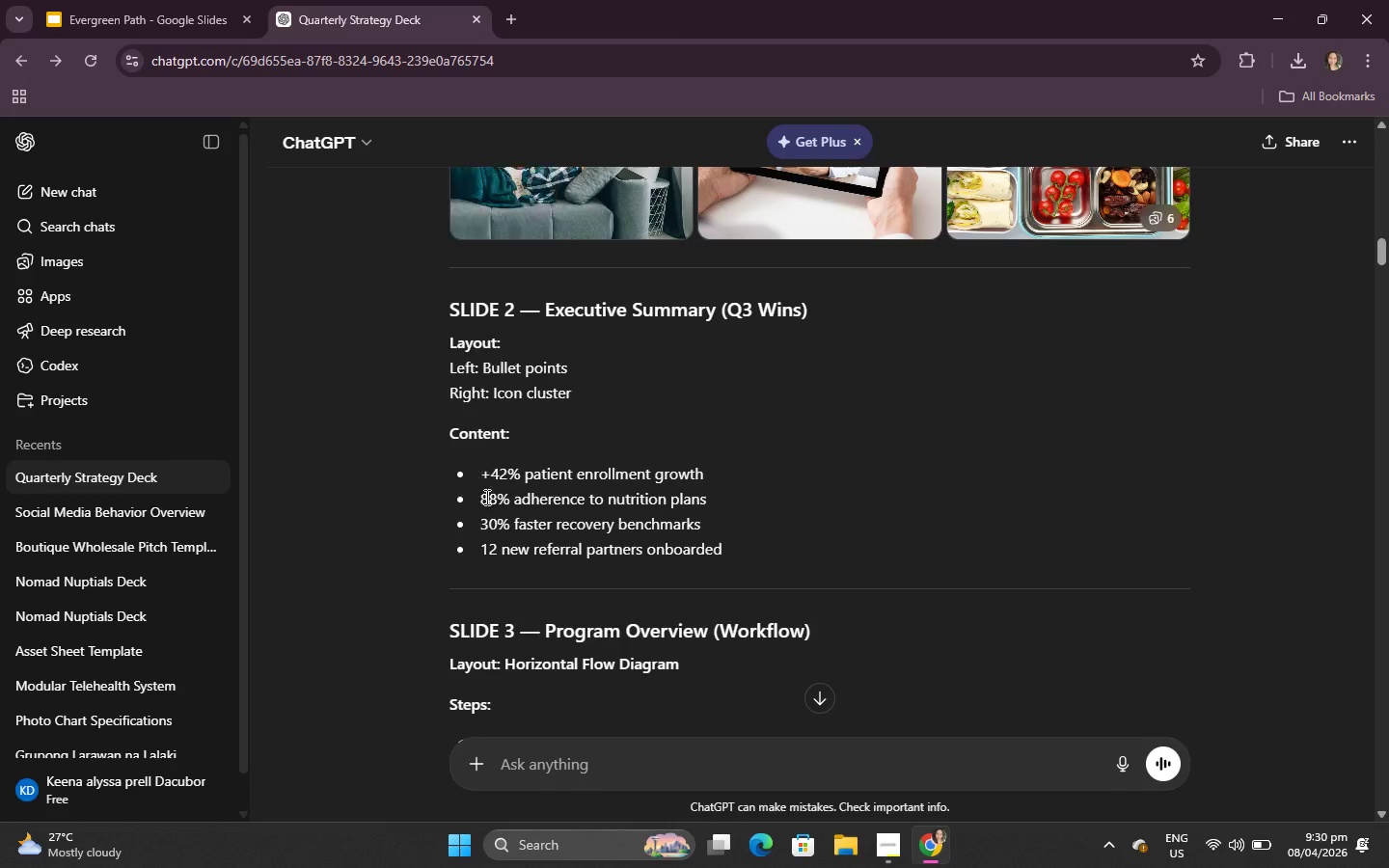 
scroll: coordinate [477, 564], scroll_direction: down, amount: 6.0
 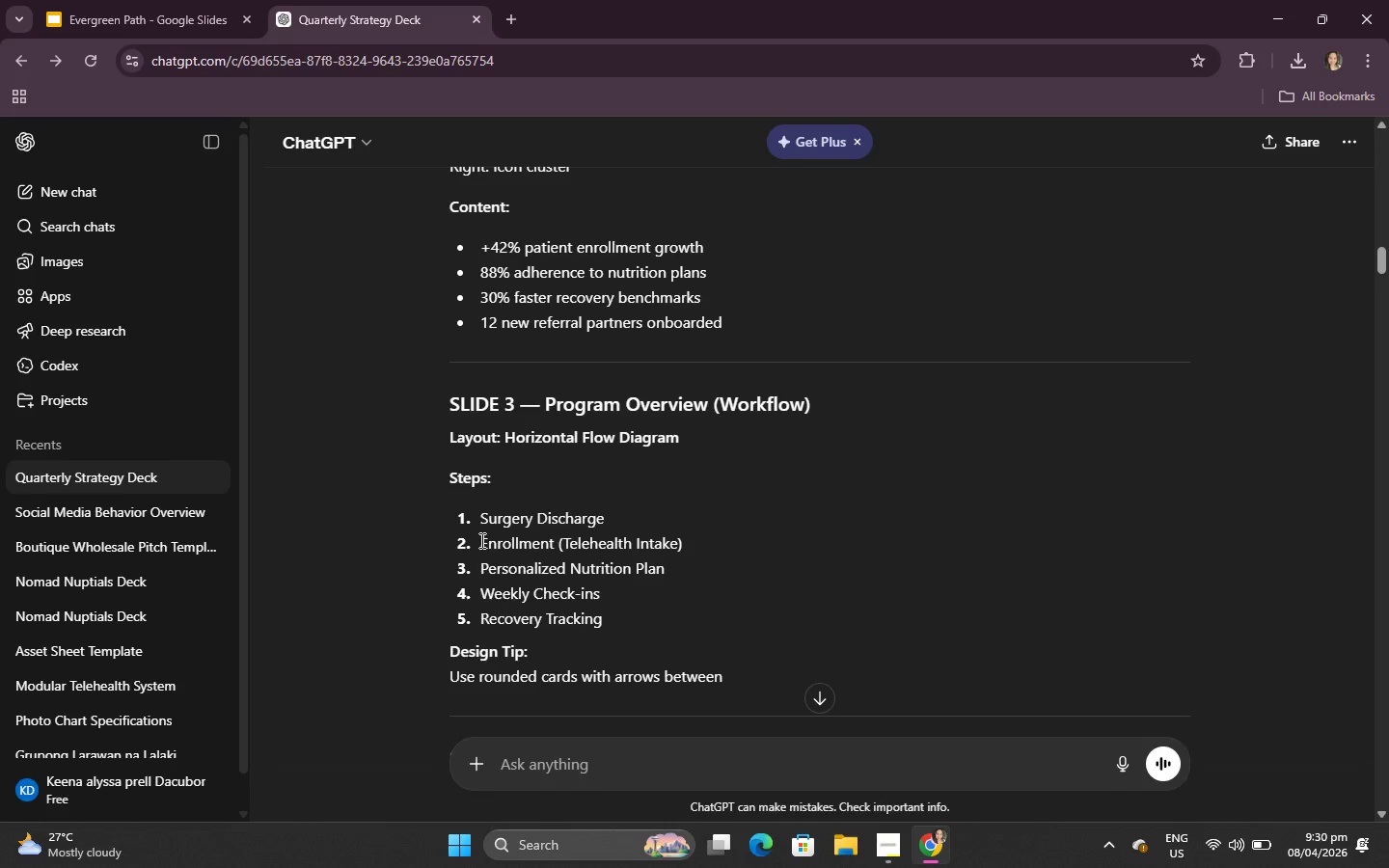 
left_click_drag(start_coordinate=[480, 540], to_coordinate=[689, 535])
 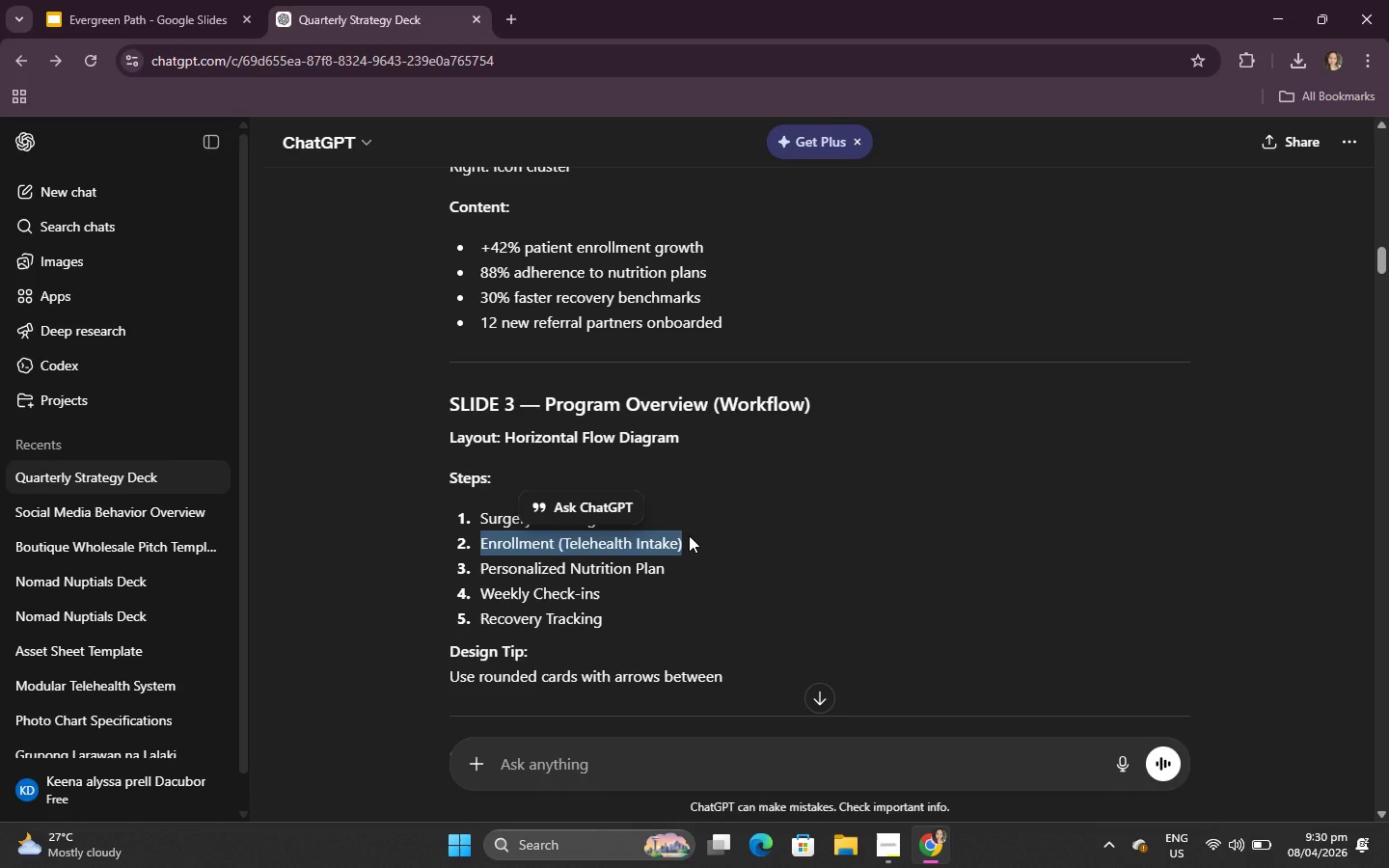 
key(Control+C)
 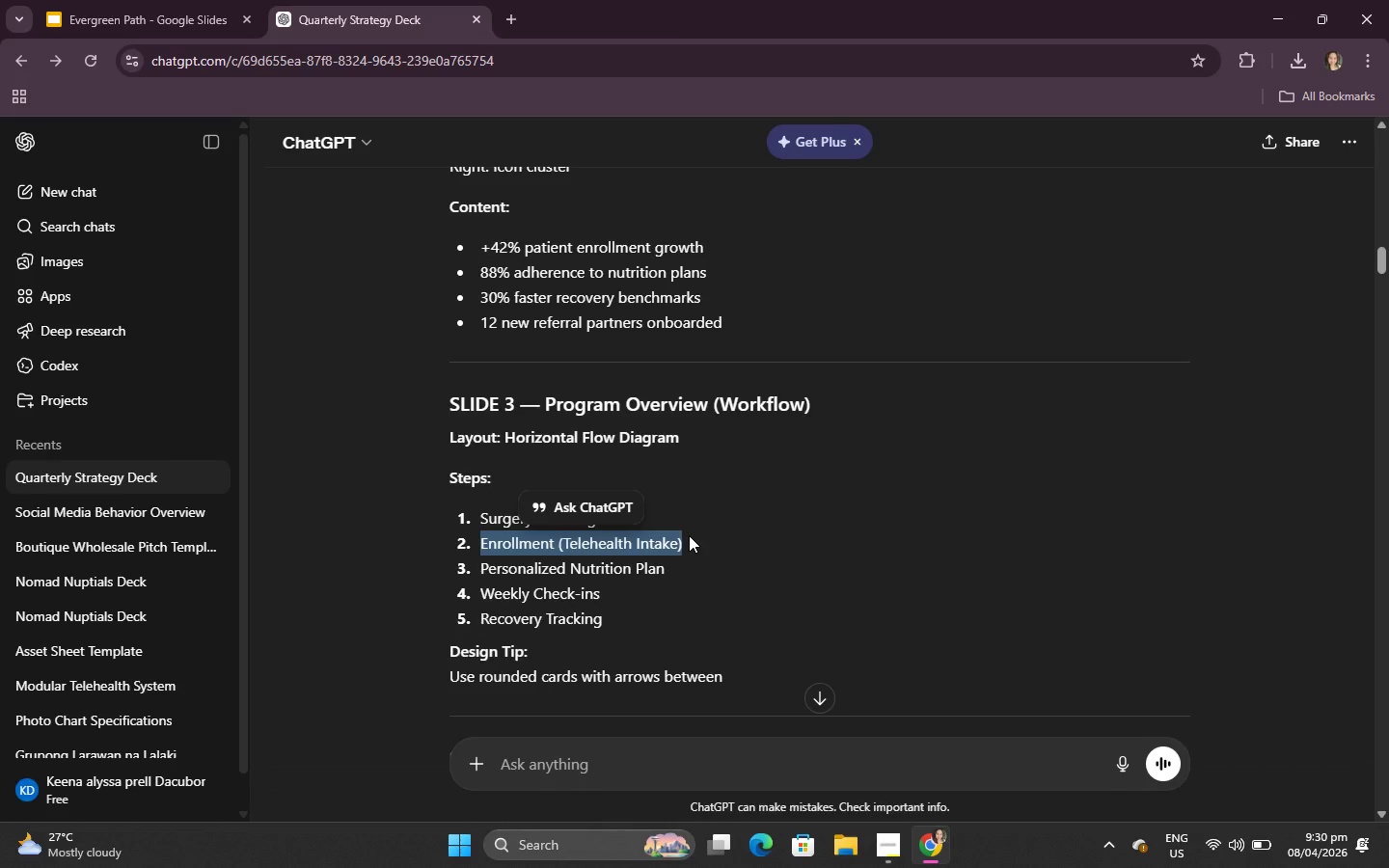 
left_click([689, 535])
 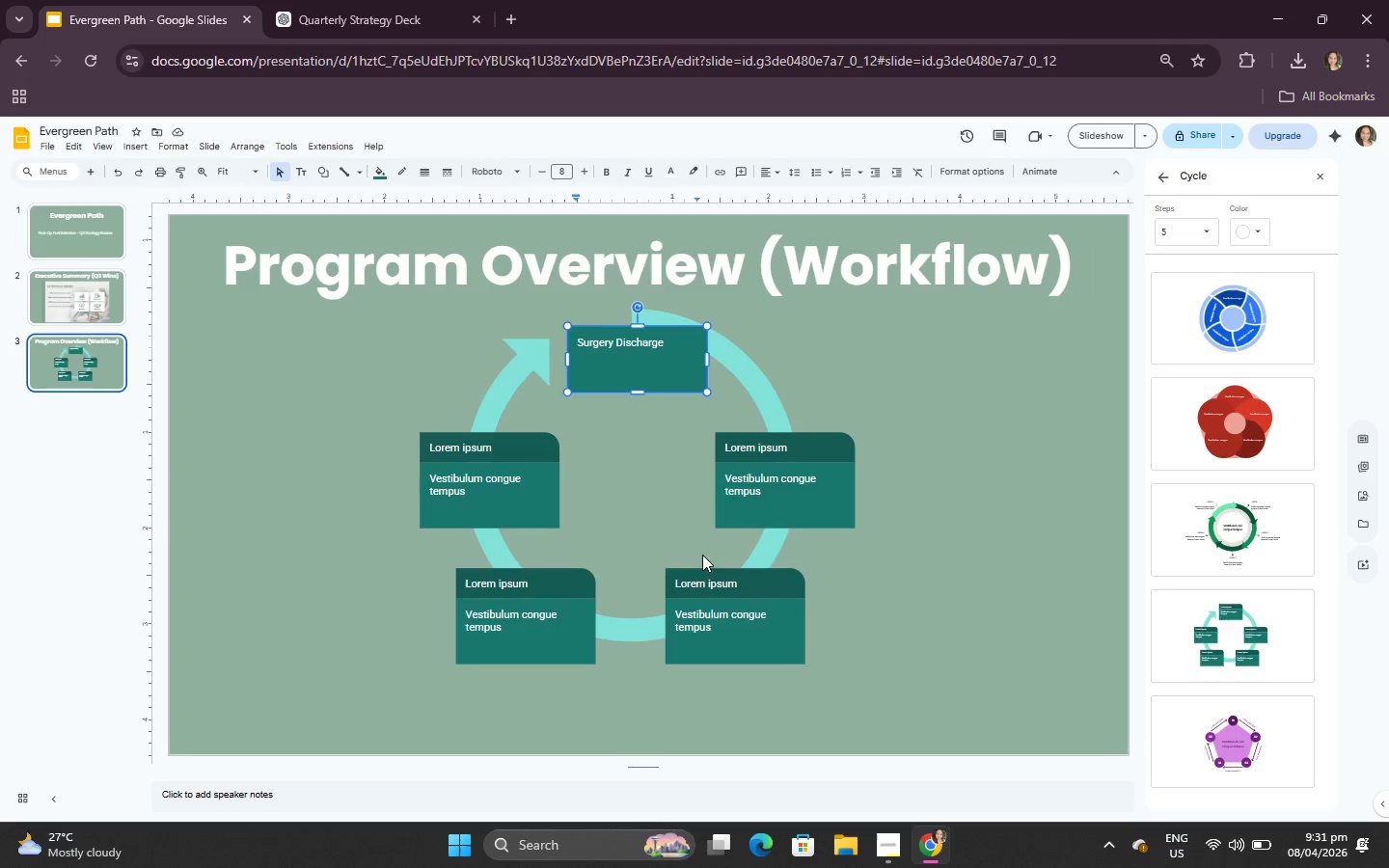 
left_click([811, 454])
 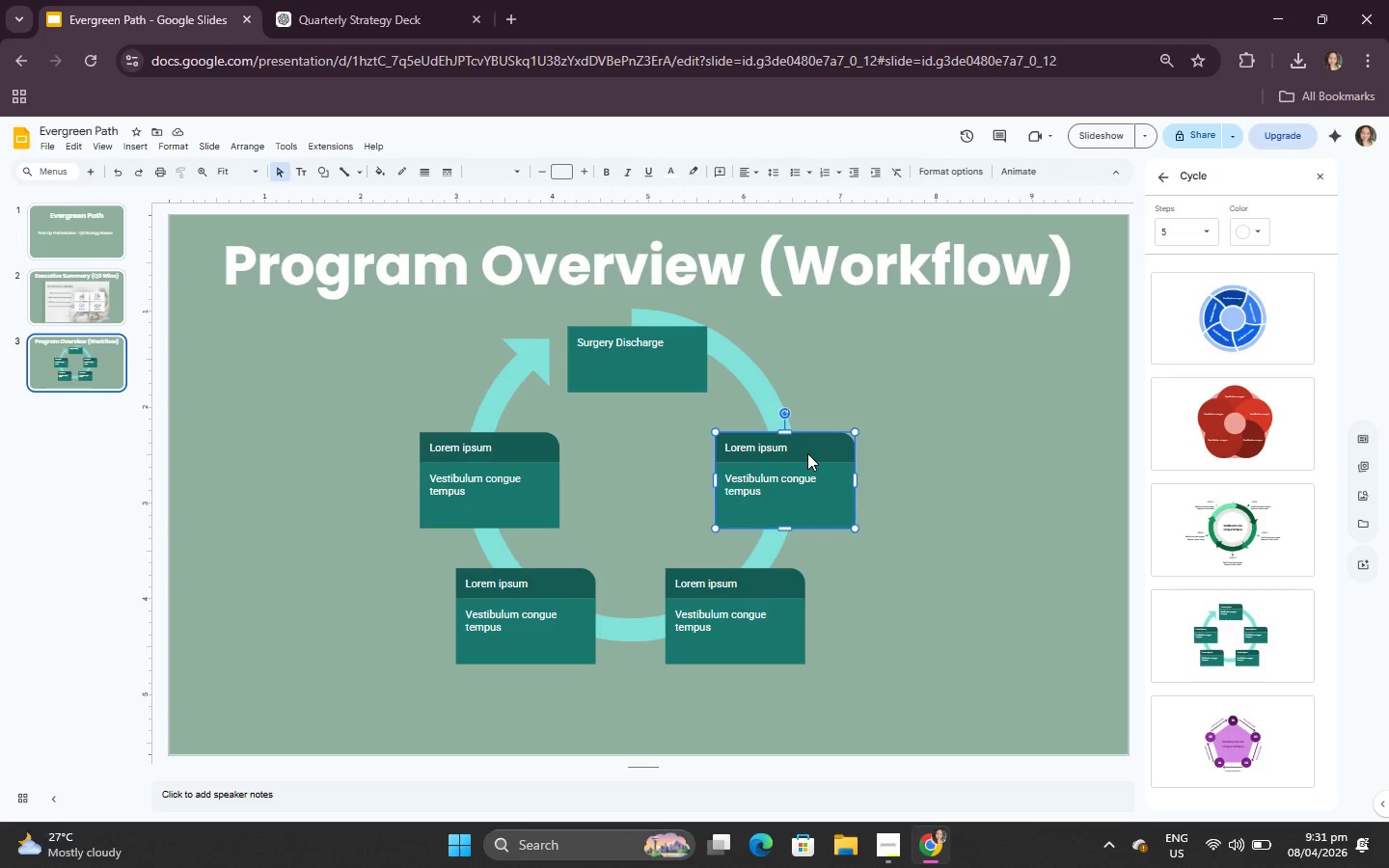 
double_click([807, 453])
 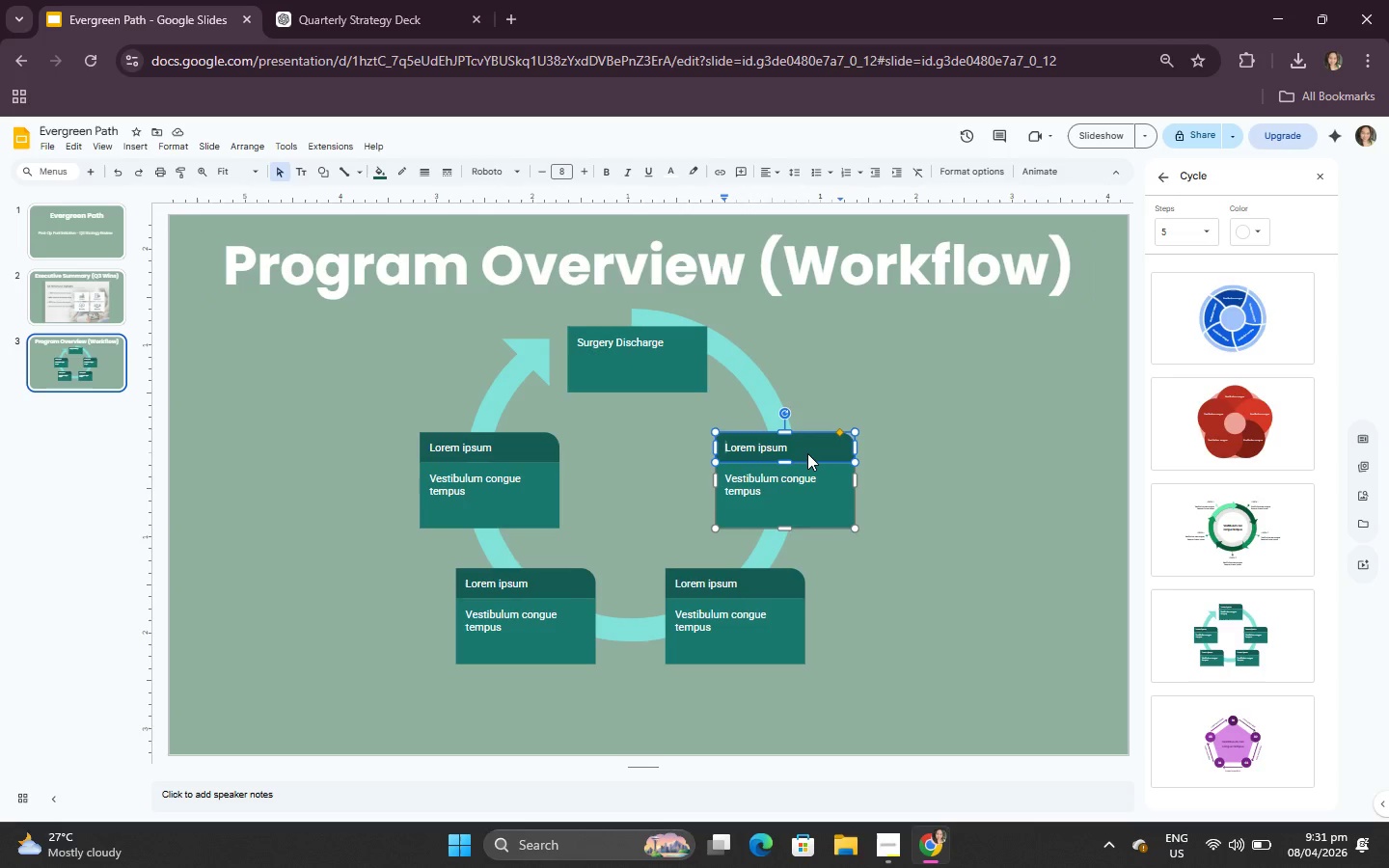 
key(Backspace)
 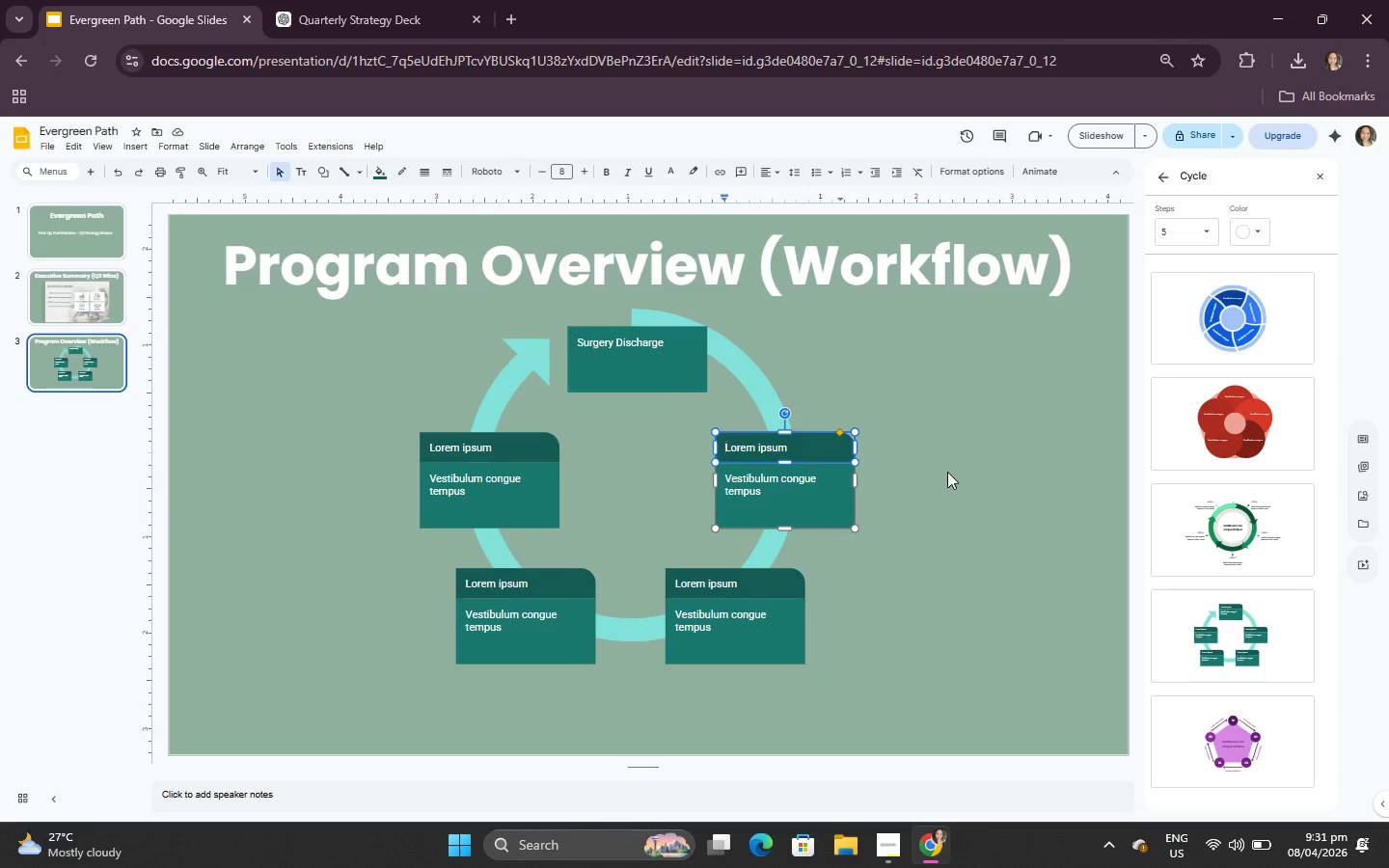 
left_click([947, 472])
 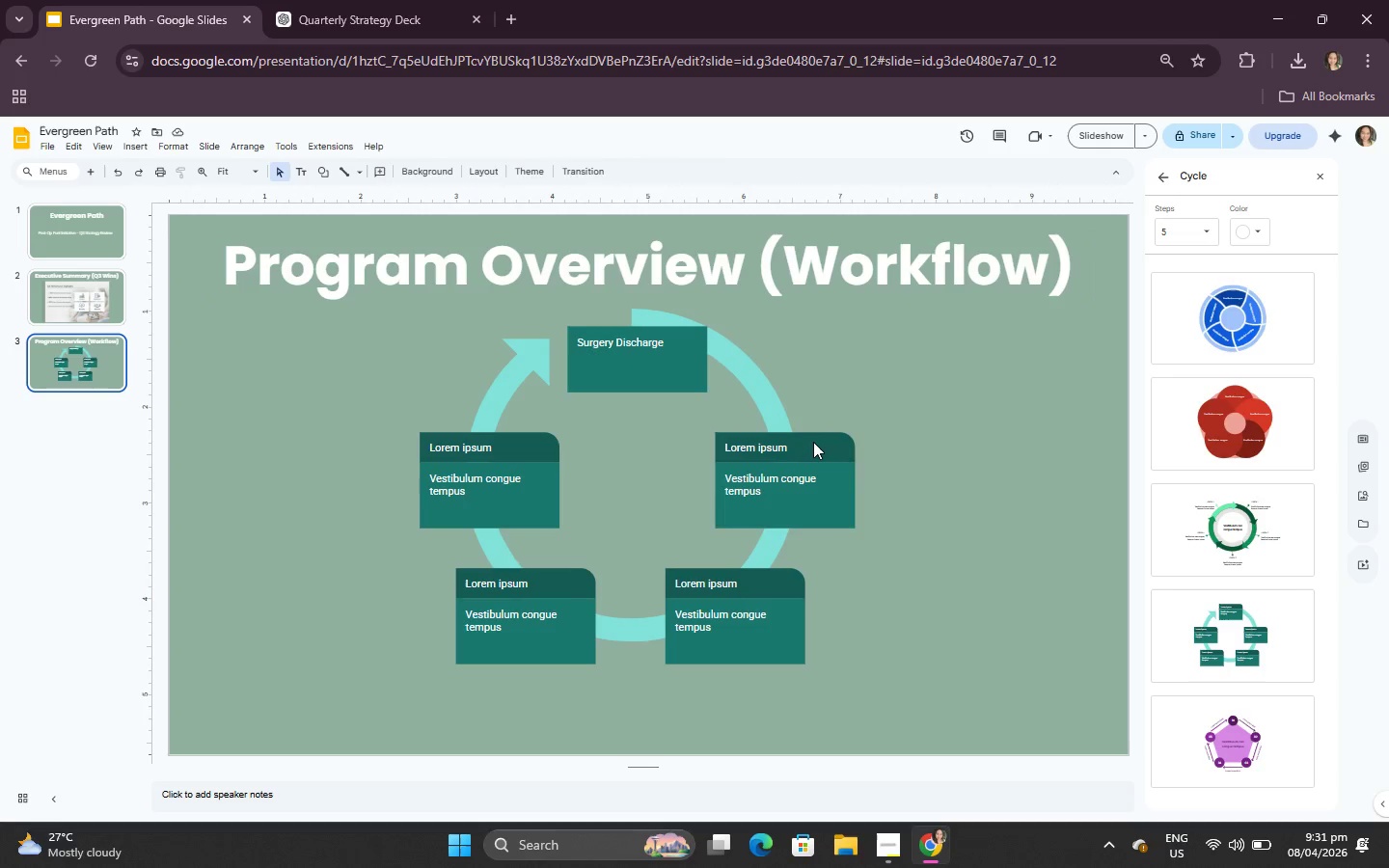 
double_click([813, 442])
 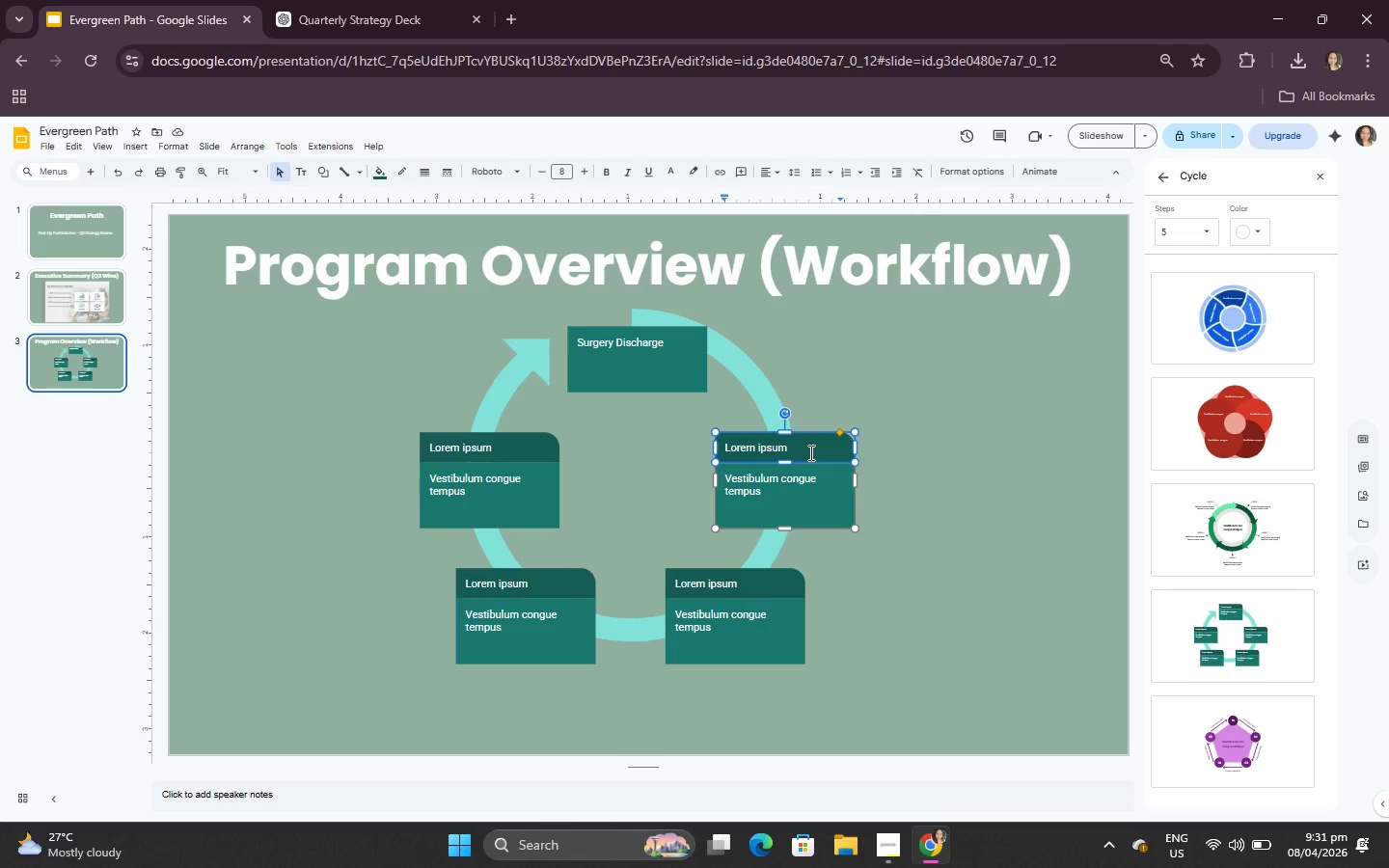 
key(Backspace)
 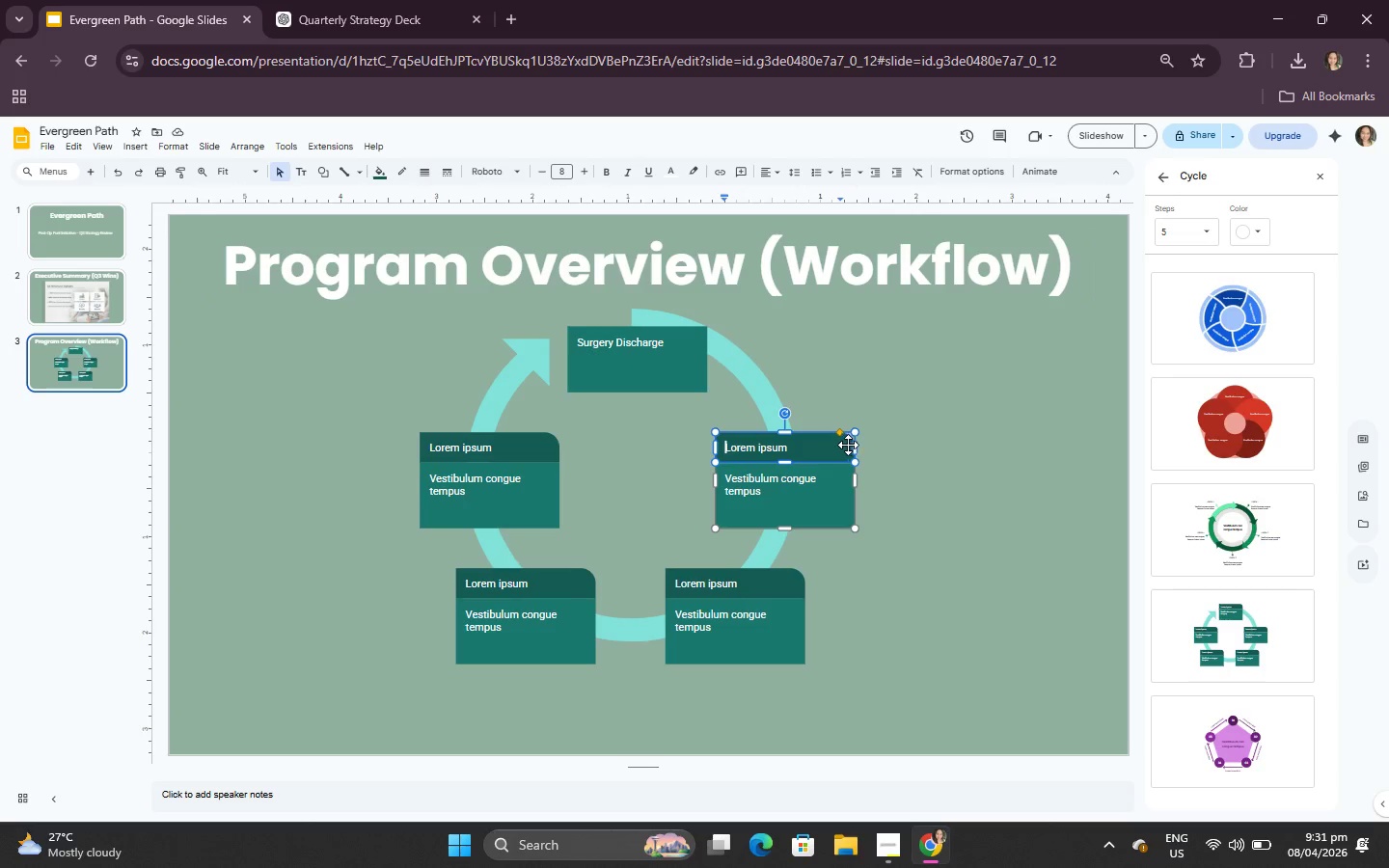 
left_click([831, 440])
 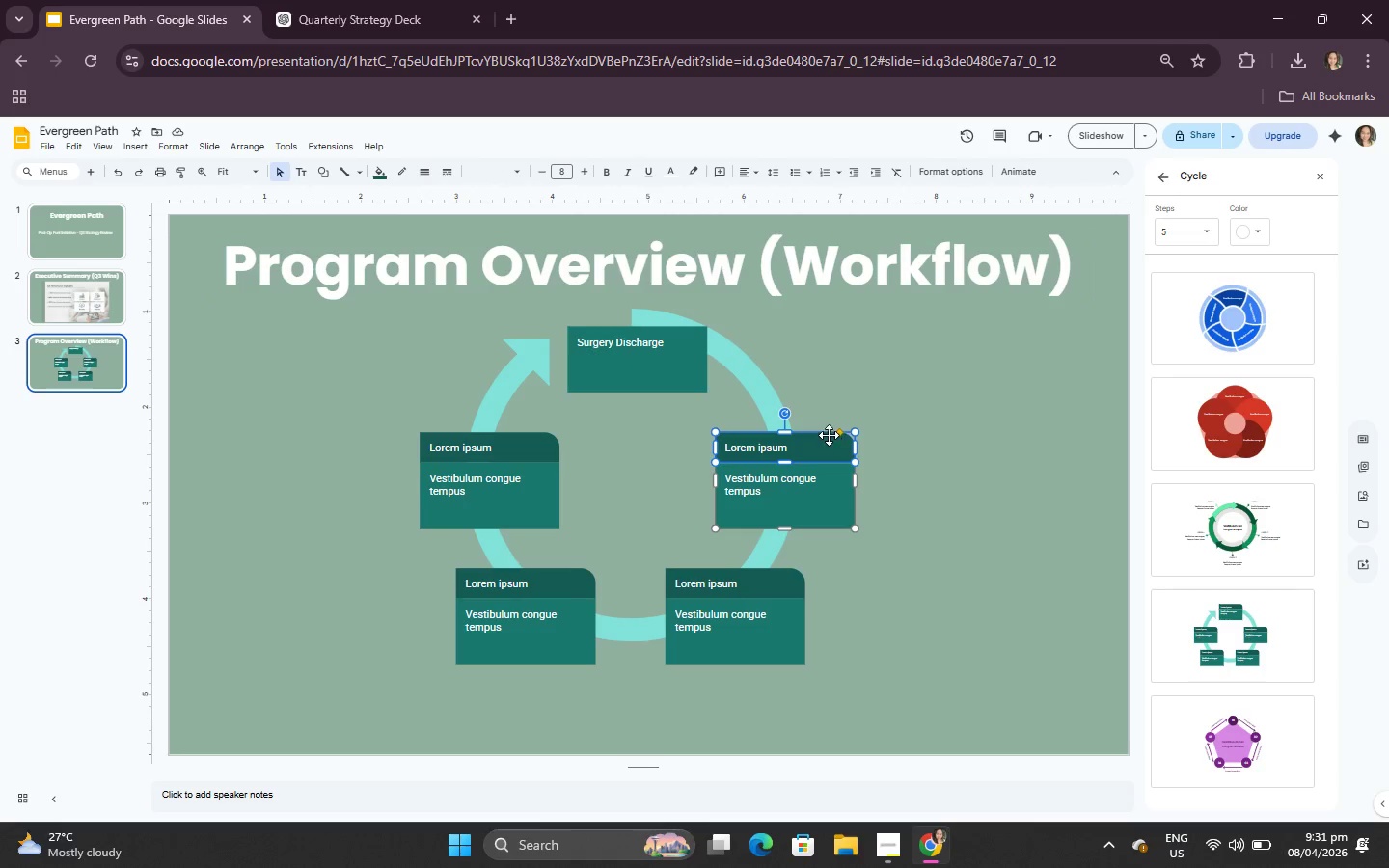 
double_click([829, 435])
 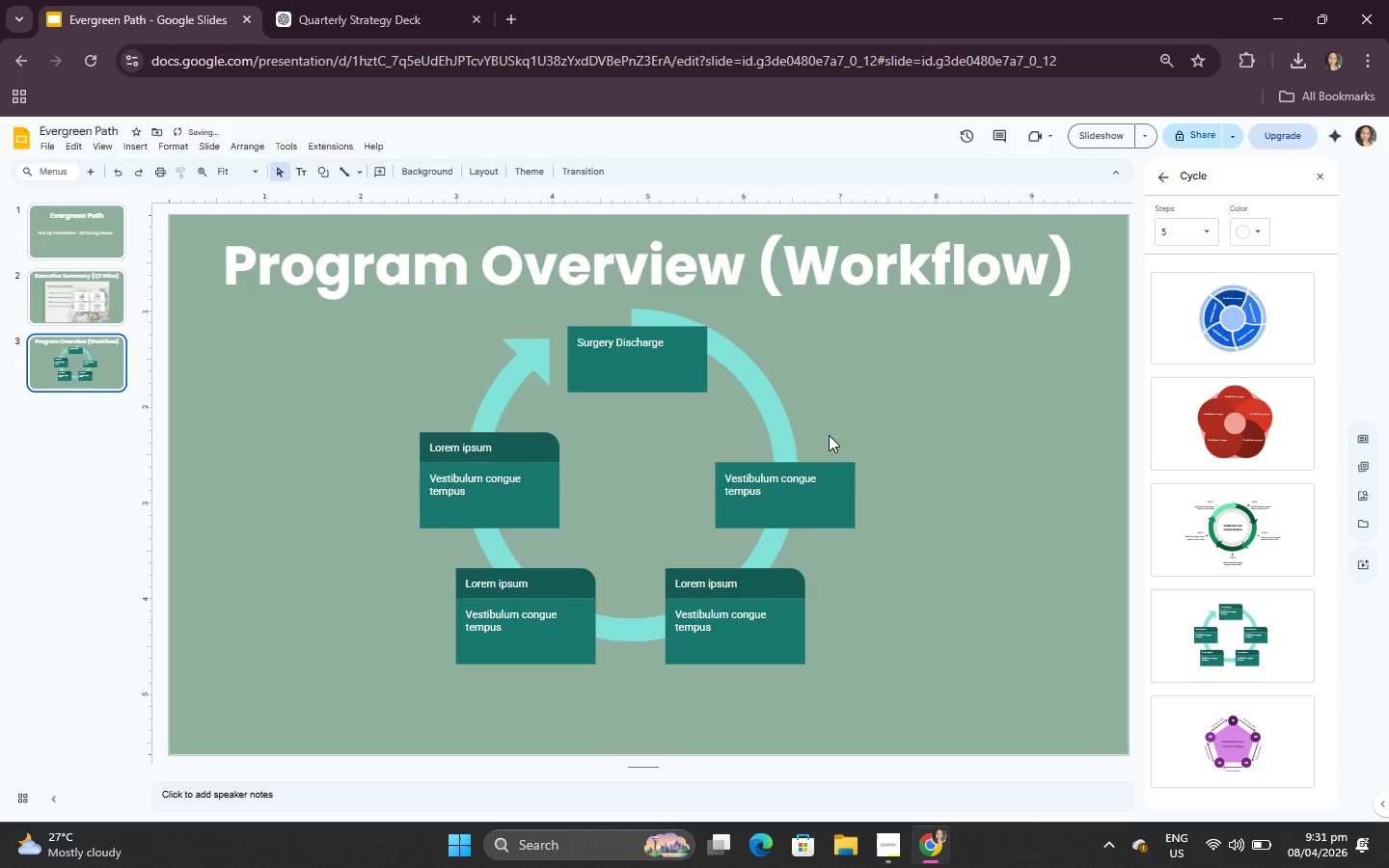 
key(Backspace)
 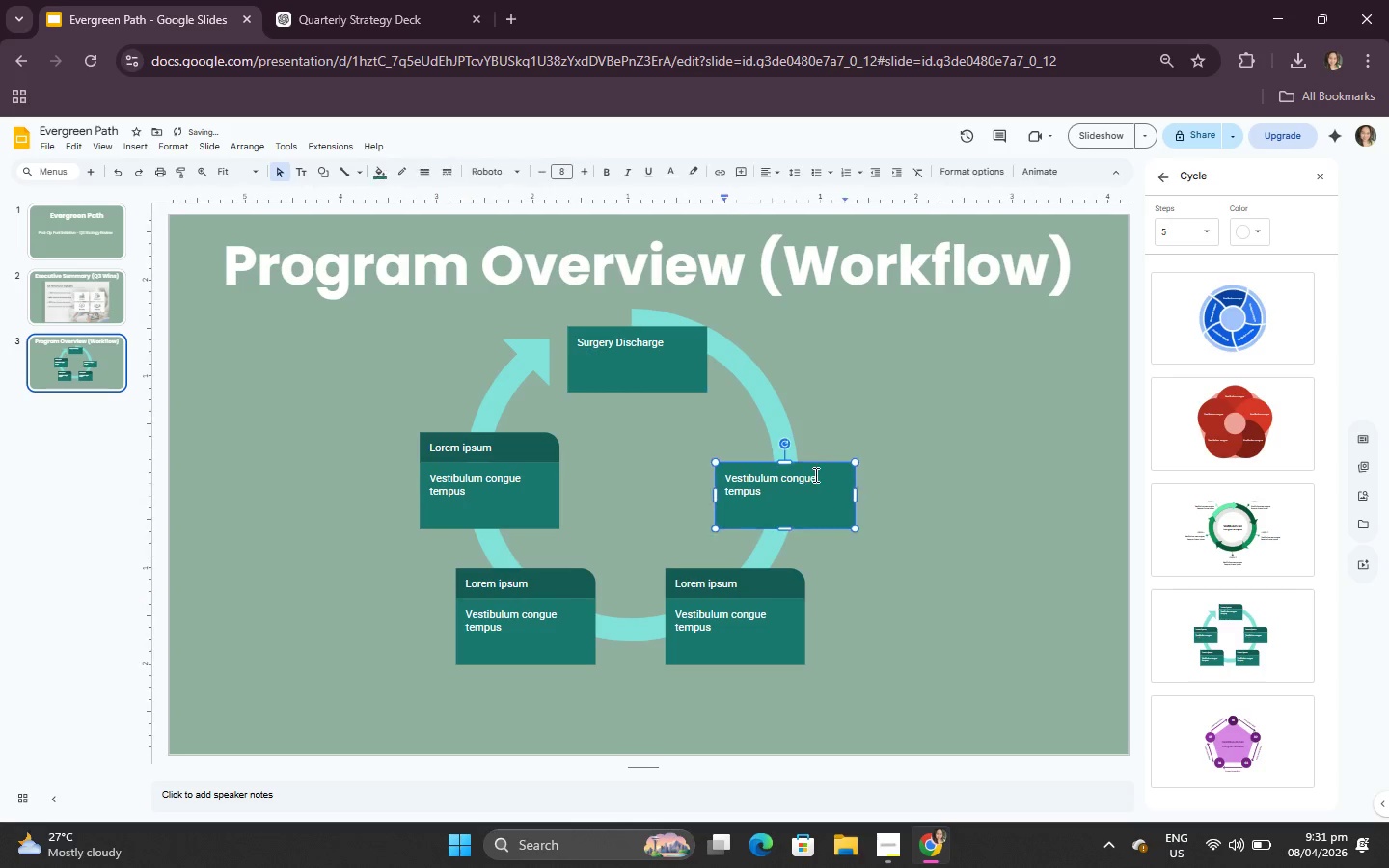 
double_click([814, 475])
 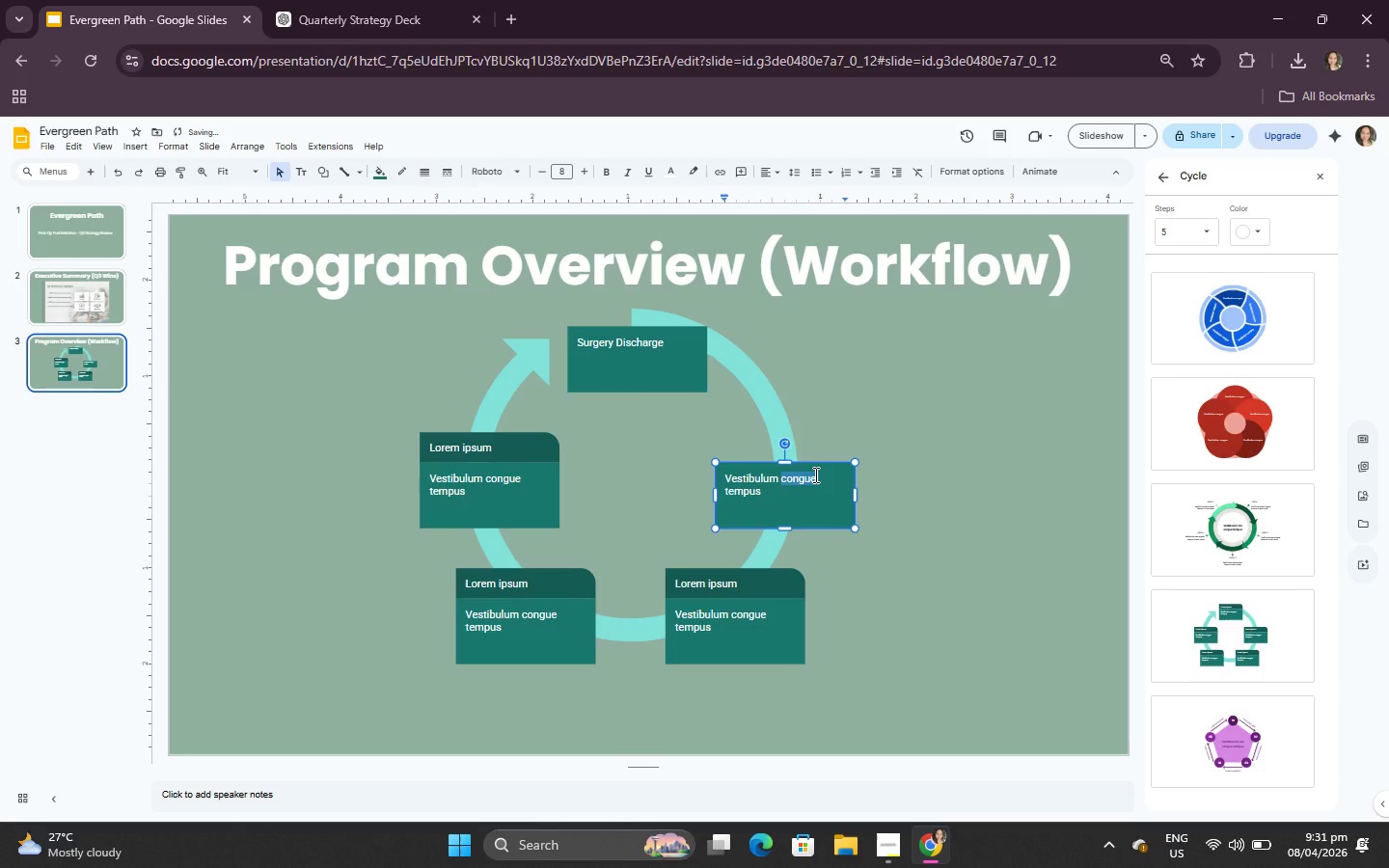 
key(Control+A)
 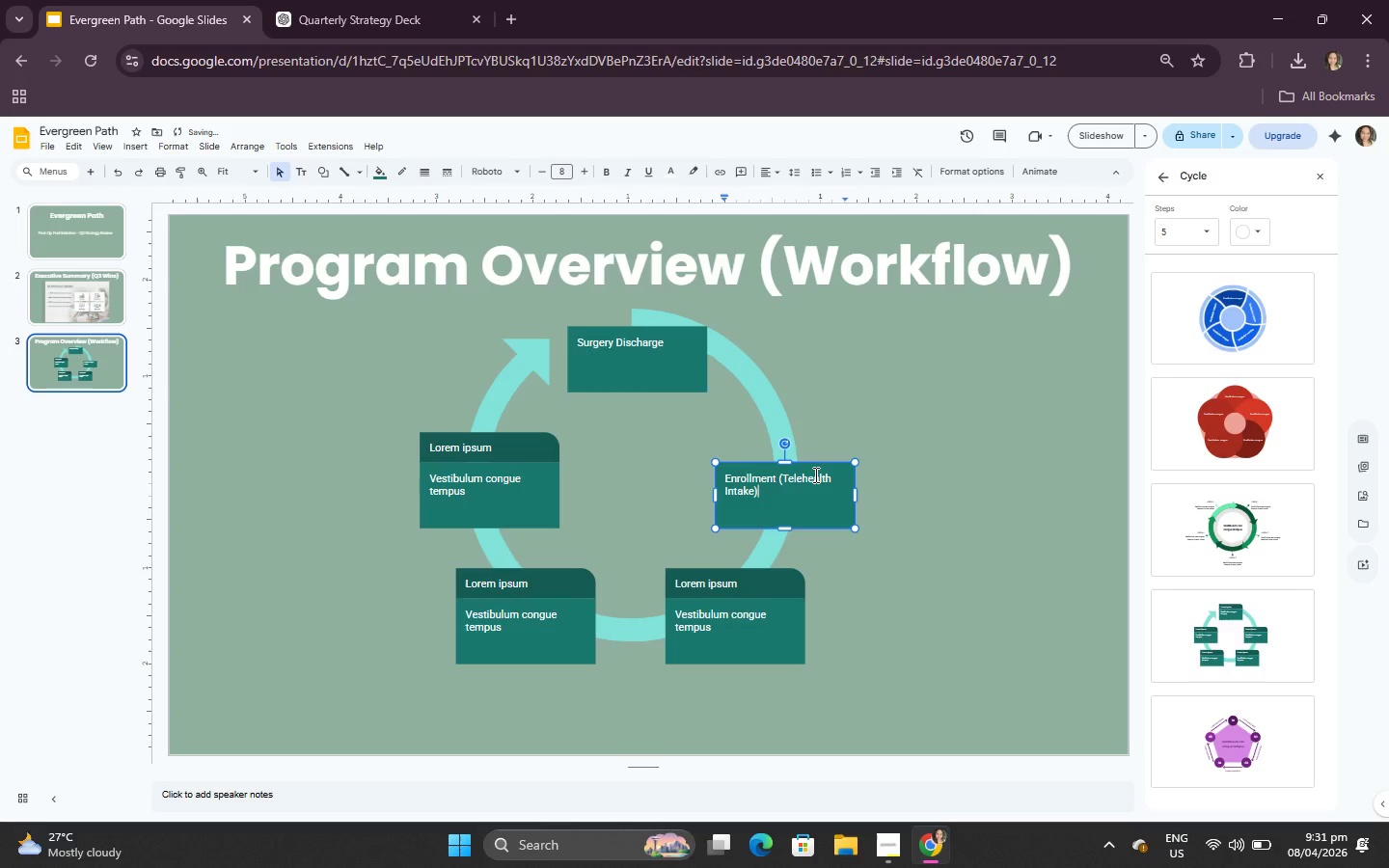 
key(Control+V)
 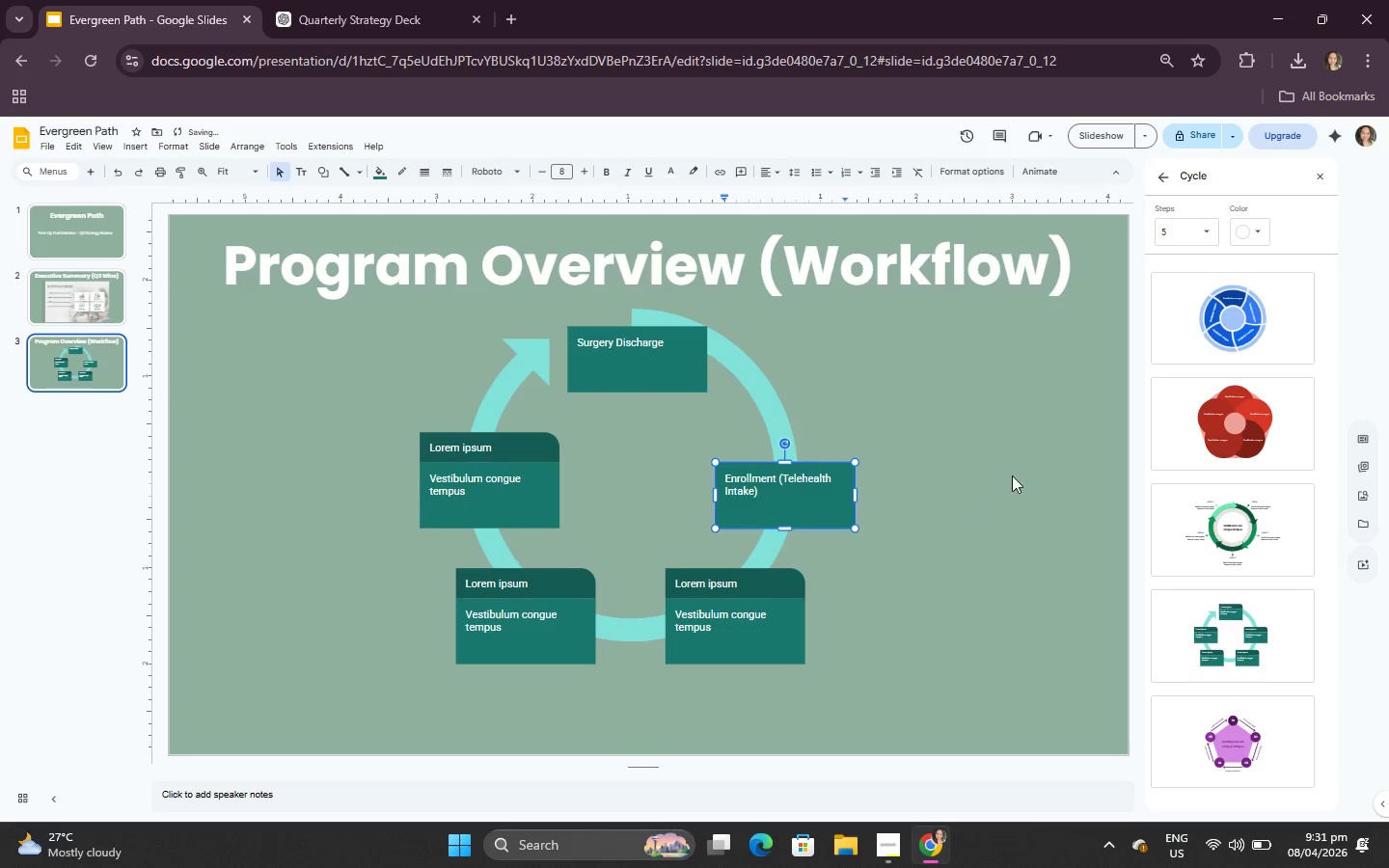 
left_click([1007, 470])
 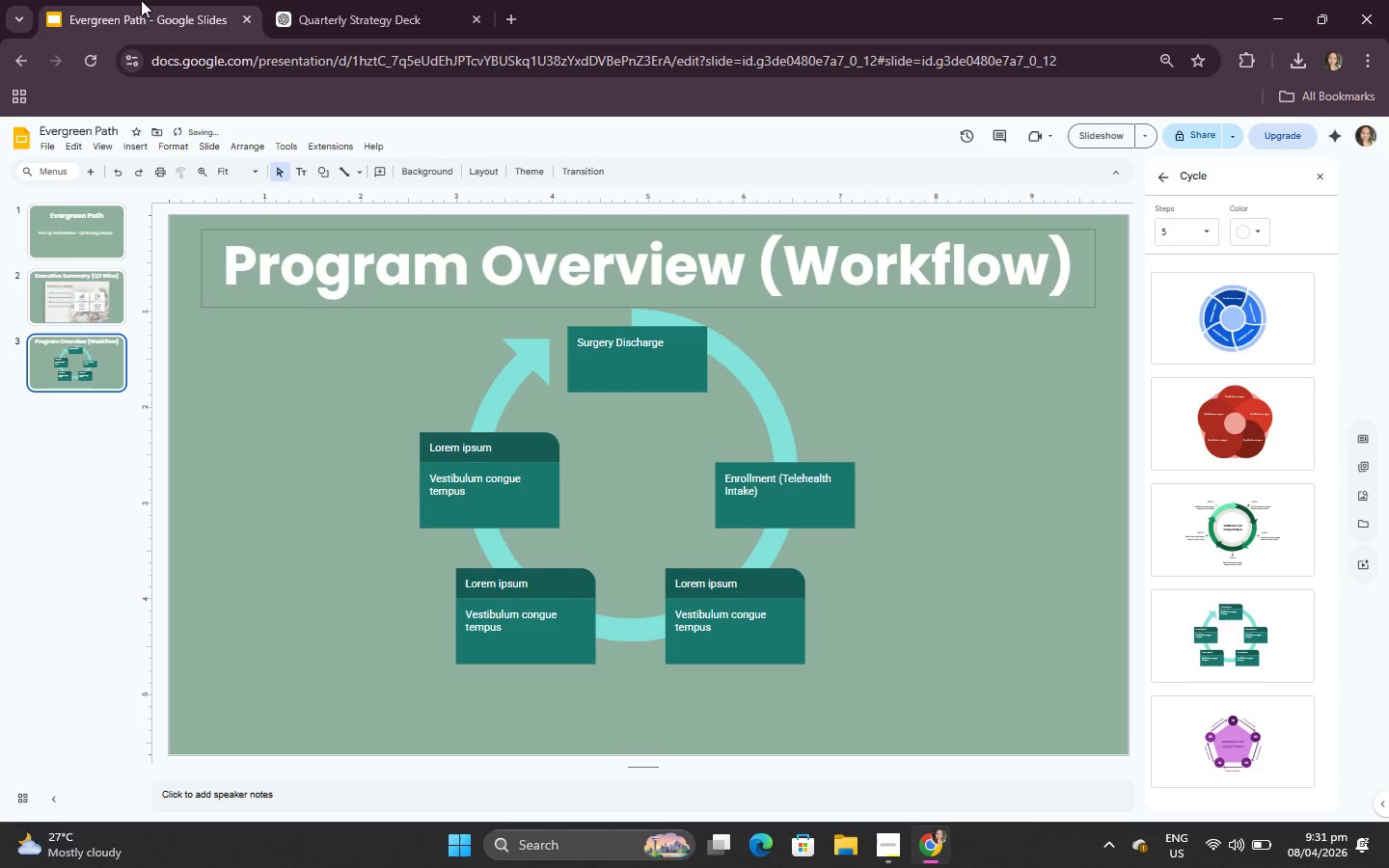 
left_click([304, 0])
 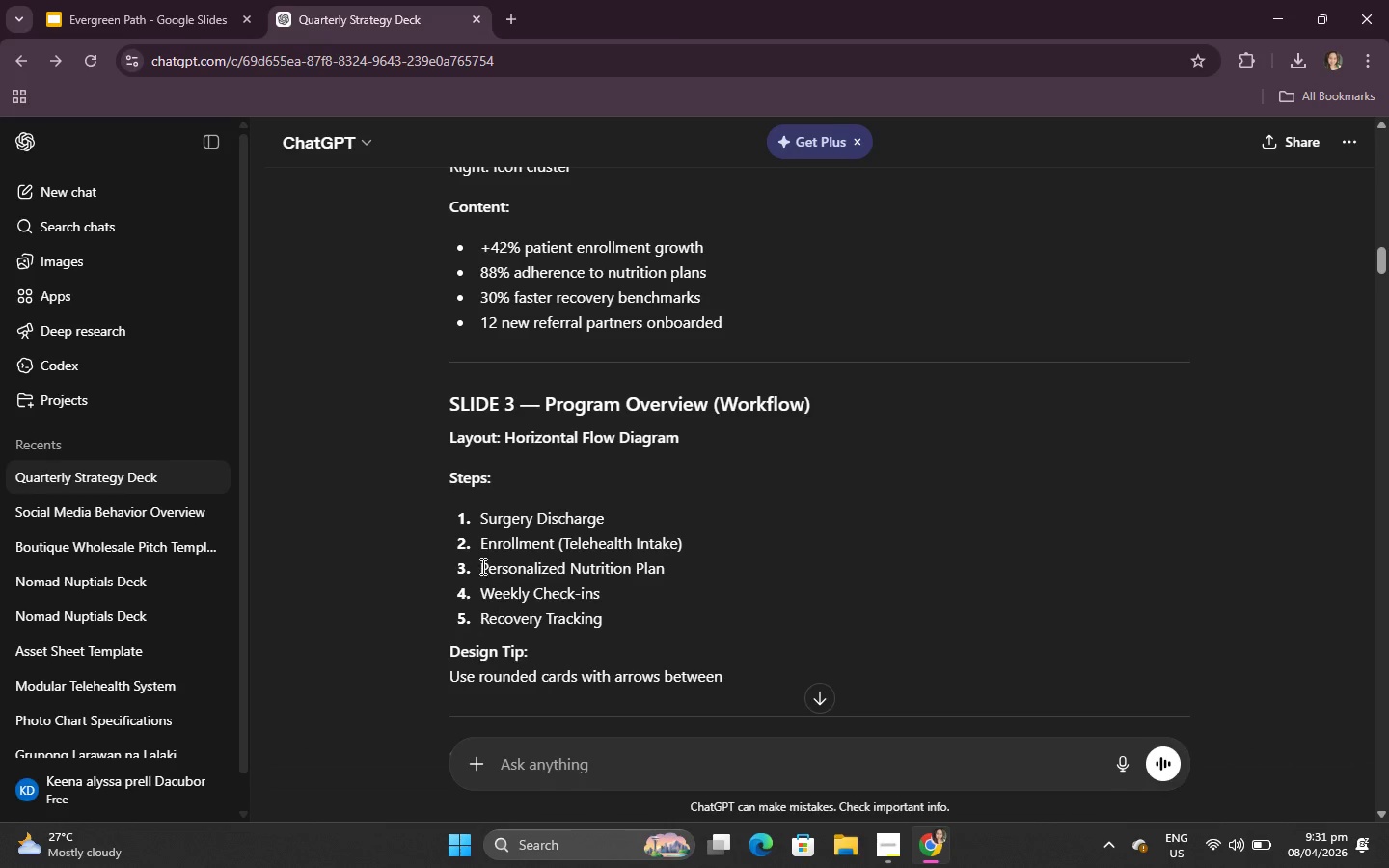 
left_click_drag(start_coordinate=[481, 566], to_coordinate=[702, 583])
 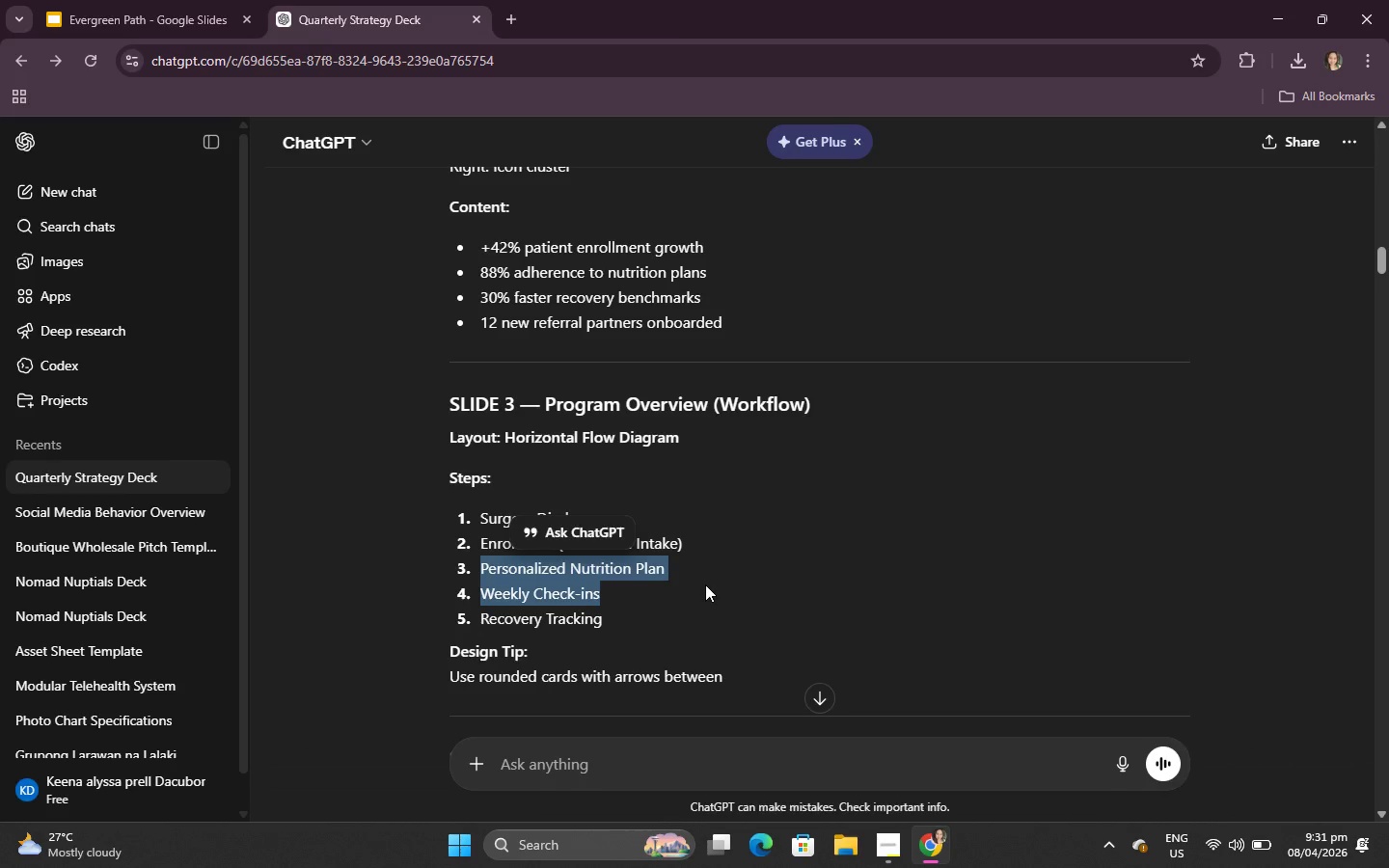 
key(Control+C)
 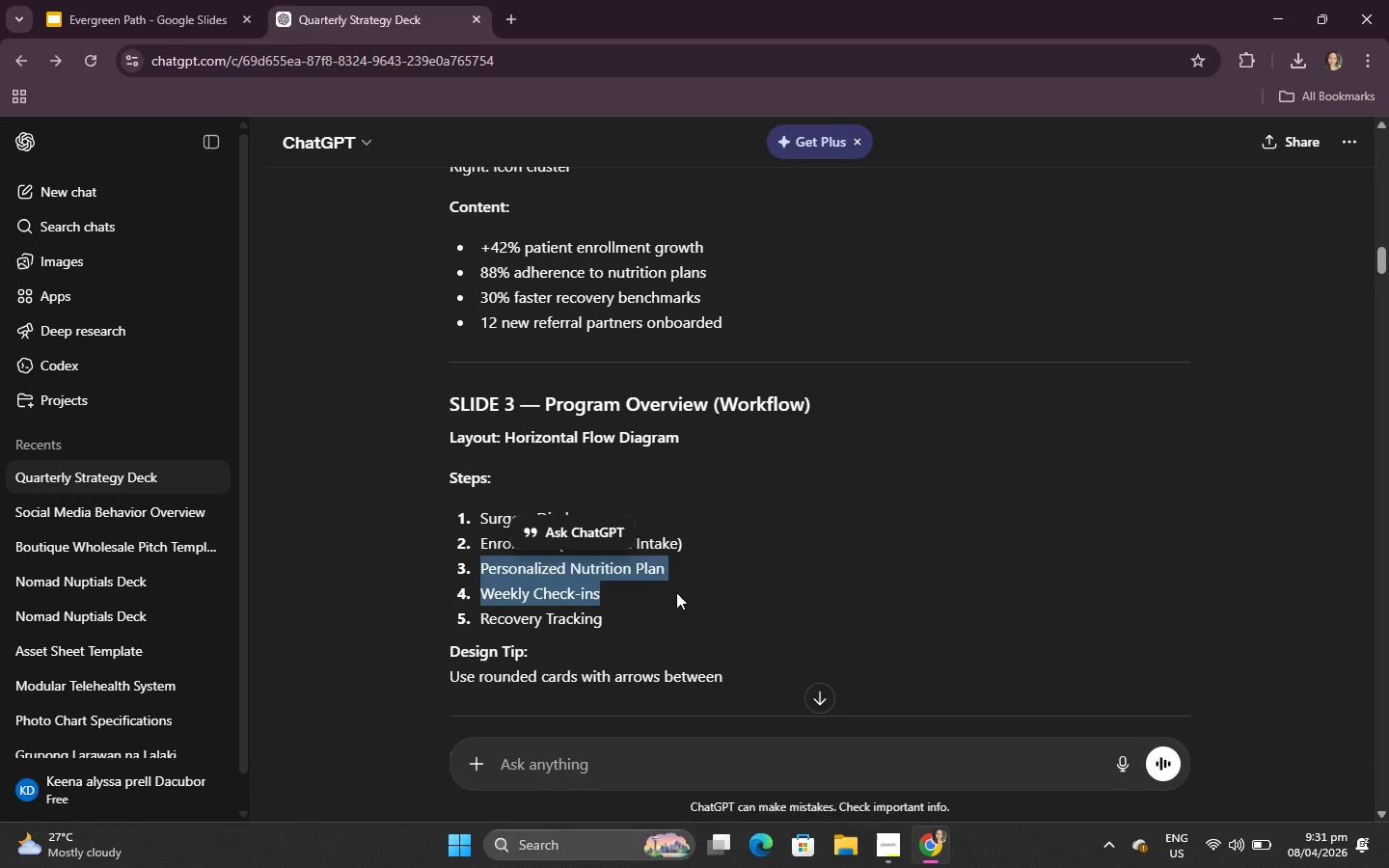 
left_click([676, 592])
 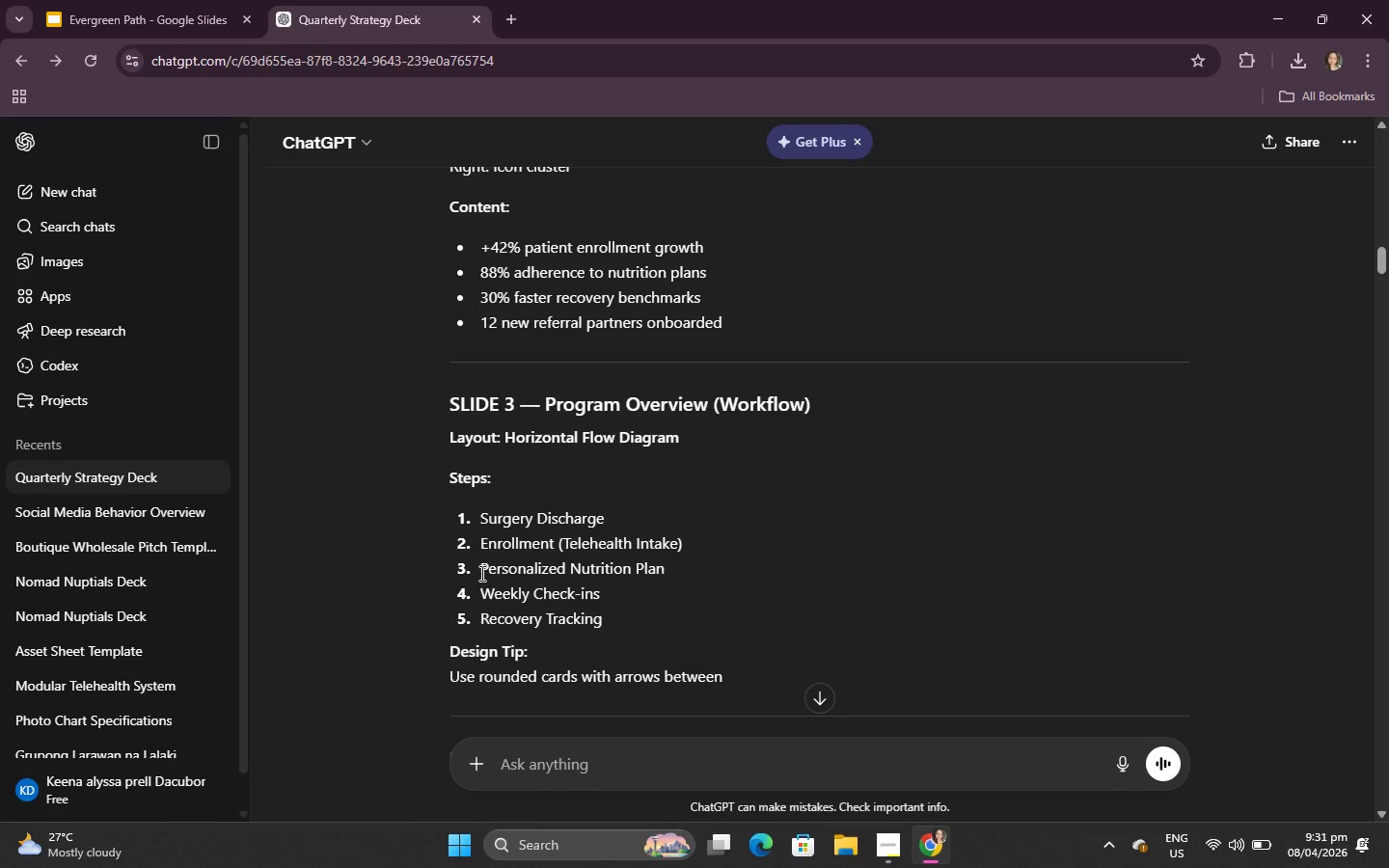 
left_click_drag(start_coordinate=[480, 573], to_coordinate=[704, 577])
 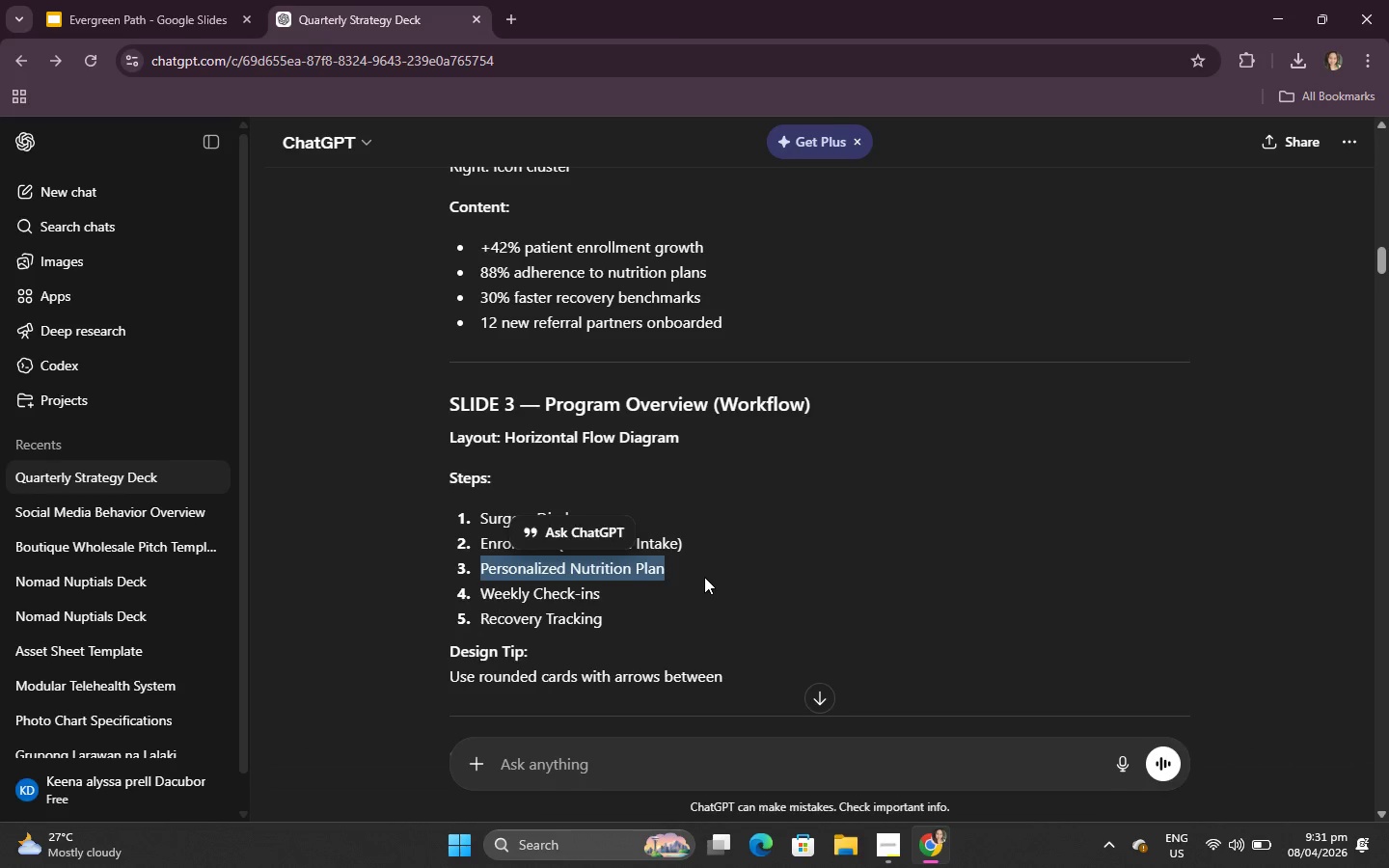 
key(Control+C)
 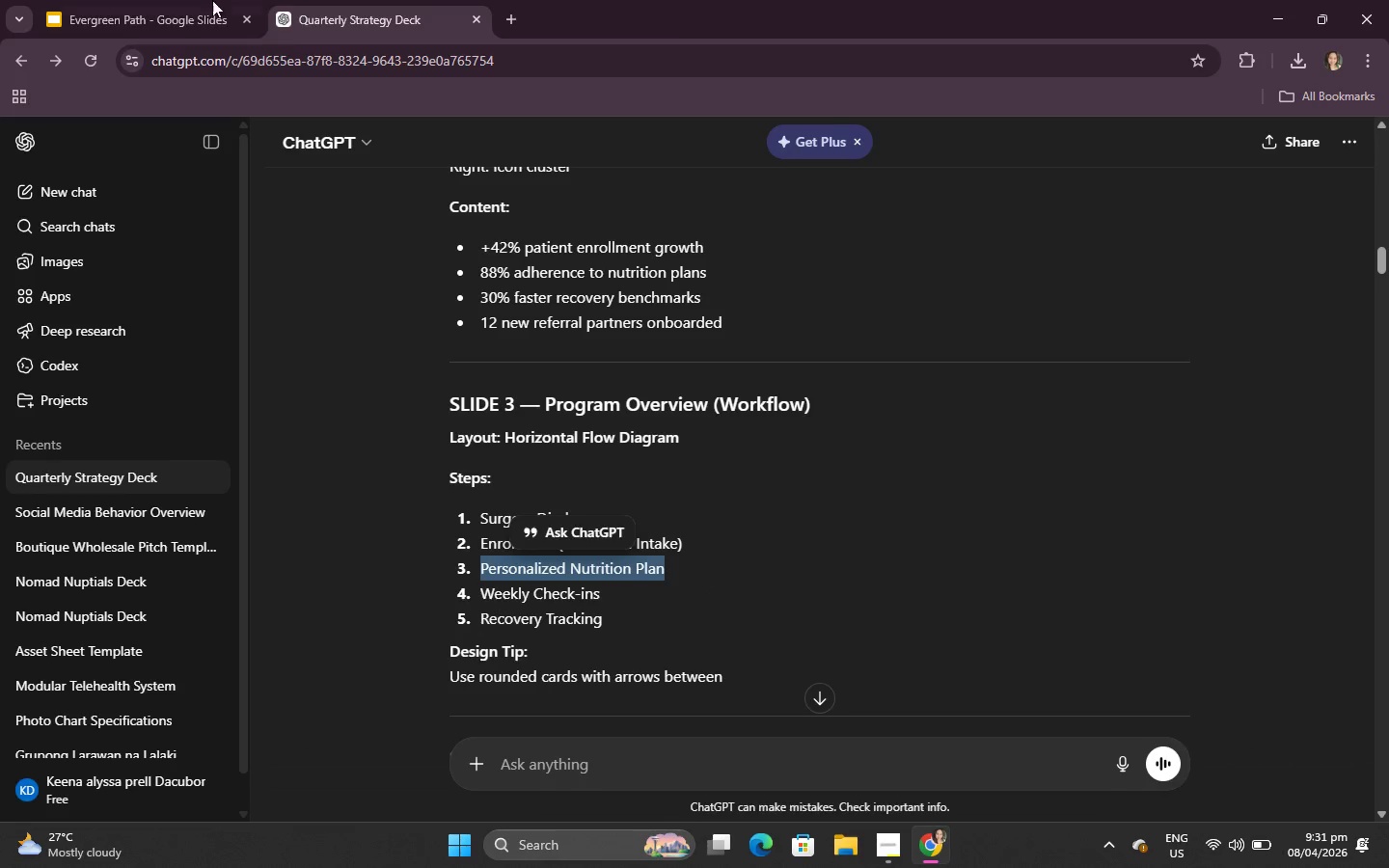 
double_click([173, 0])
 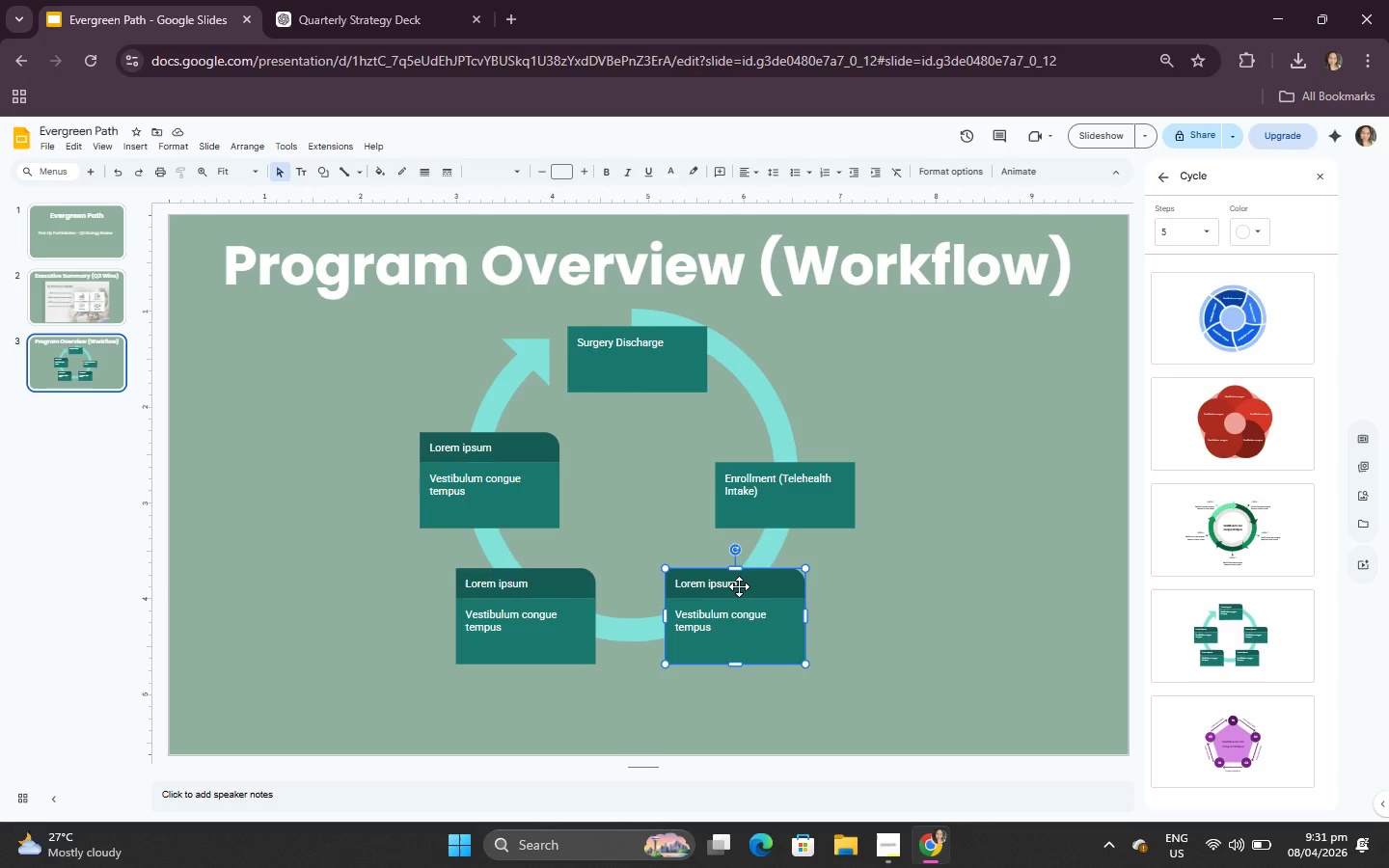 
double_click([743, 580])
 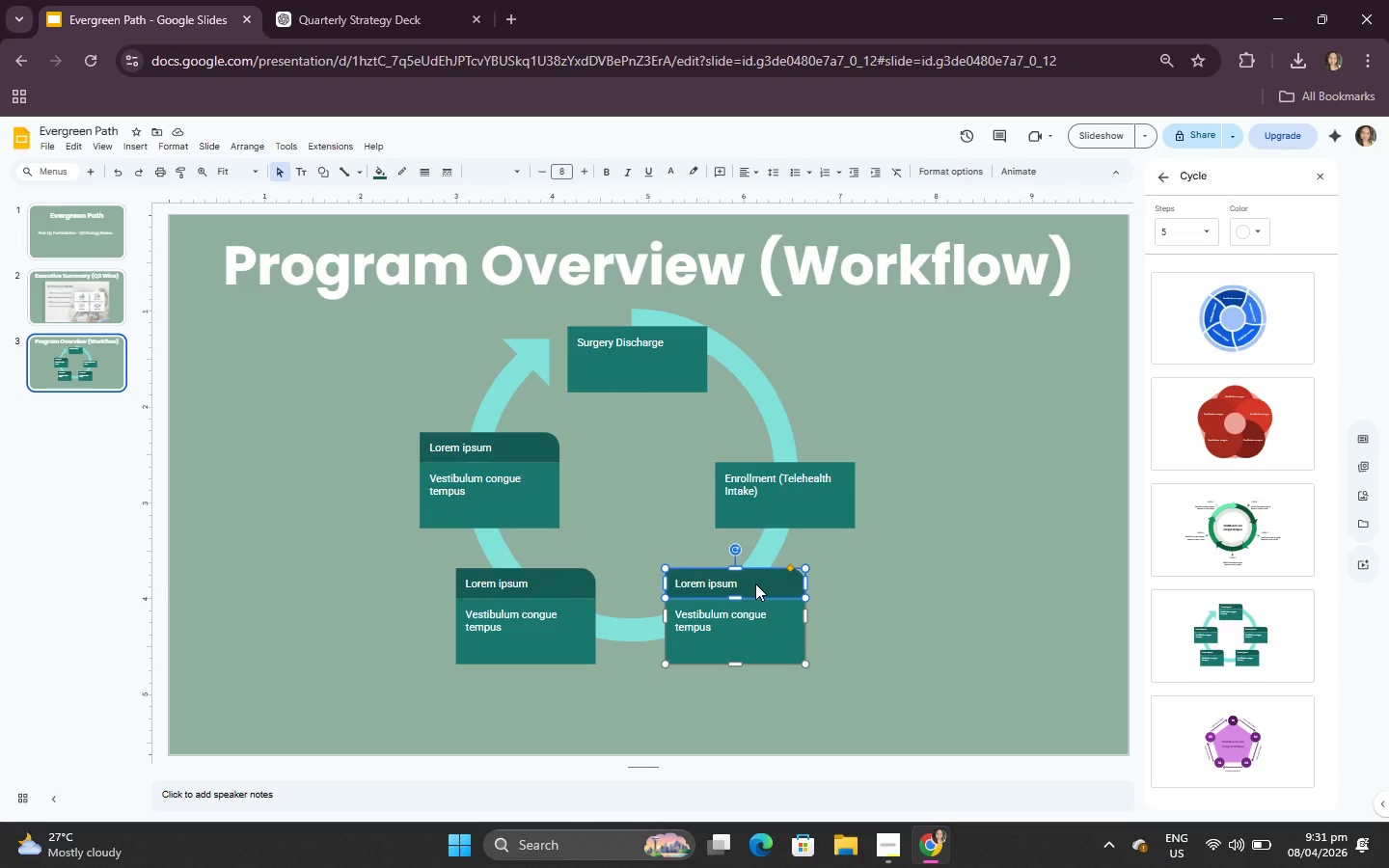 
key(Backspace)
 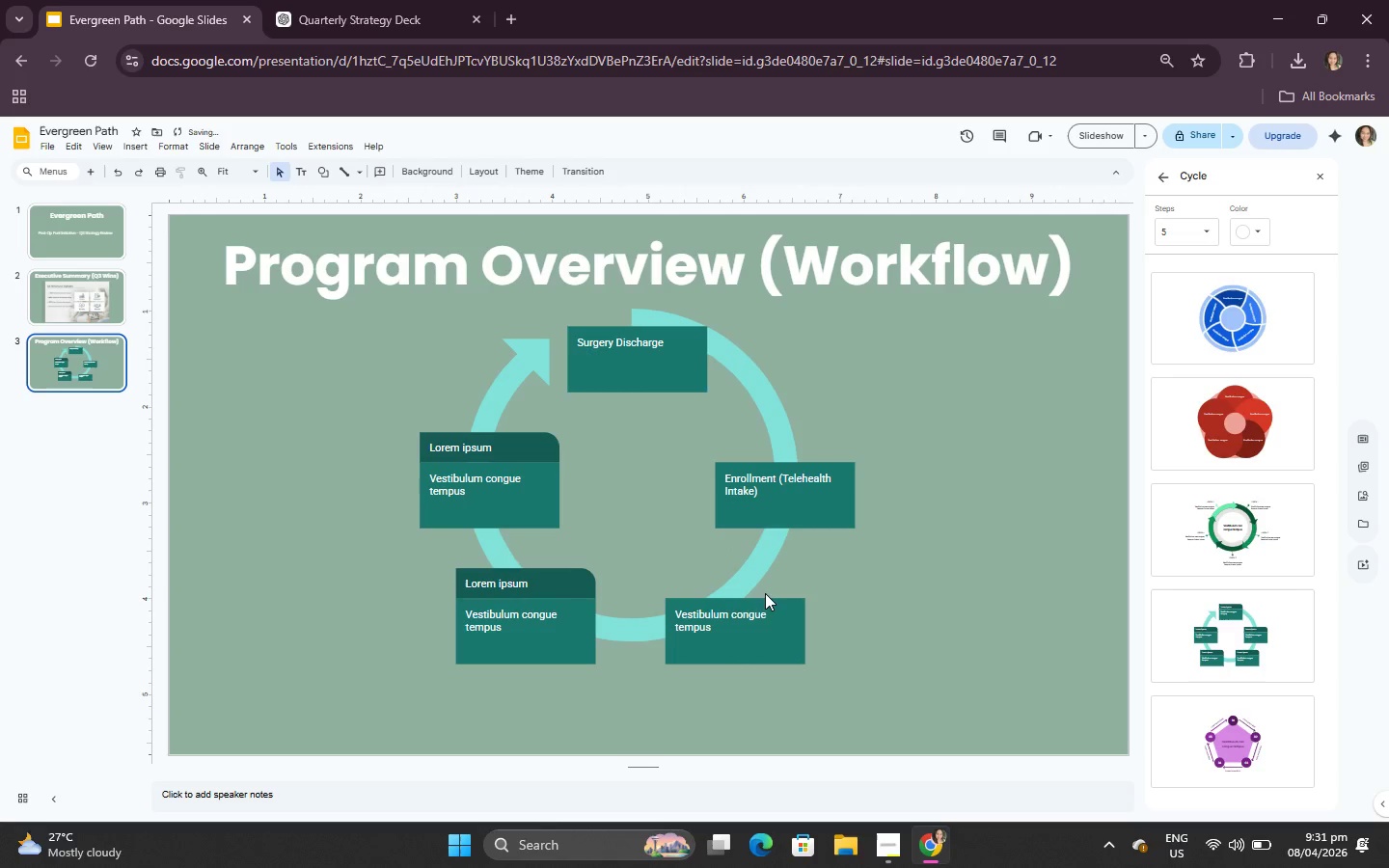 
left_click([765, 593])
 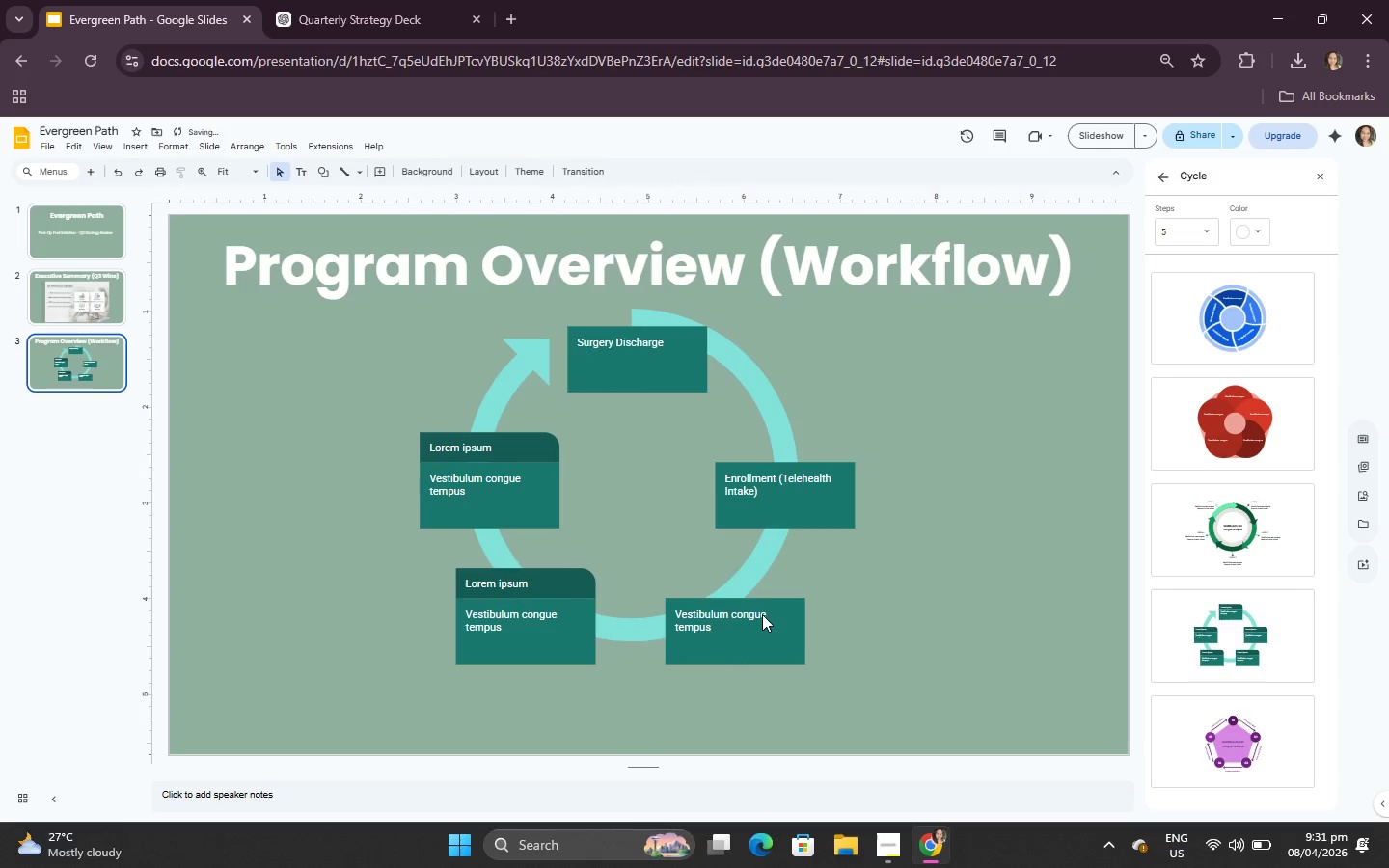 
double_click([762, 614])
 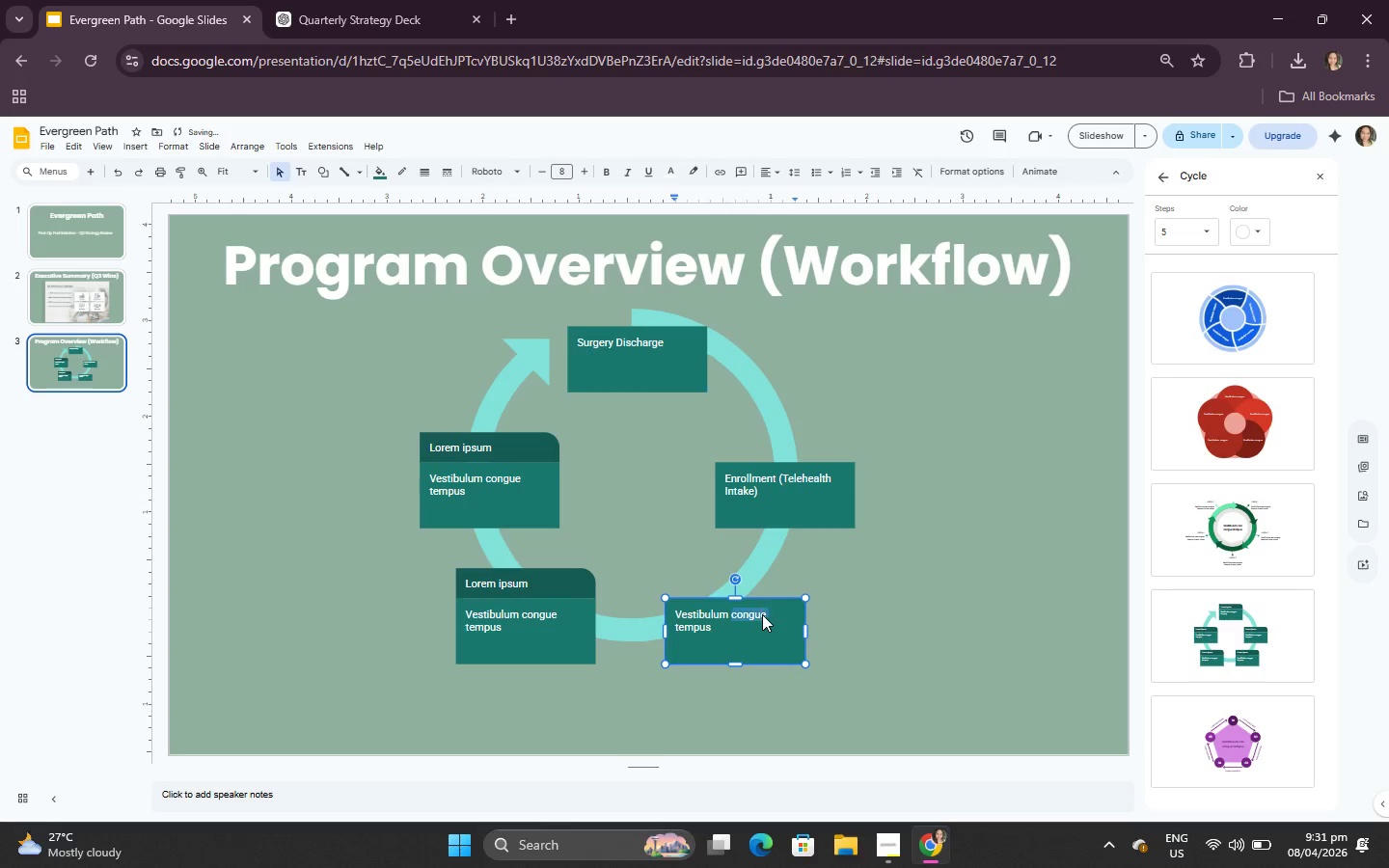 
triple_click([762, 614])
 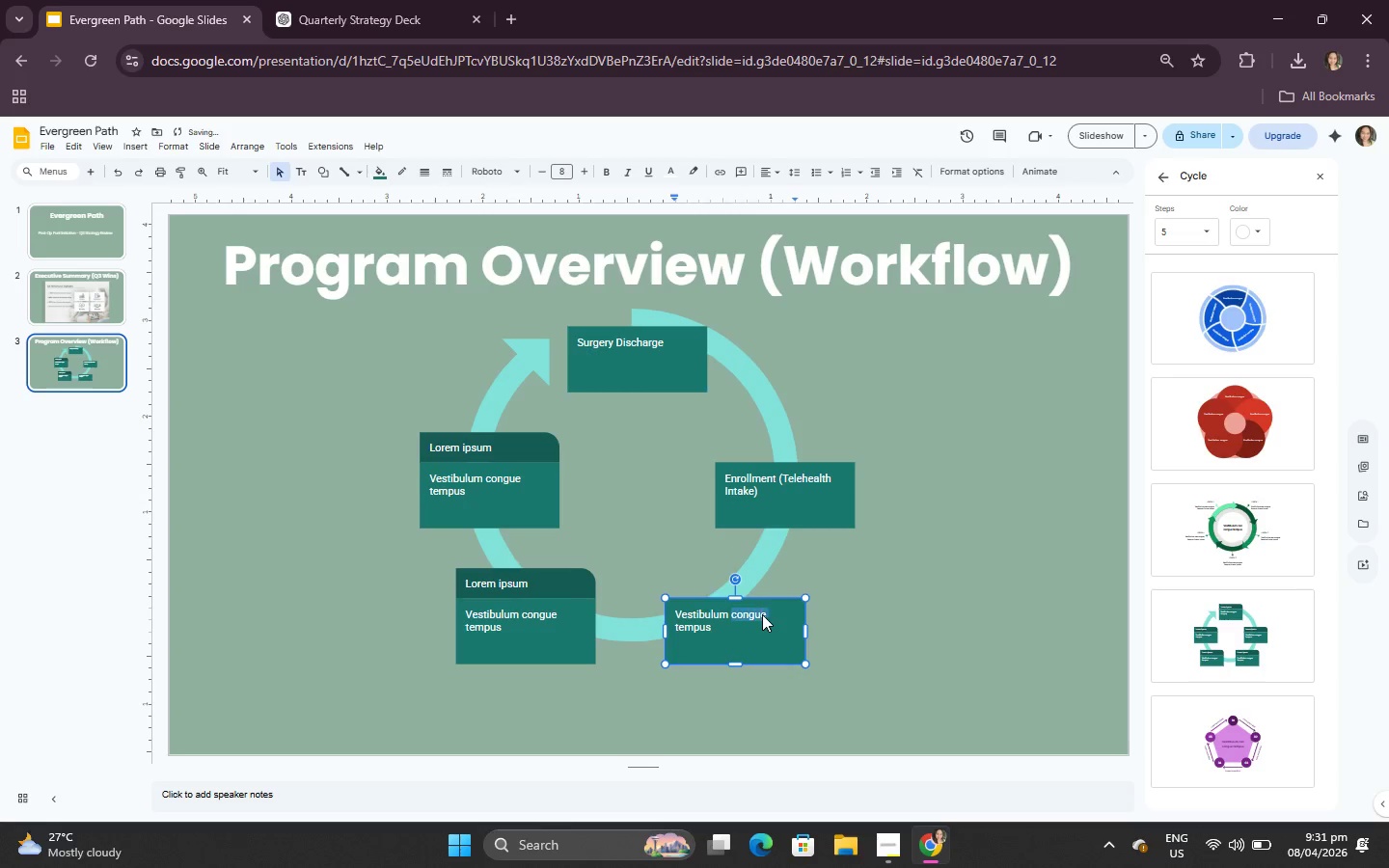 
key(Control+A)
 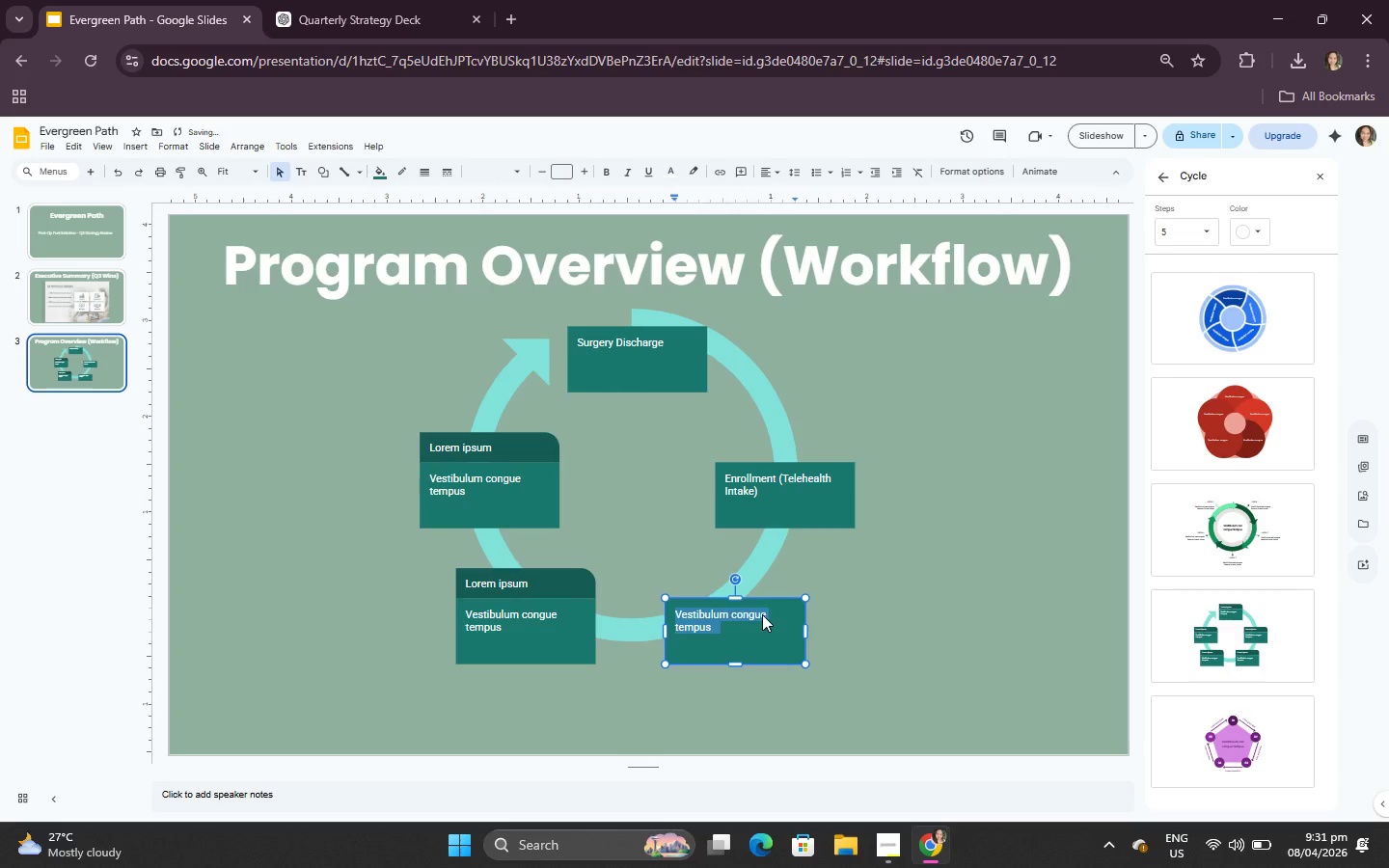 
key(Control+V)
 